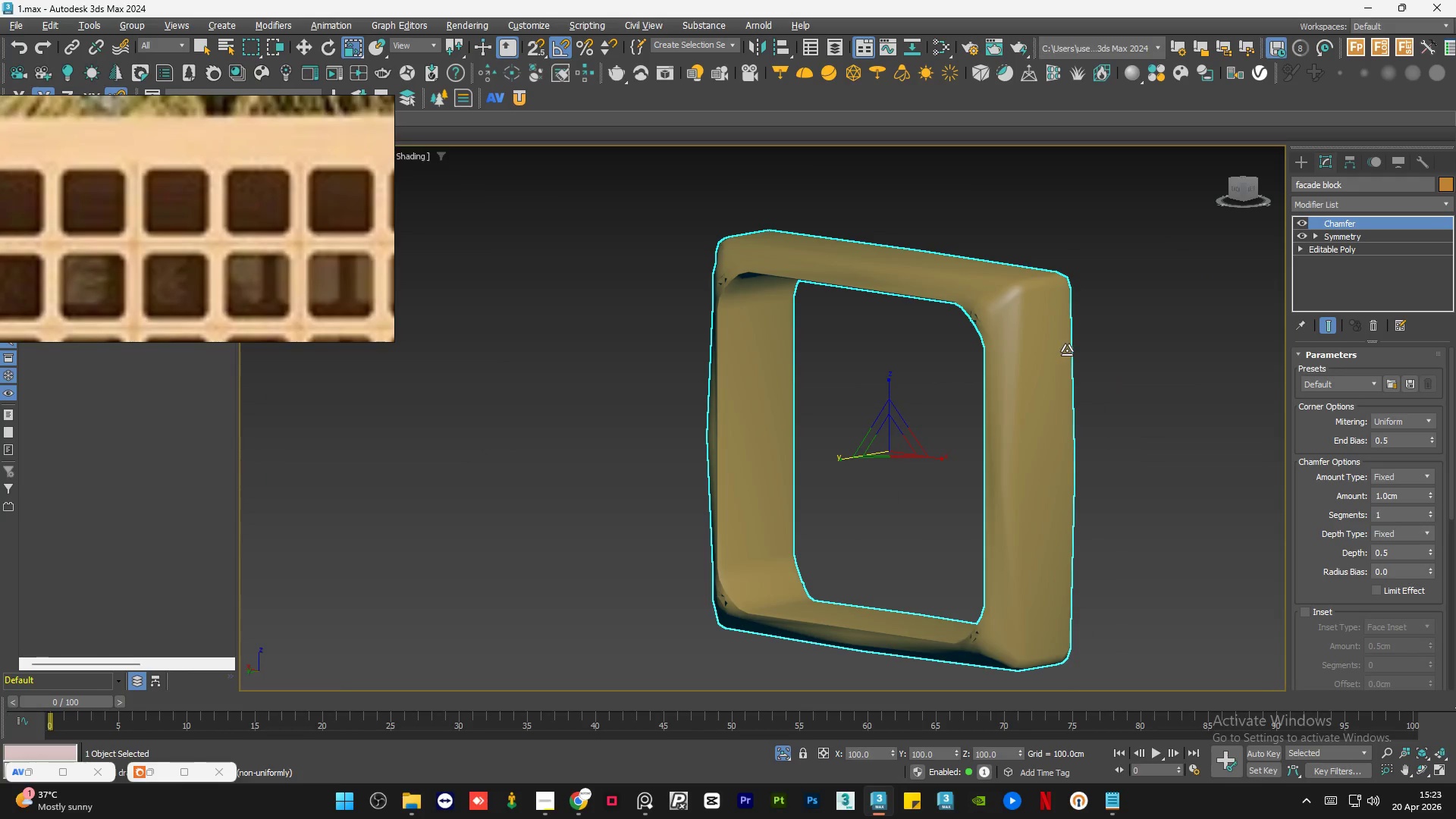 
key(Control+Z)
 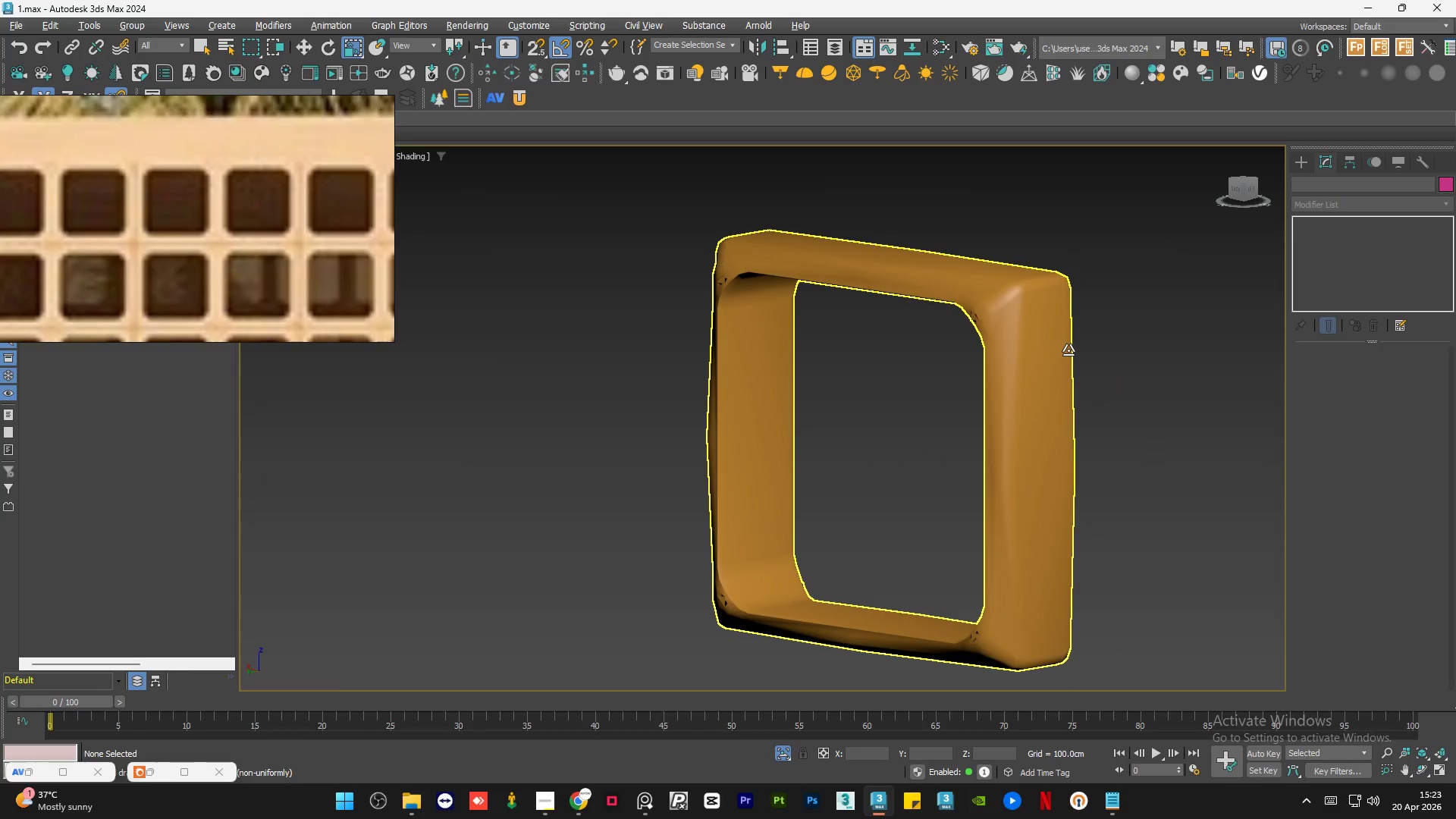 
key(Control+Z)
 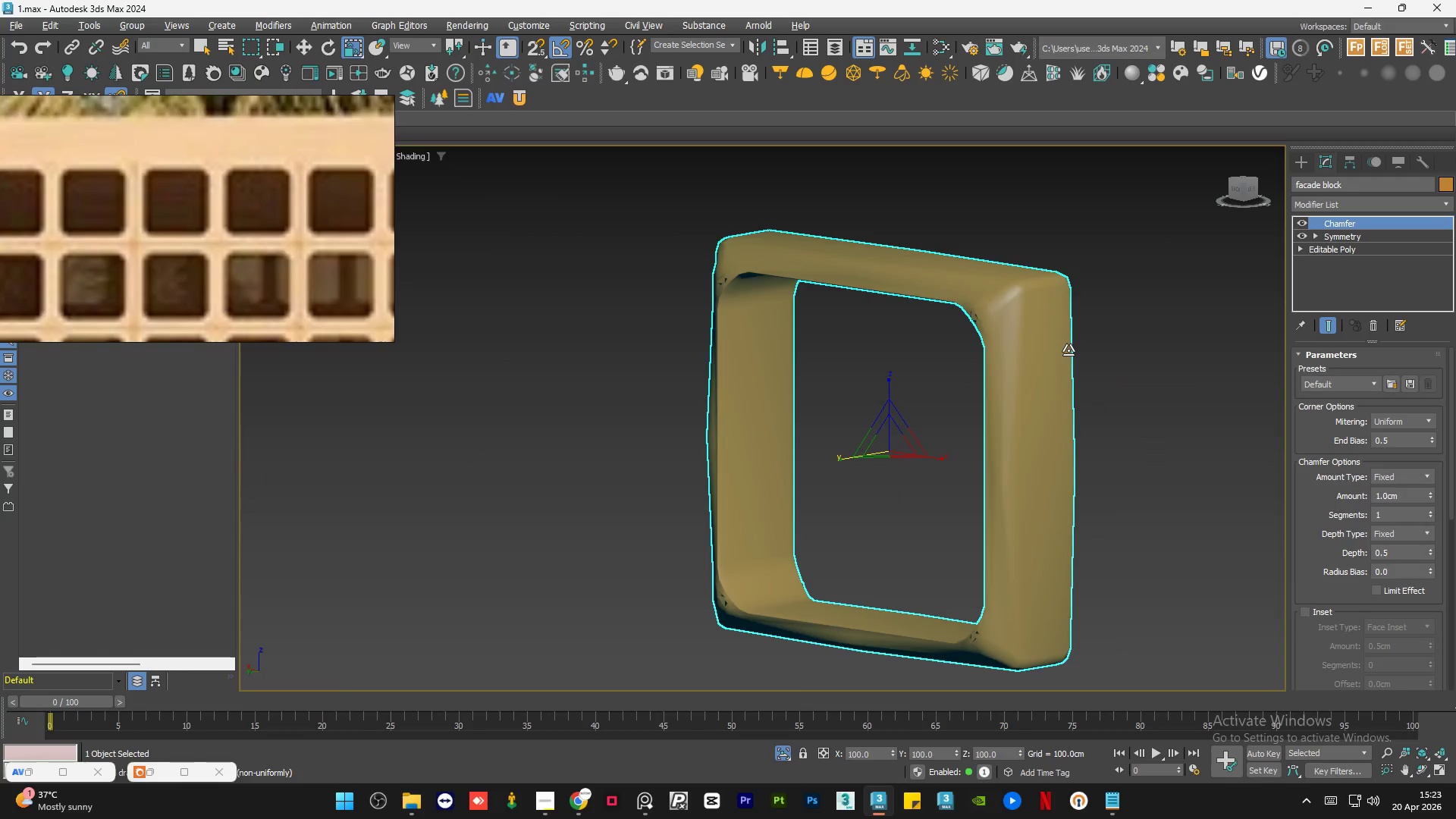 
key(Control+Z)
 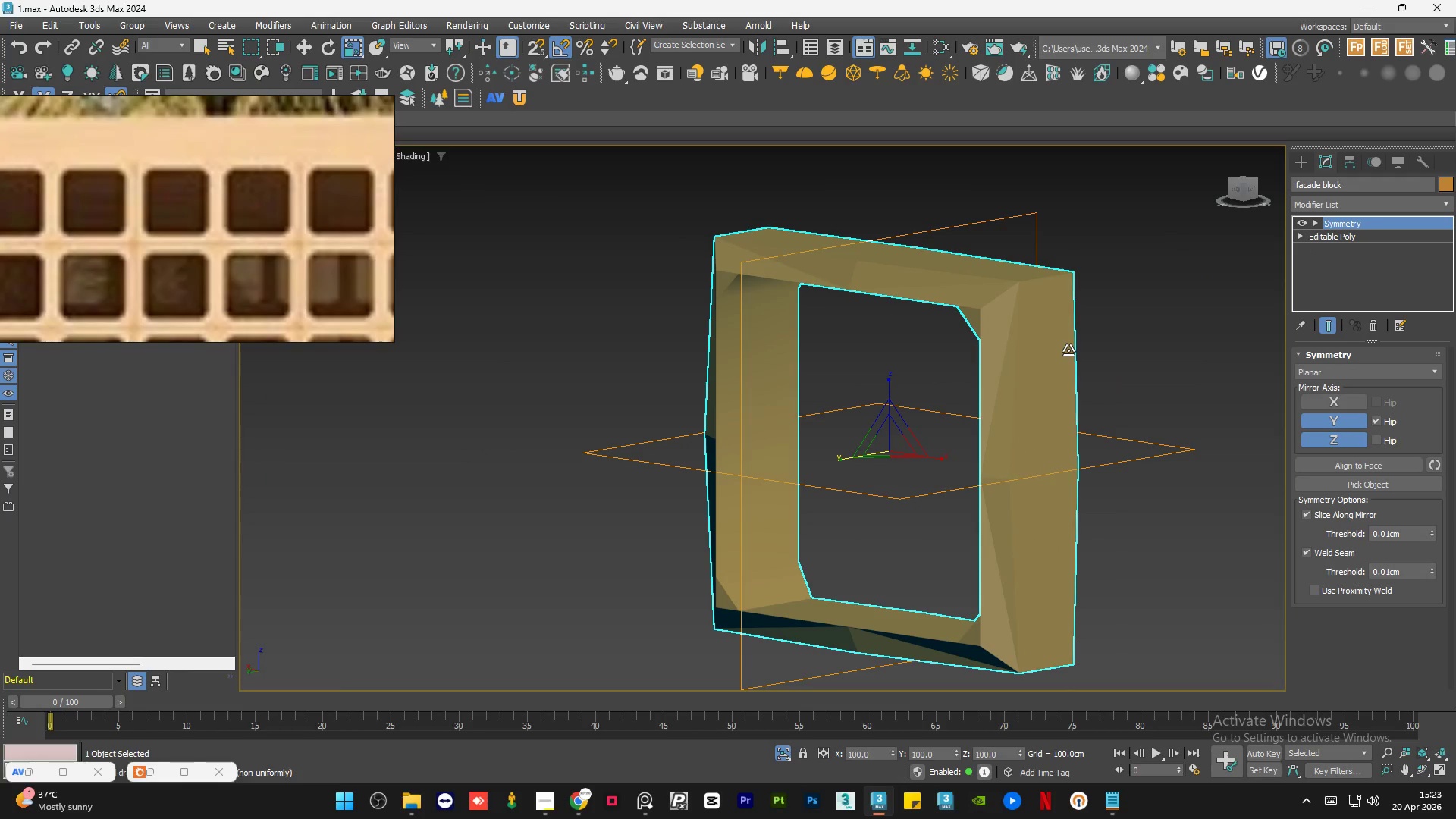 
key(Control+Z)
 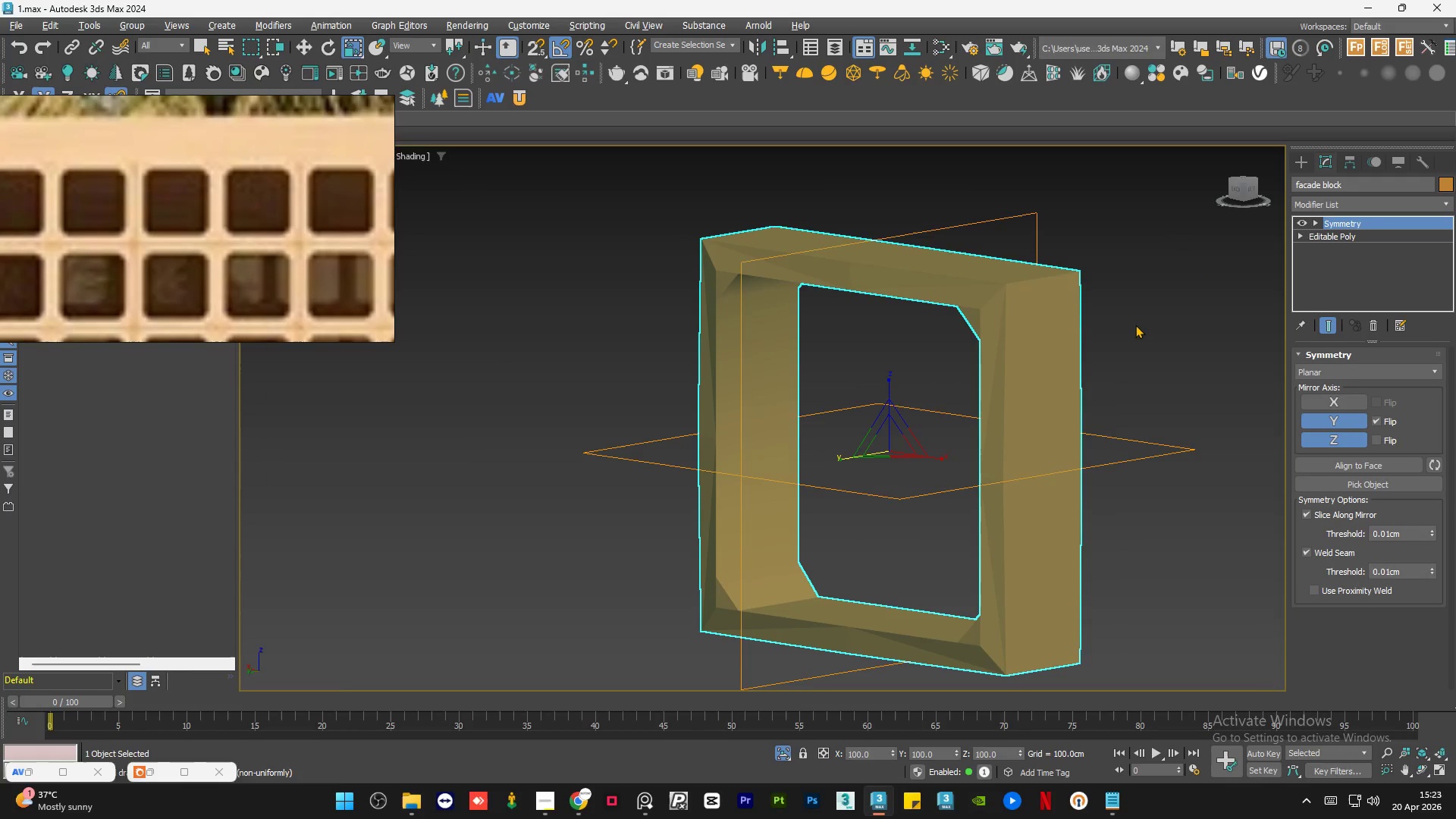 
key(Control+Z)
 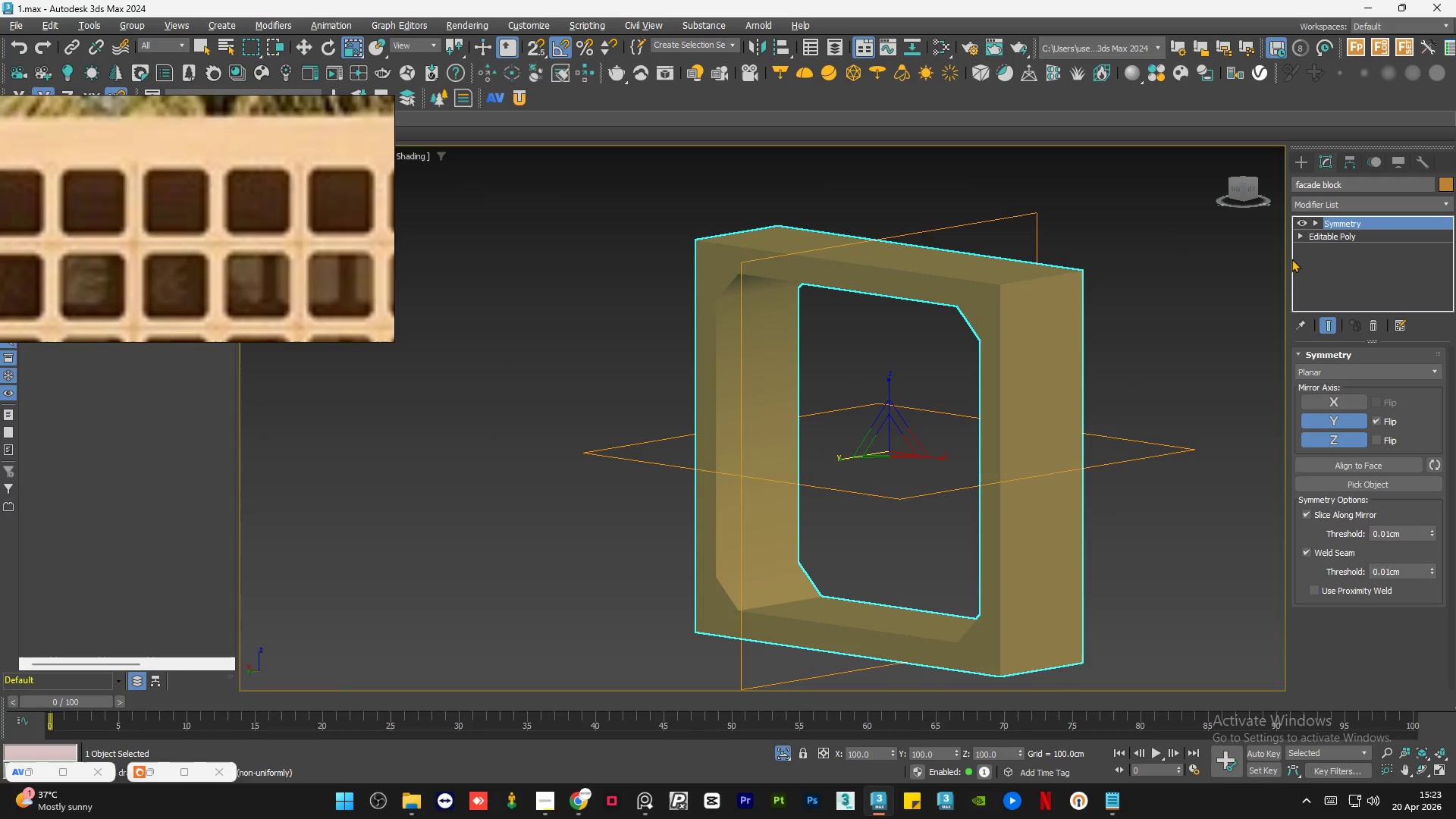 
left_click([1320, 230])
 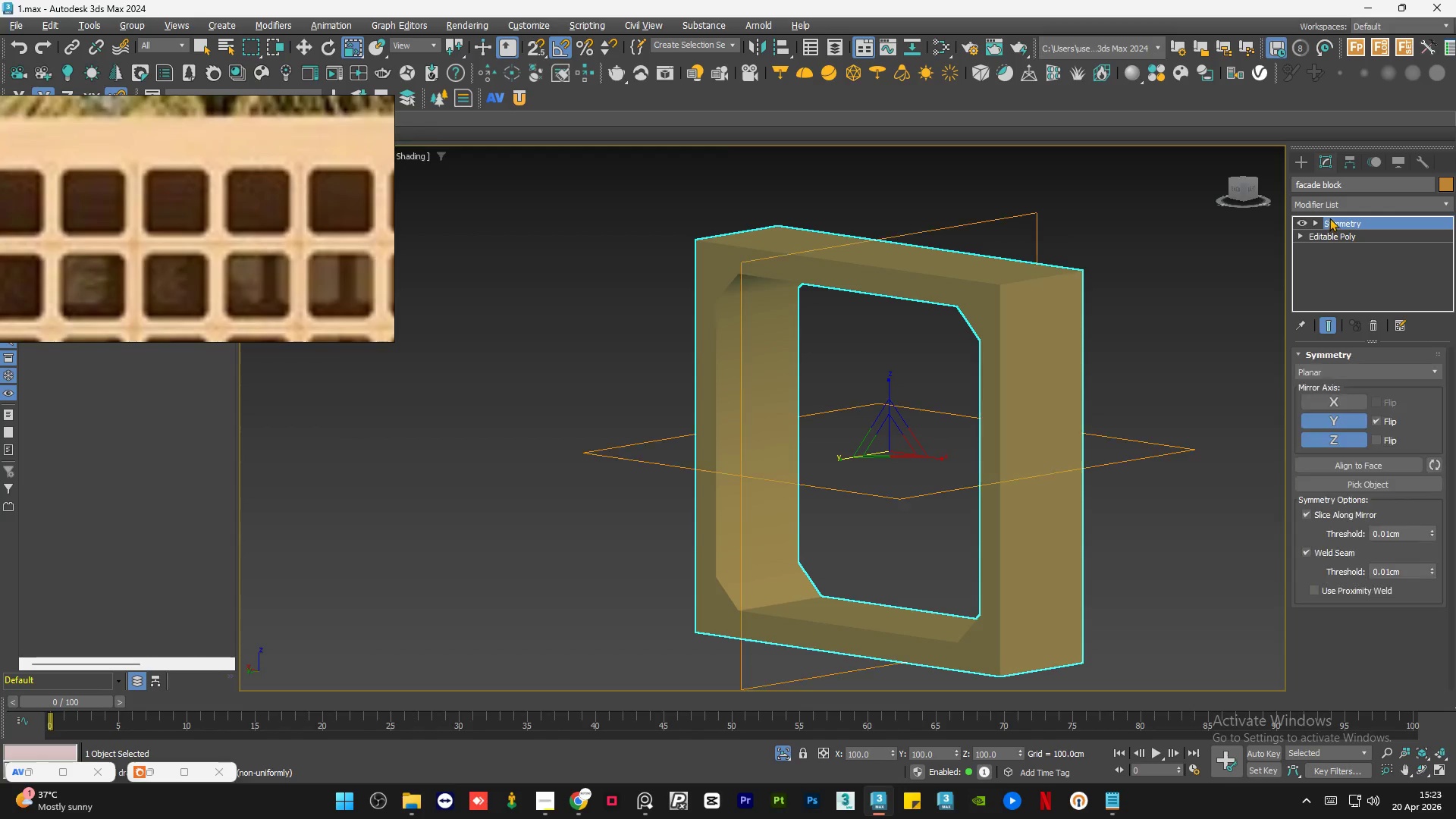 
double_click([1341, 206])
 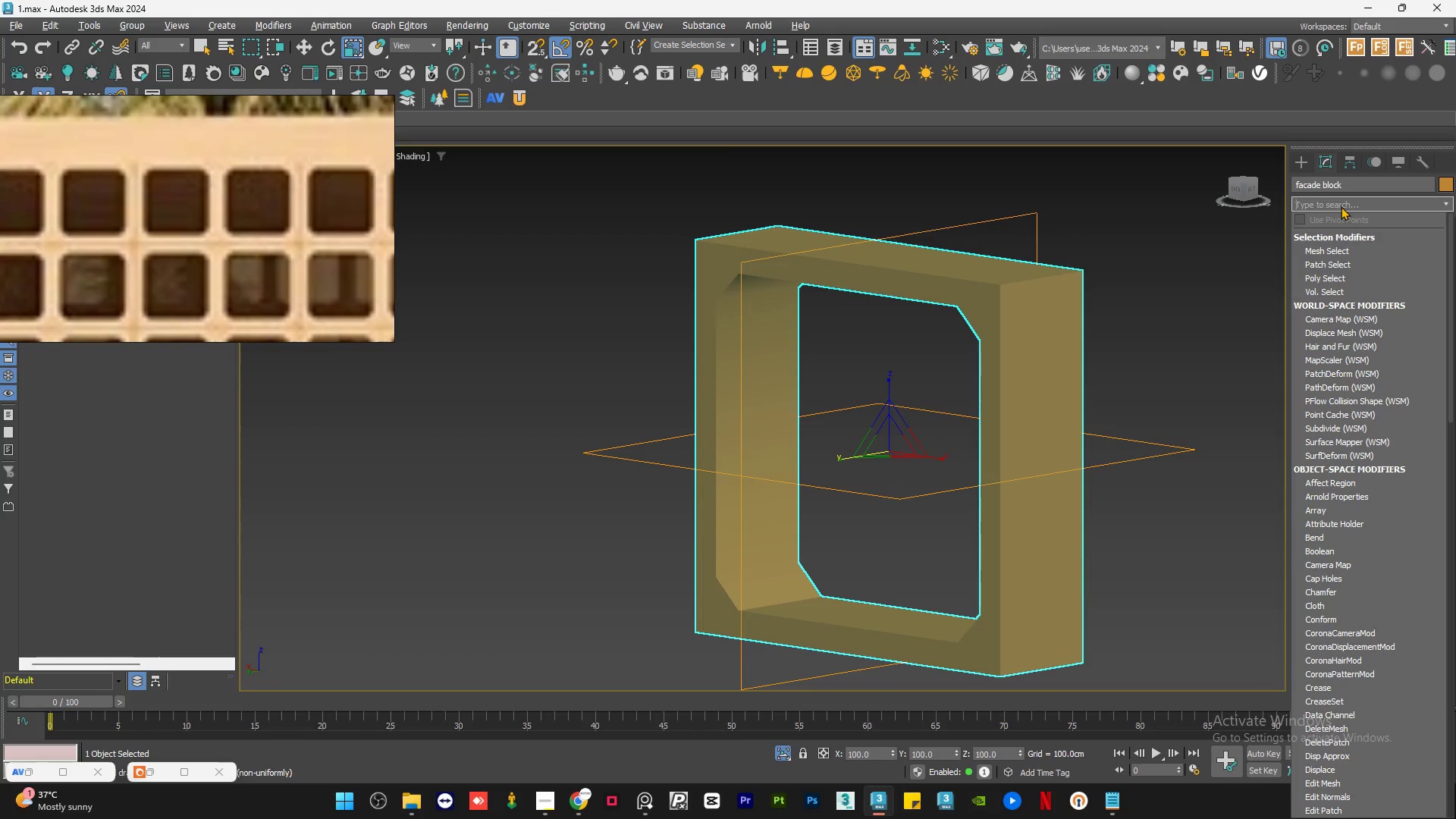 
type(ch)
 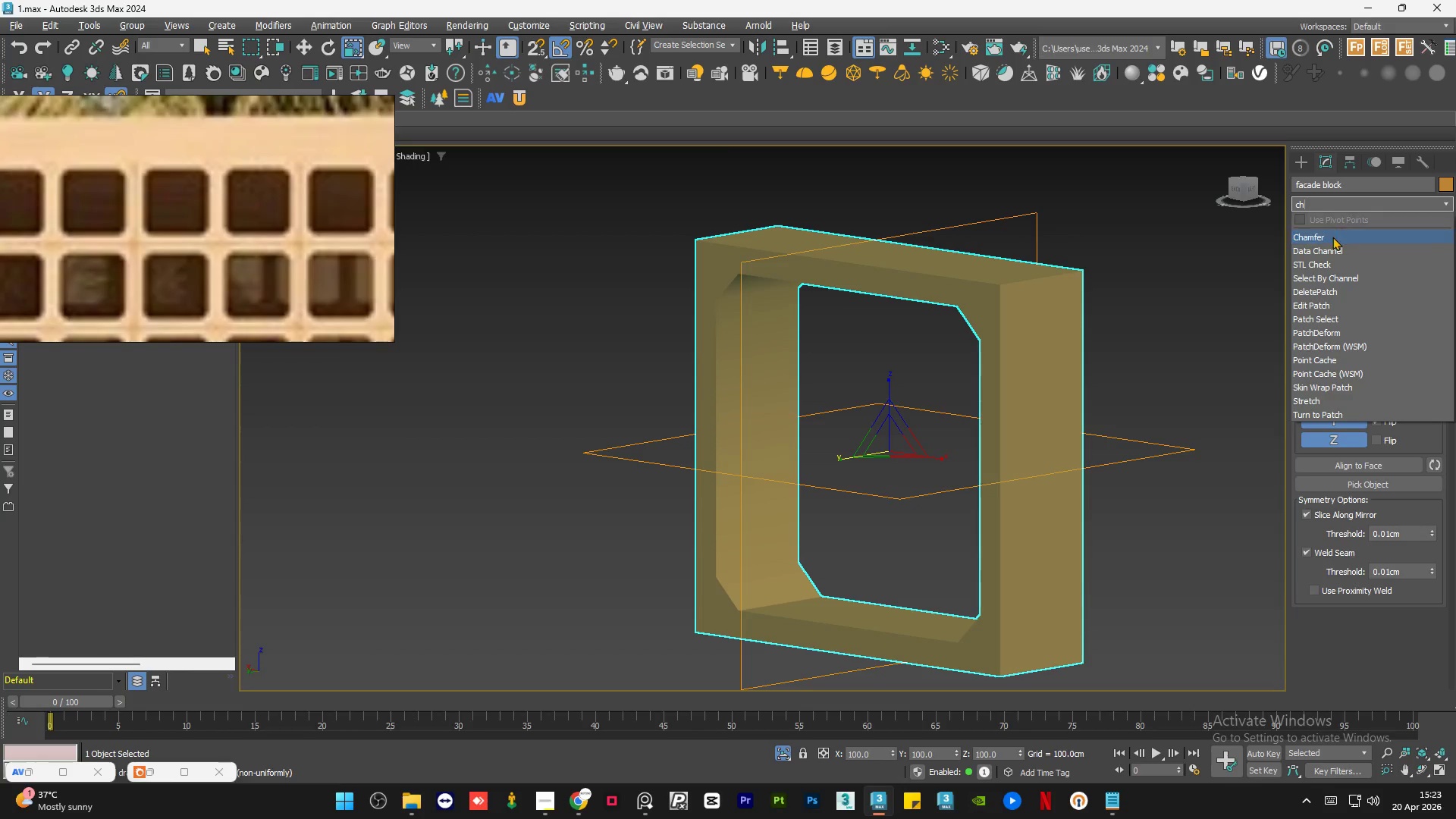 
left_click([1332, 237])
 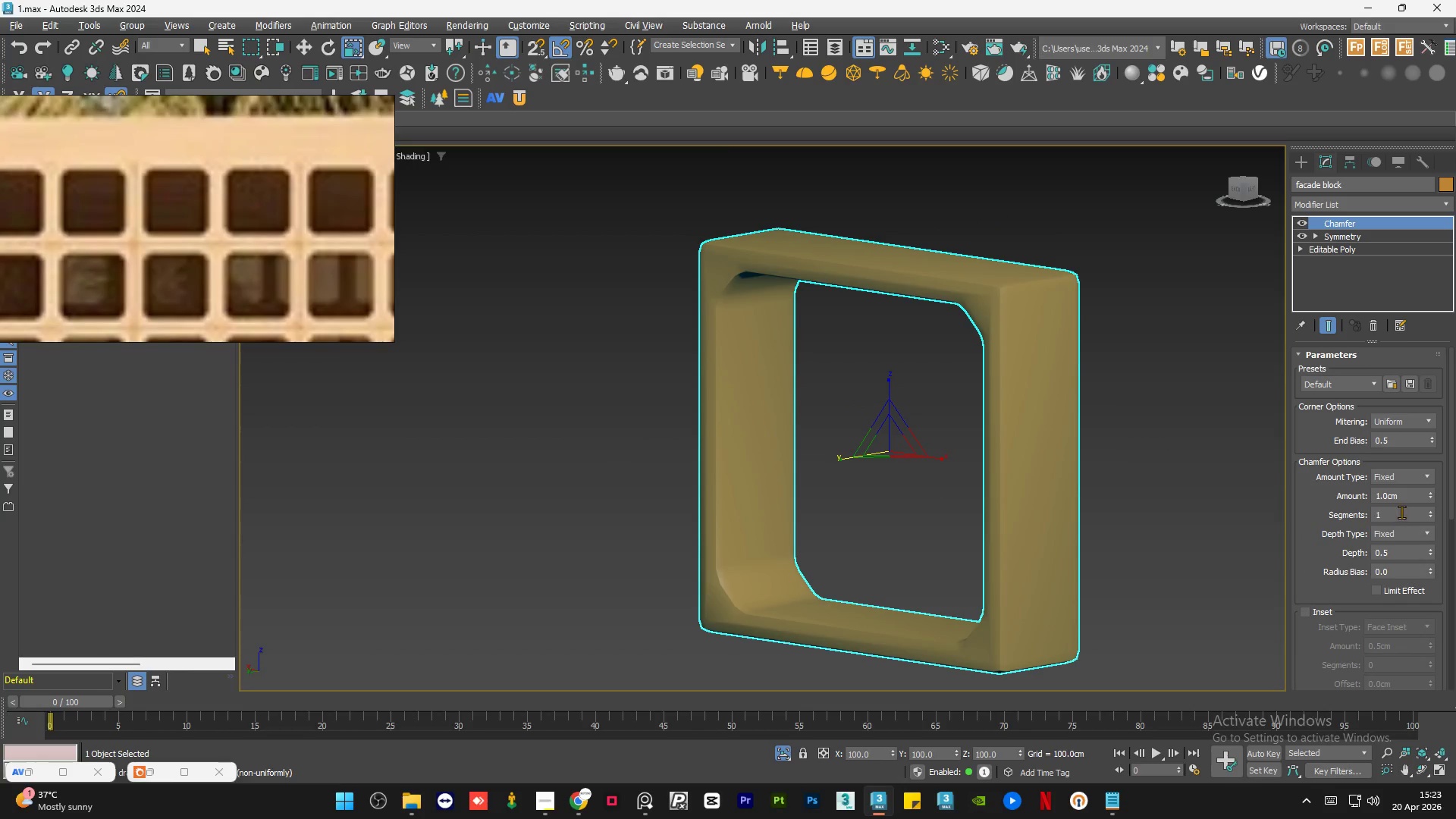 
double_click([1404, 512])
 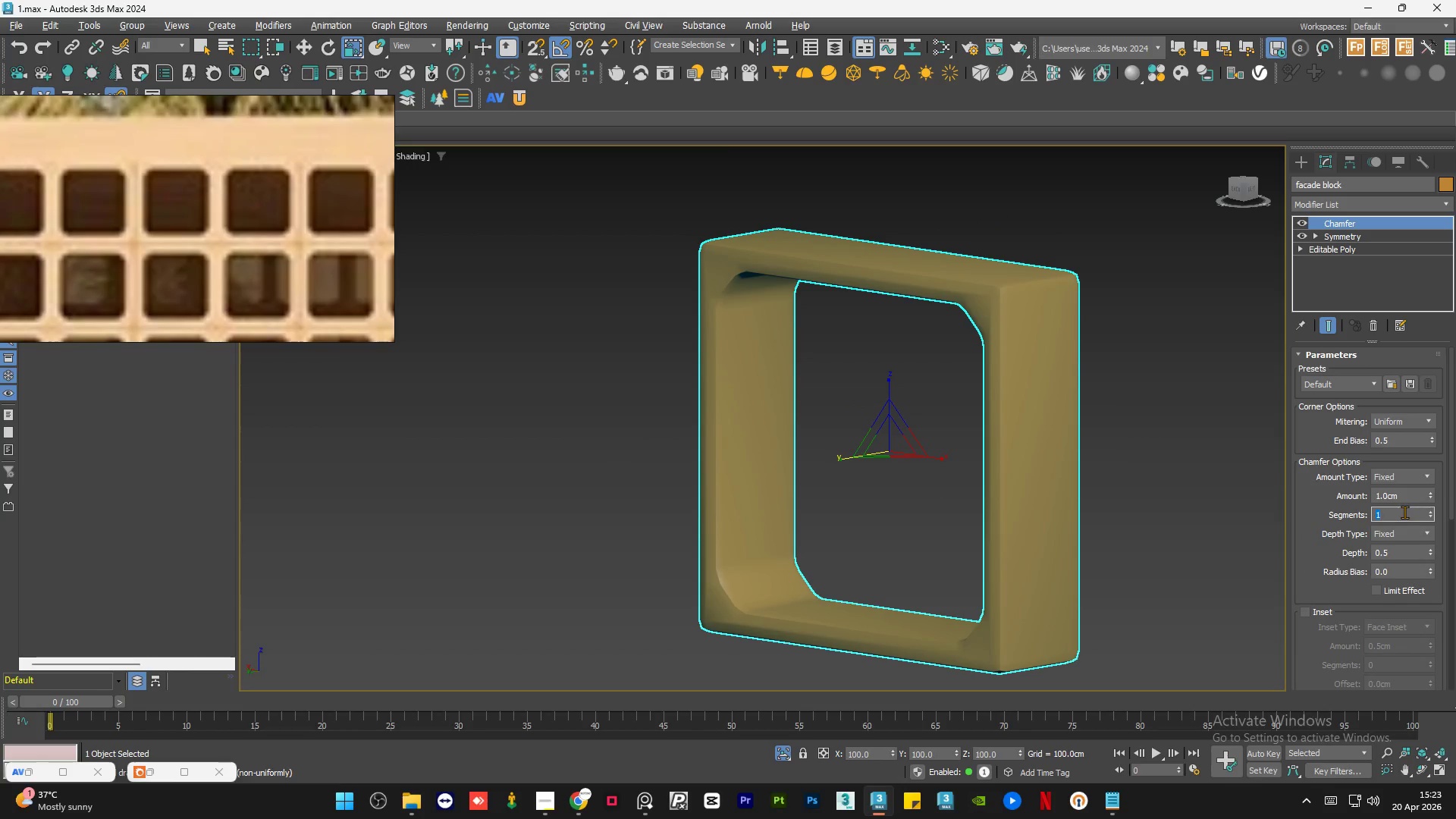 
key(Numpad3)
 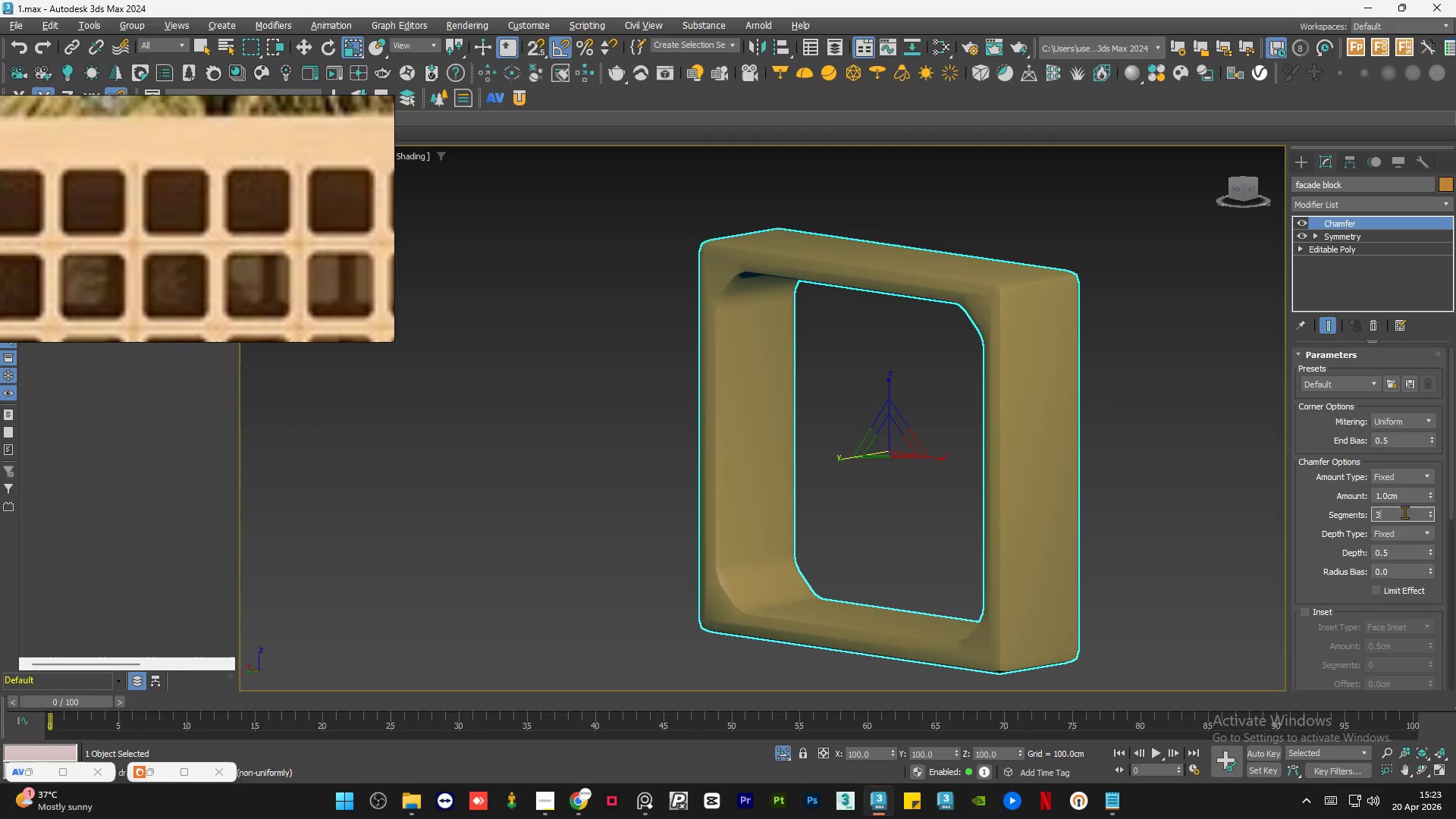 
key(NumpadEnter)
 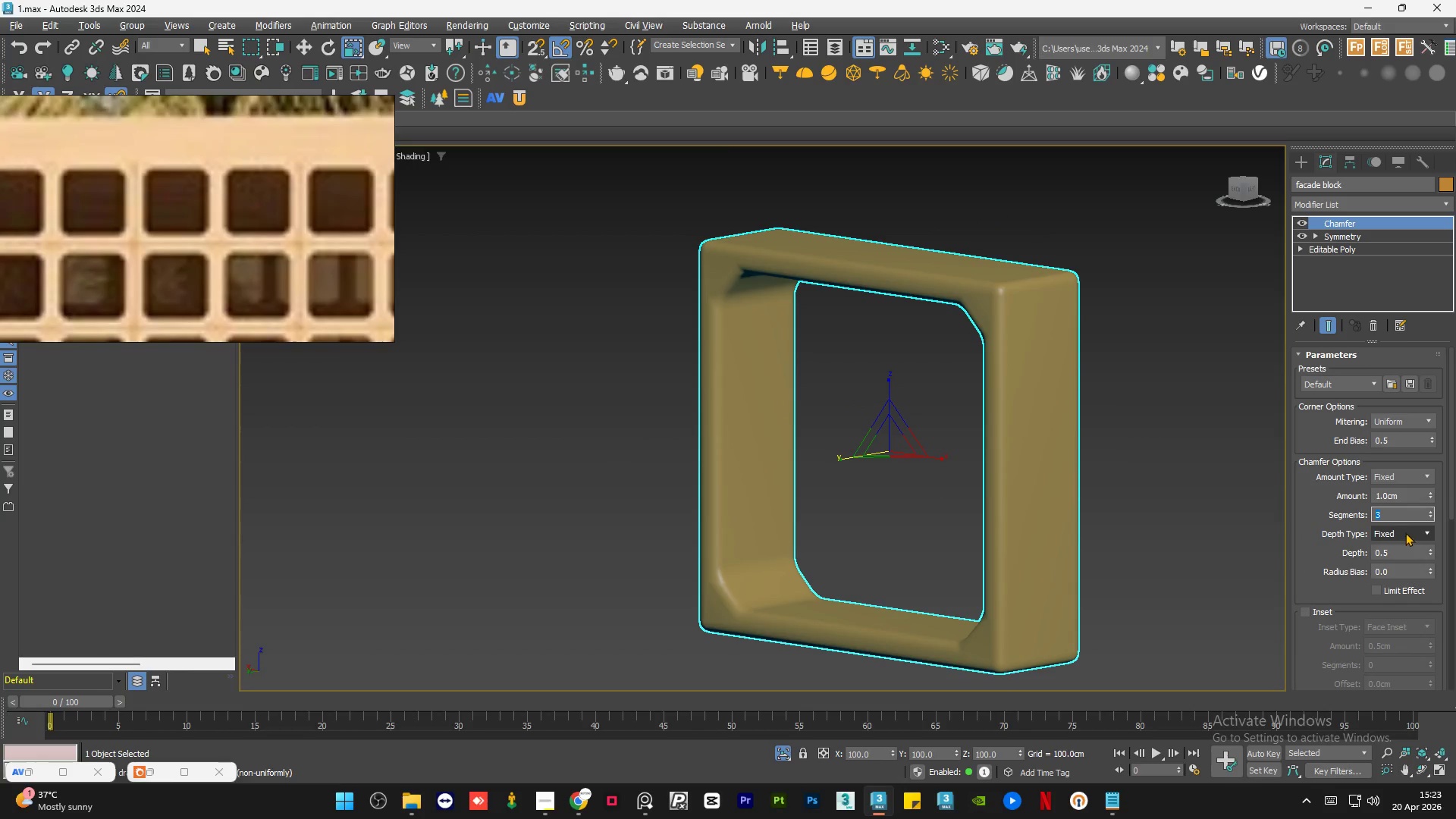 
double_click([1411, 500])
 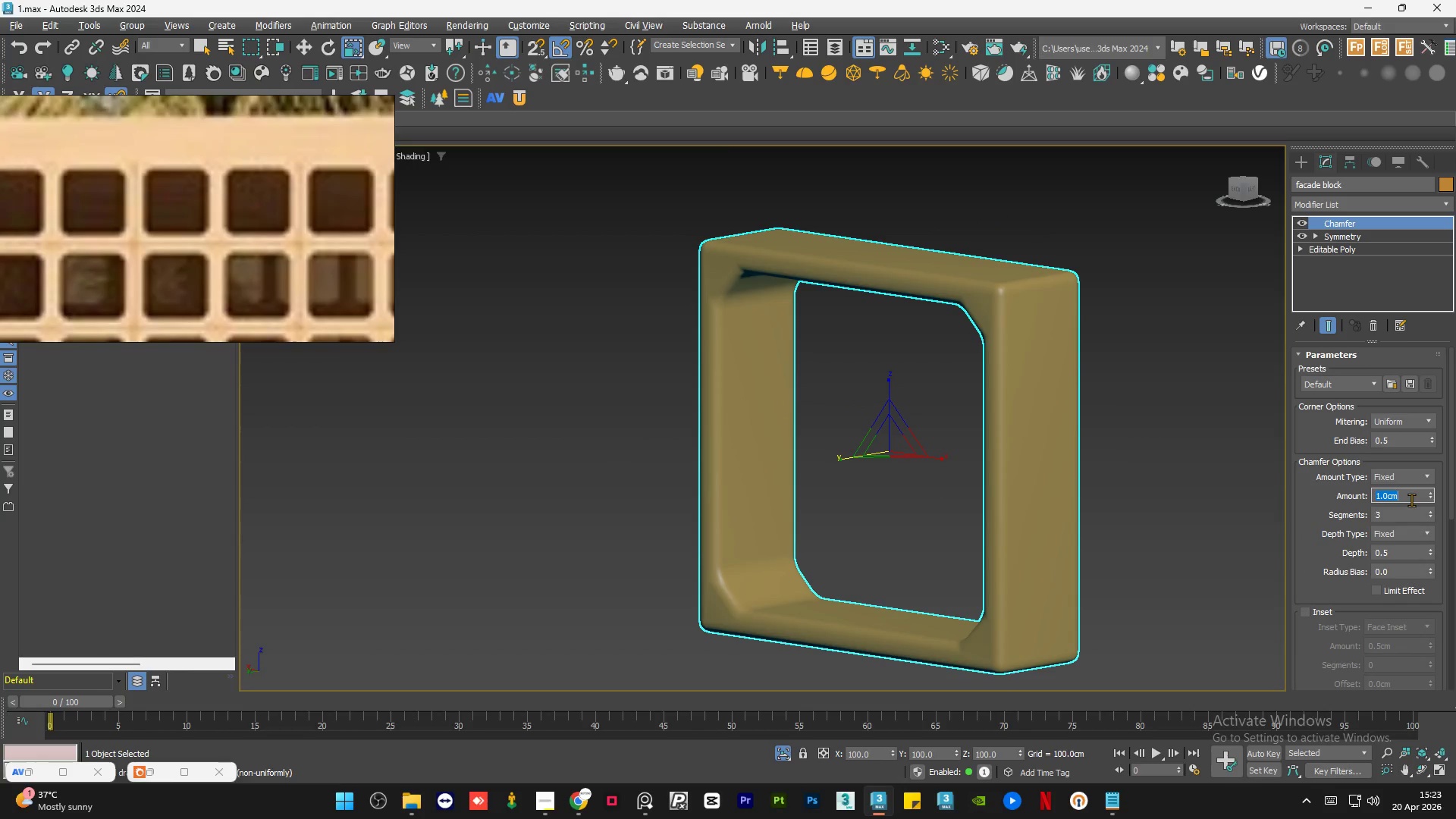 
key(NumpadDecimal)
 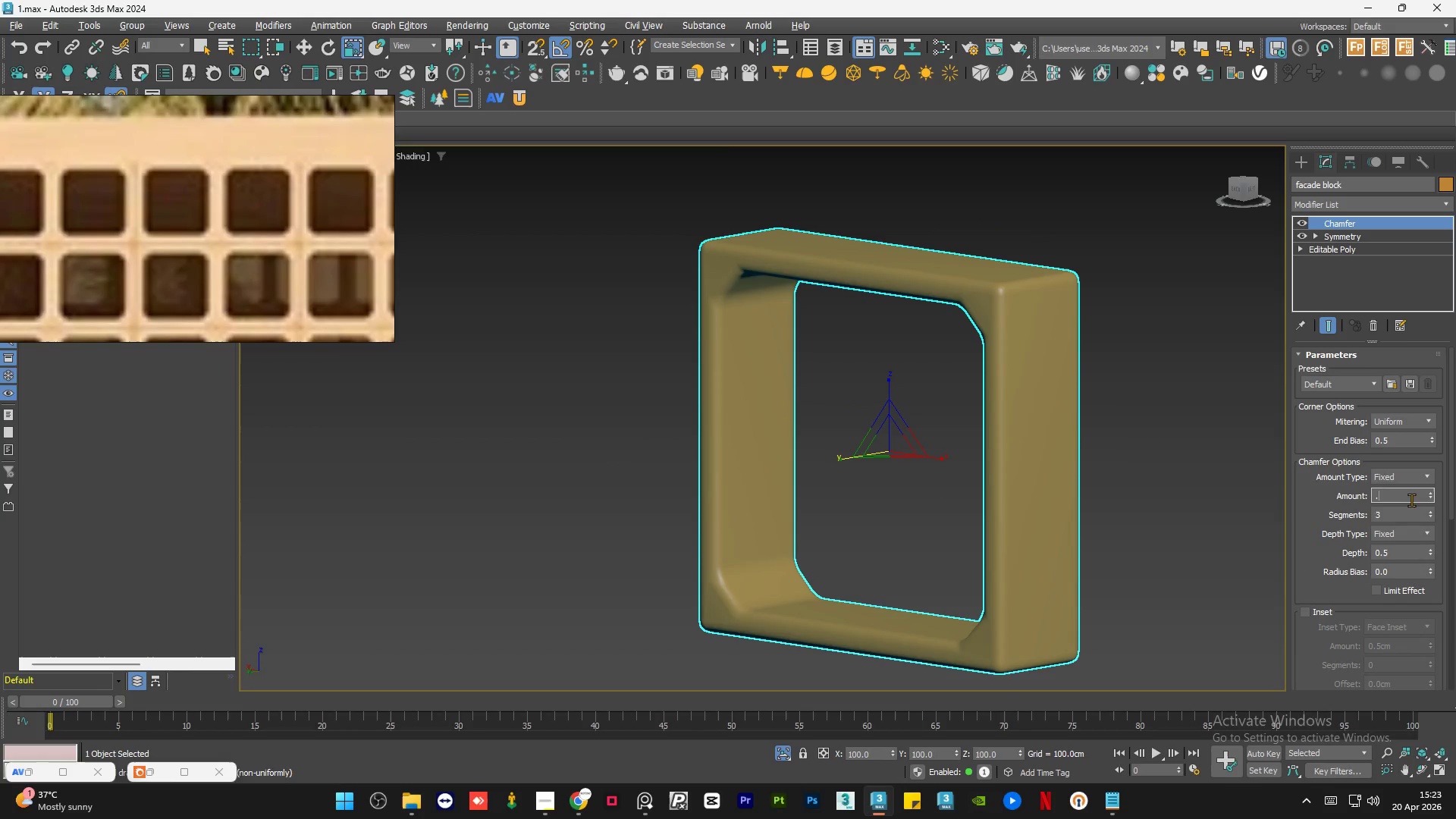 
key(Numpad7)
 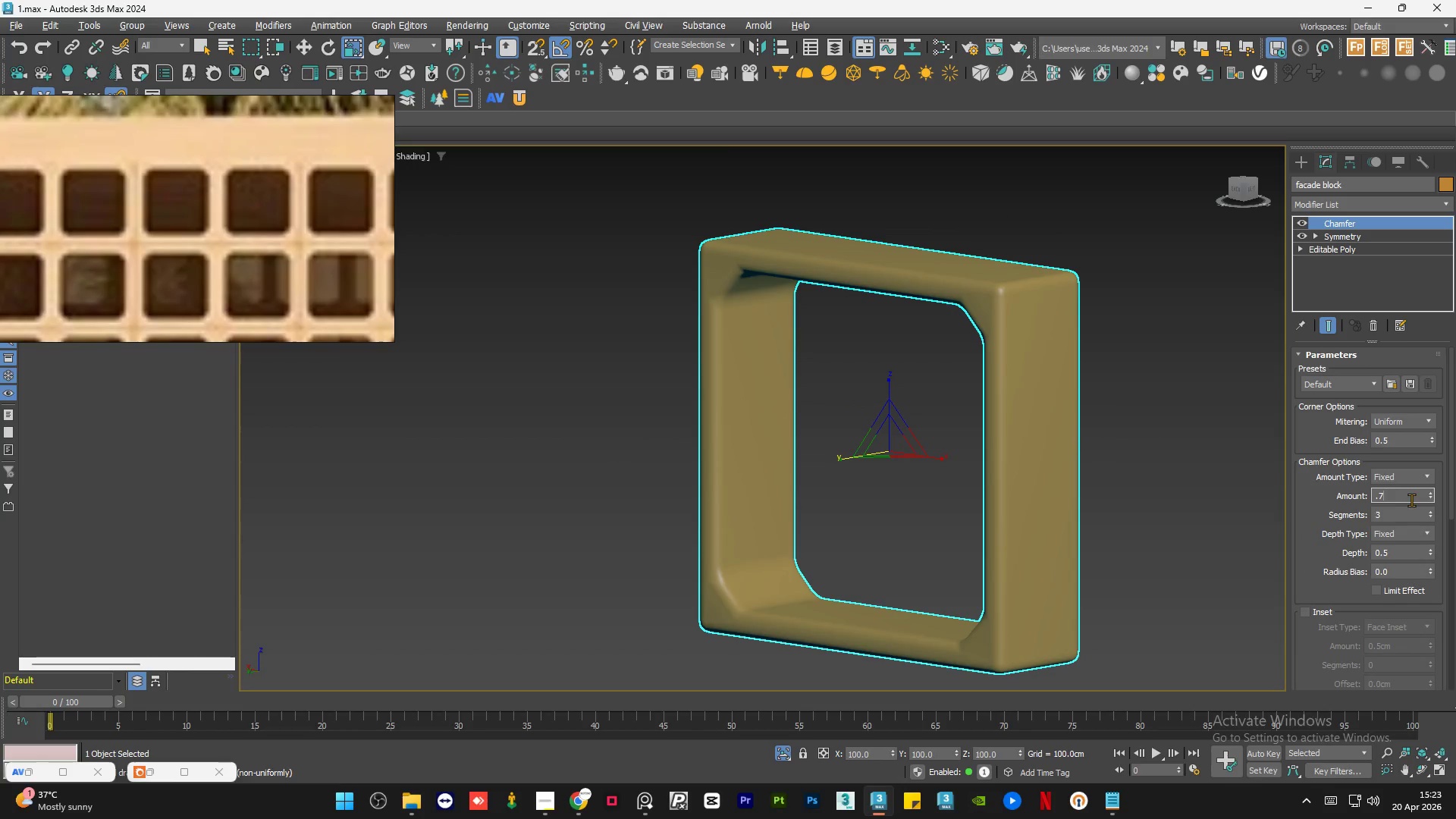 
key(NumpadEnter)
 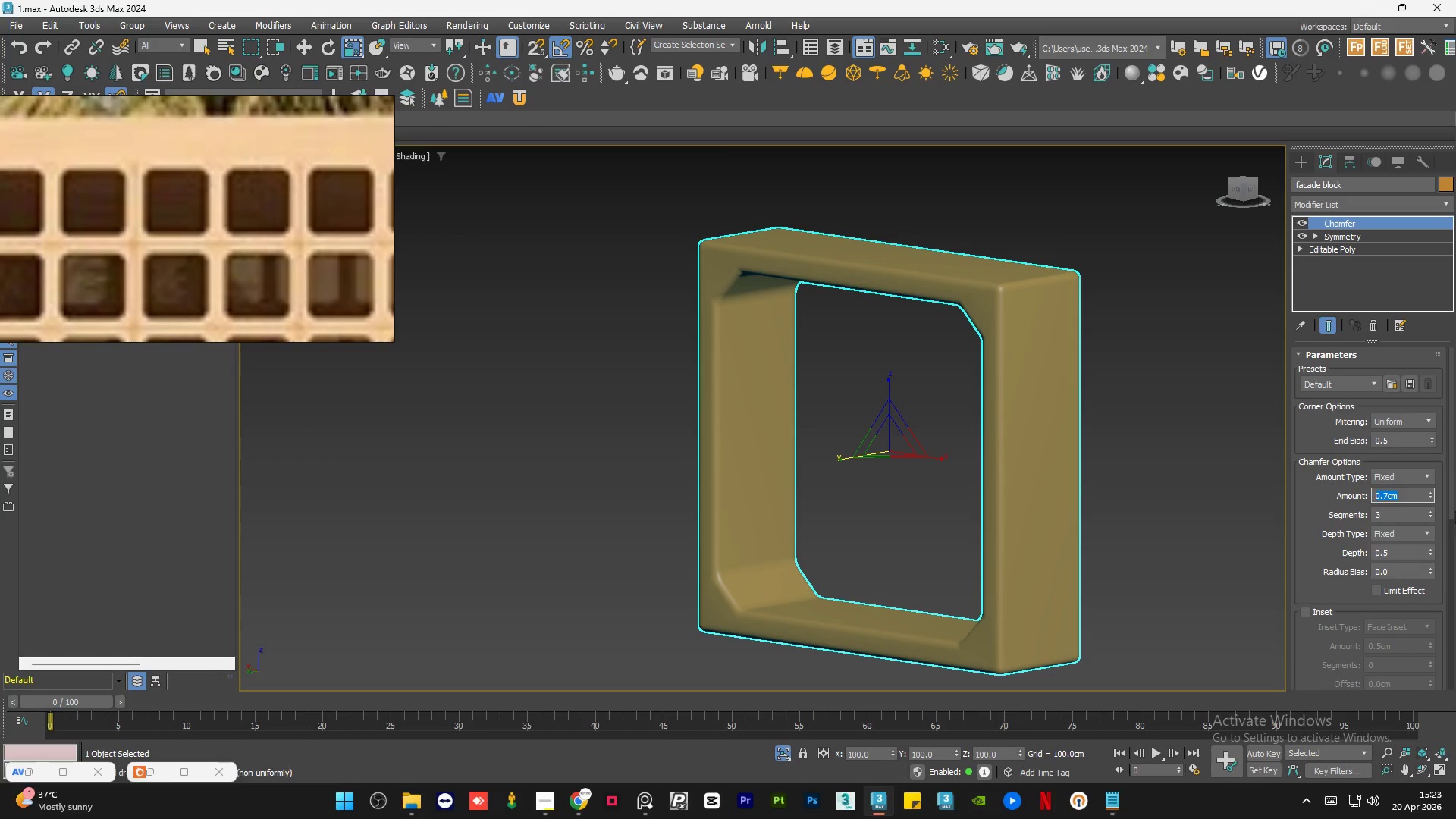 
left_click_drag(start_coordinate=[1450, 500], to_coordinate=[1455, 718])
 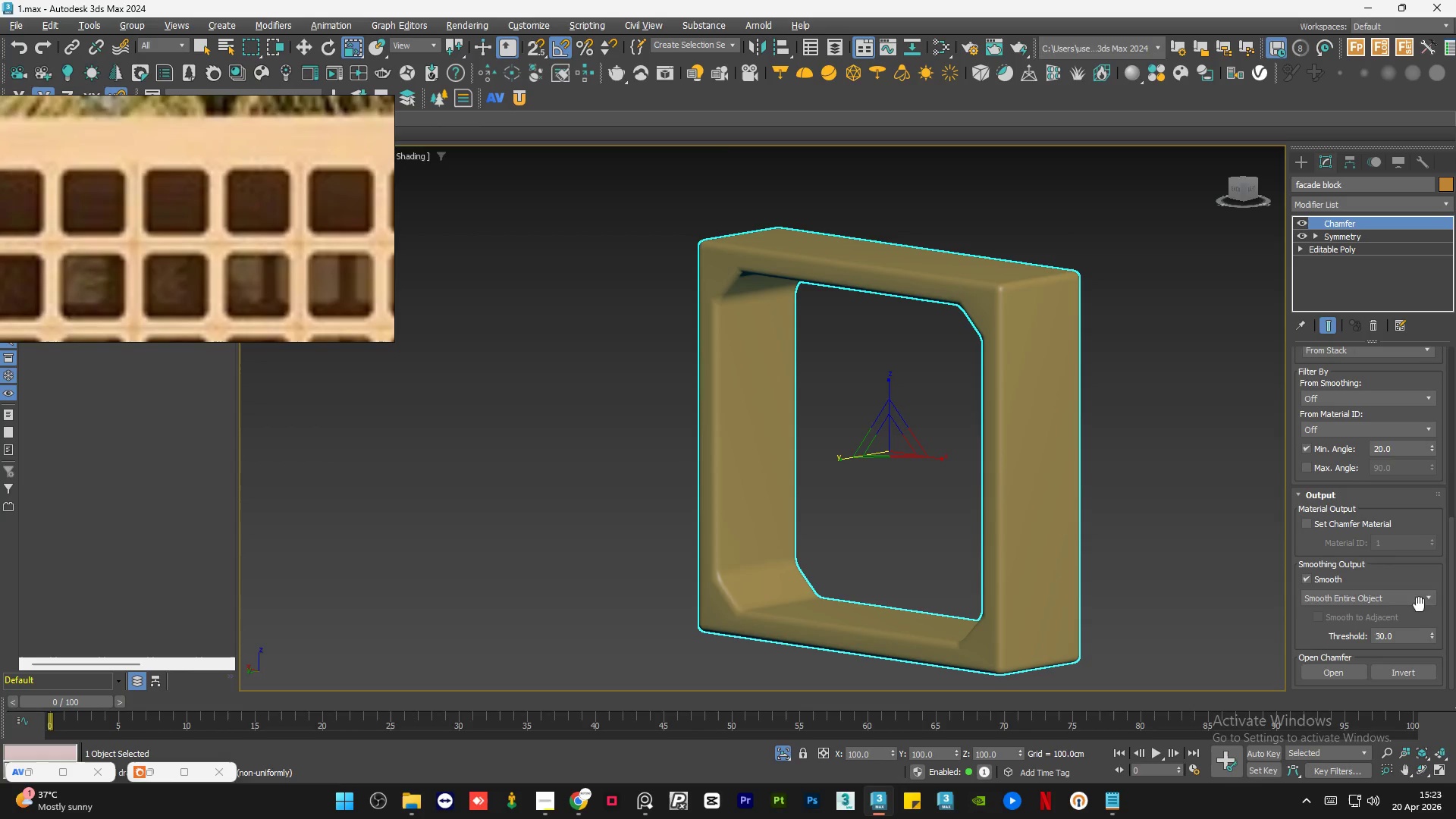 
left_click([1419, 598])
 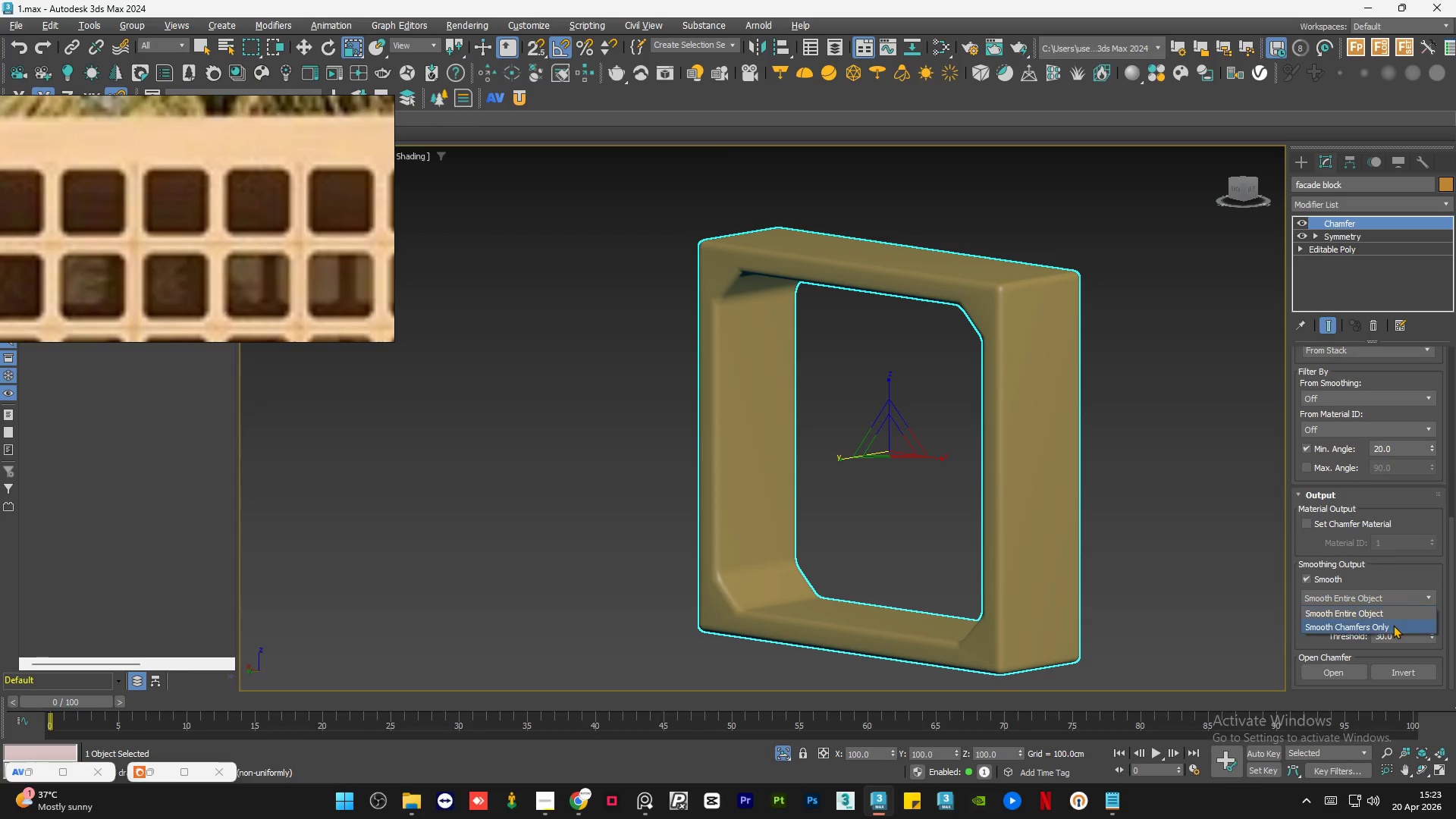 
left_click([1393, 625])
 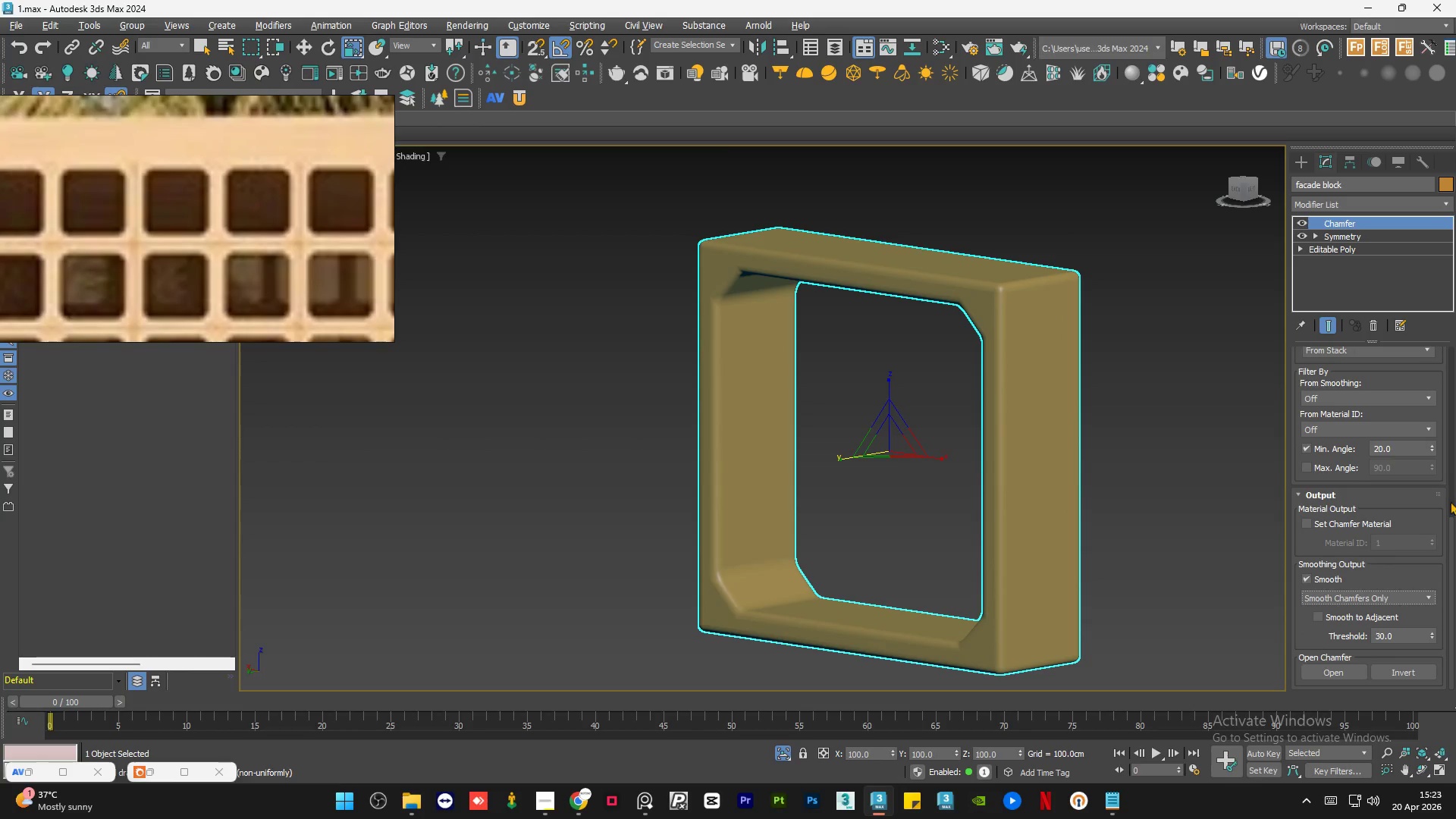 
left_click_drag(start_coordinate=[1451, 538], to_coordinate=[1454, 244])
 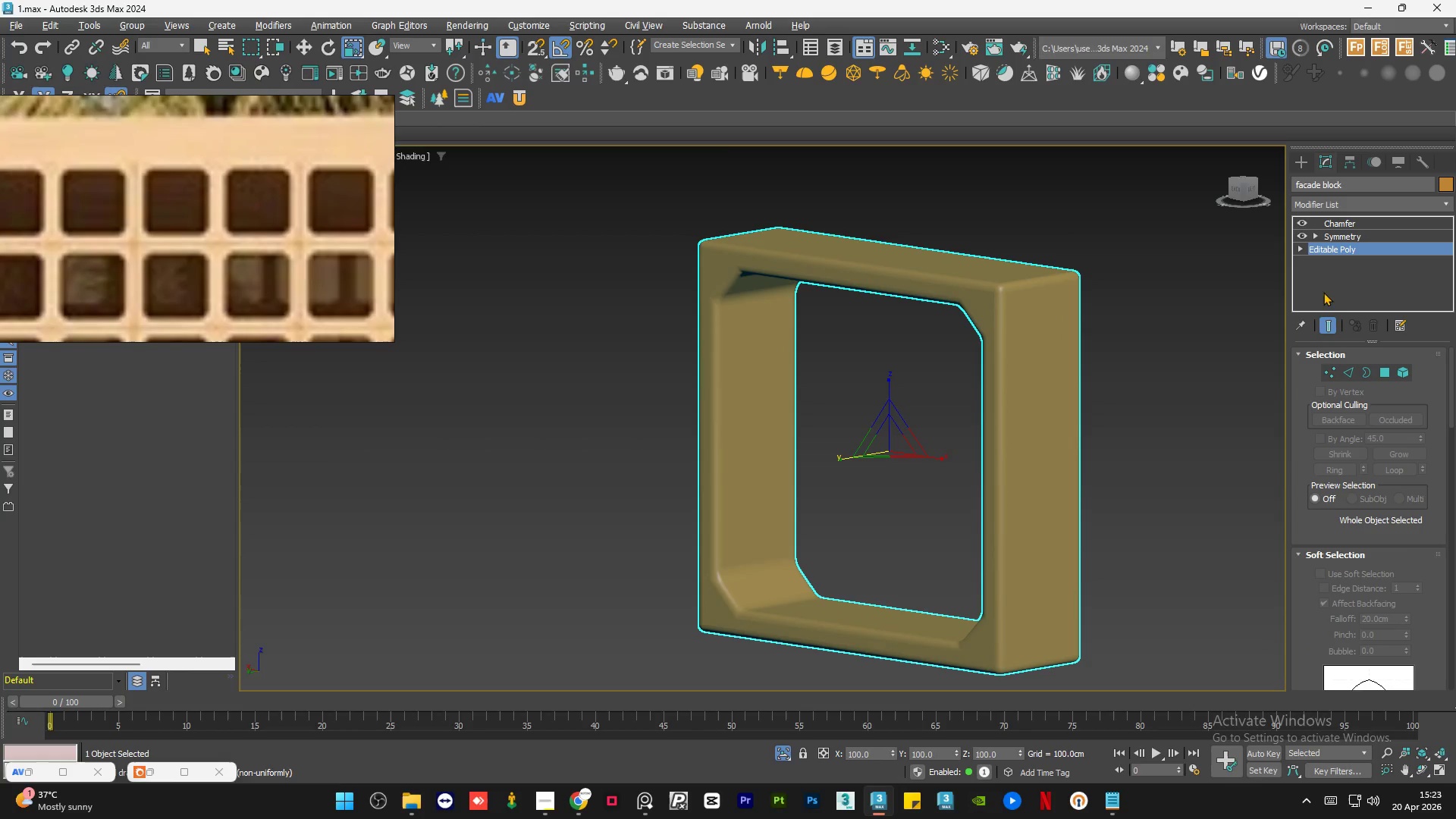 
left_click([1329, 323])
 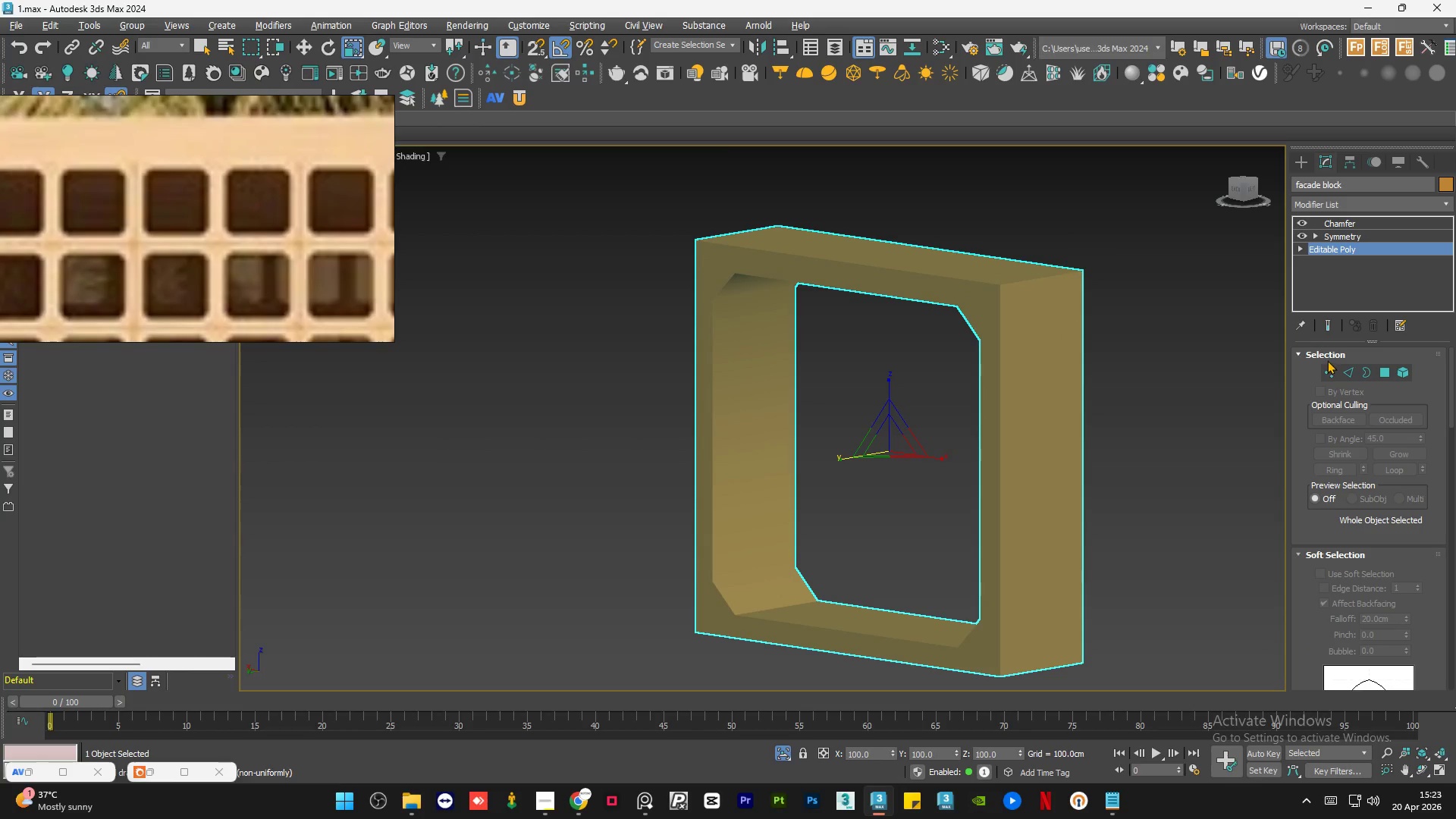 
left_click([1326, 371])
 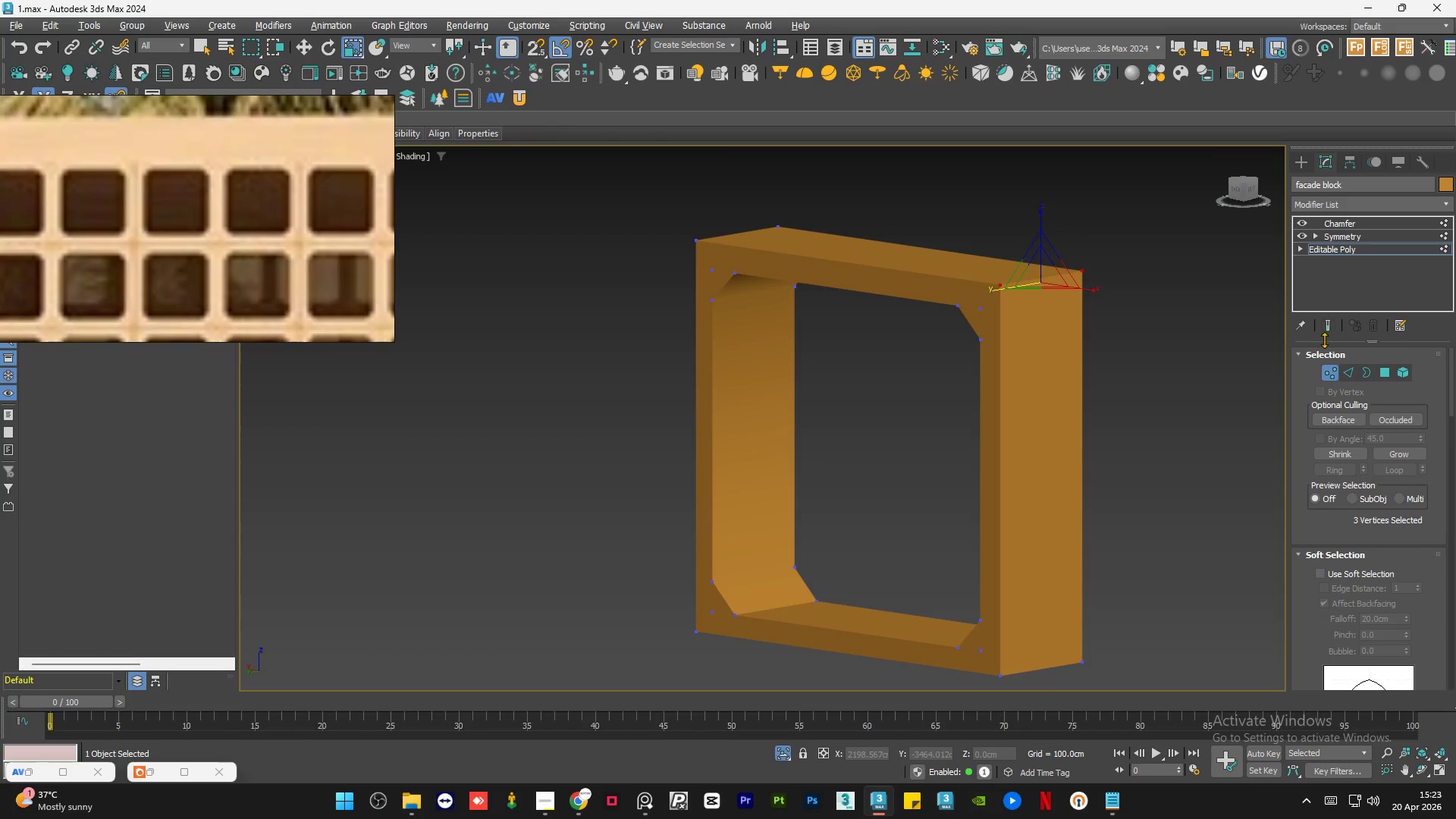 
left_click([1326, 323])
 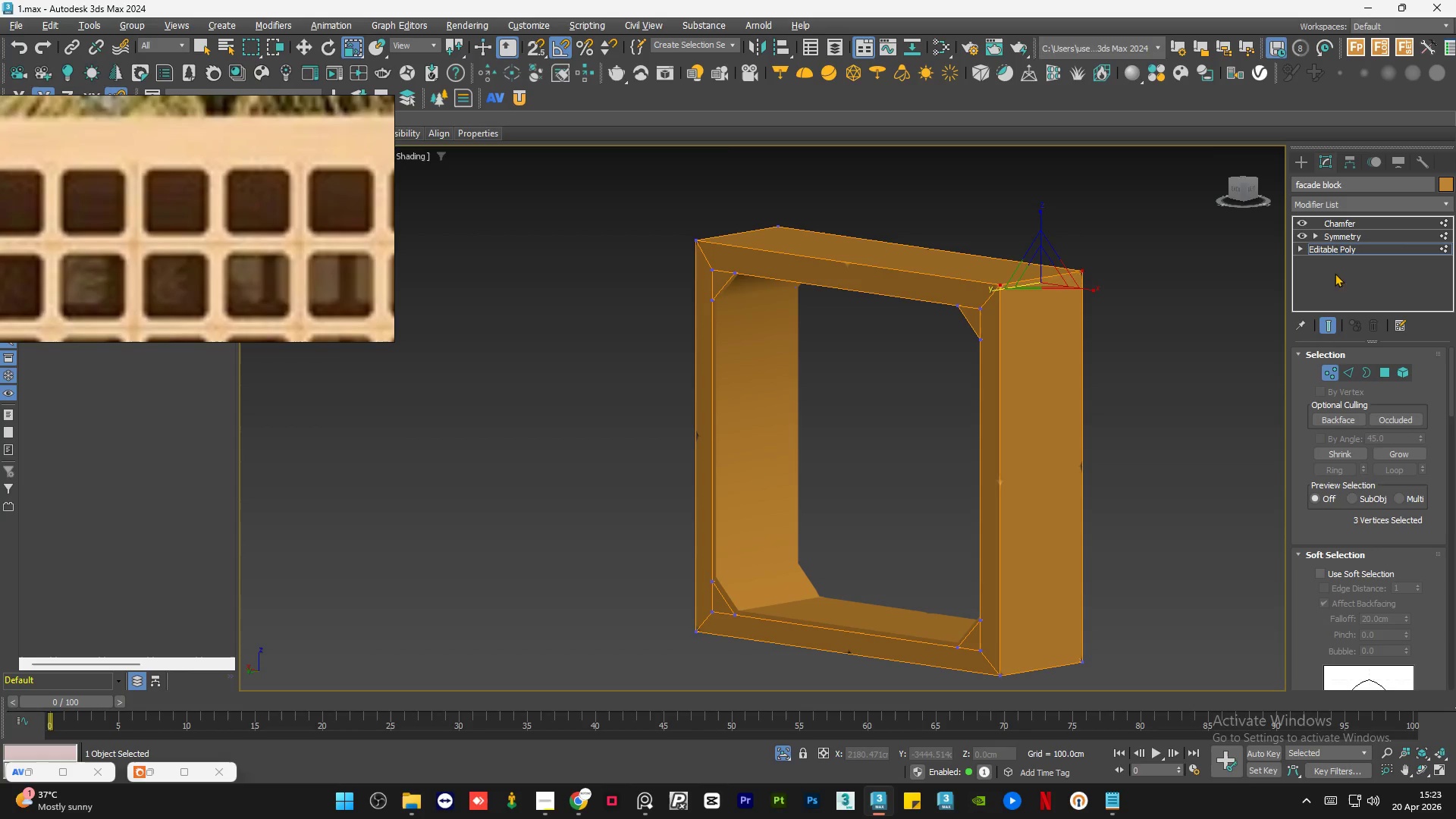 
left_click([1351, 247])
 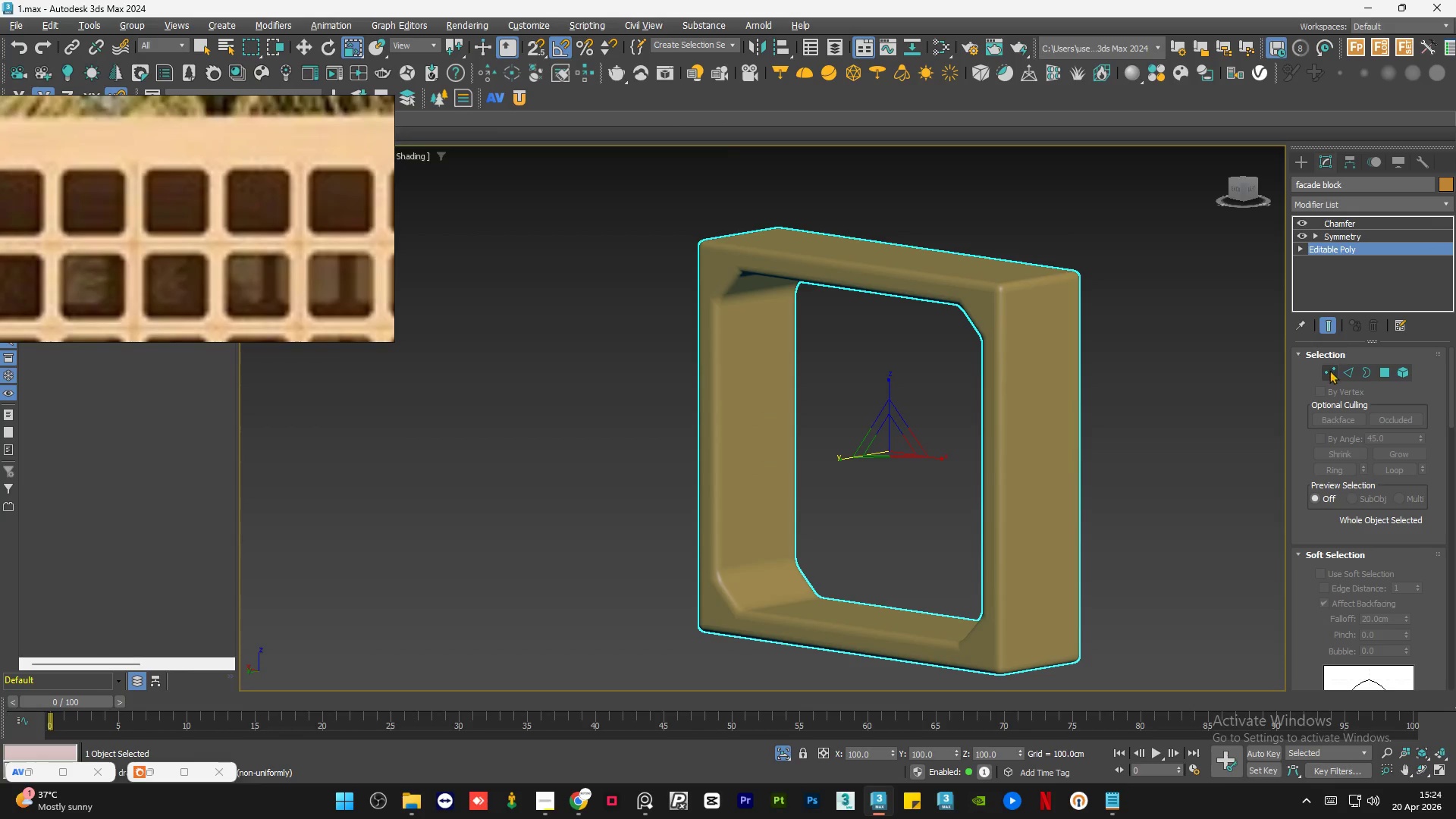 
left_click([1329, 373])
 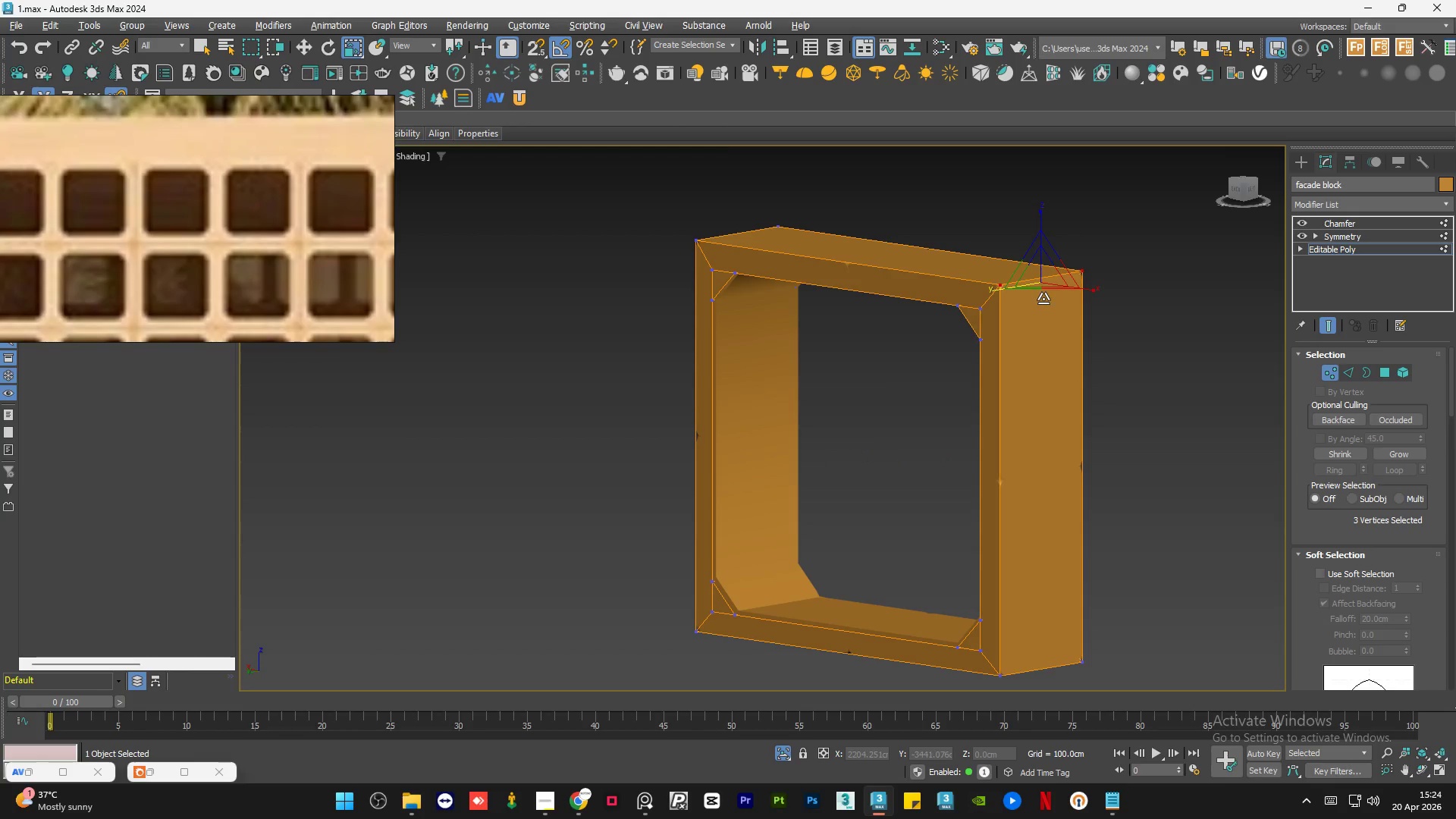 
hold_key(key=AltLeft, duration=0.62)
 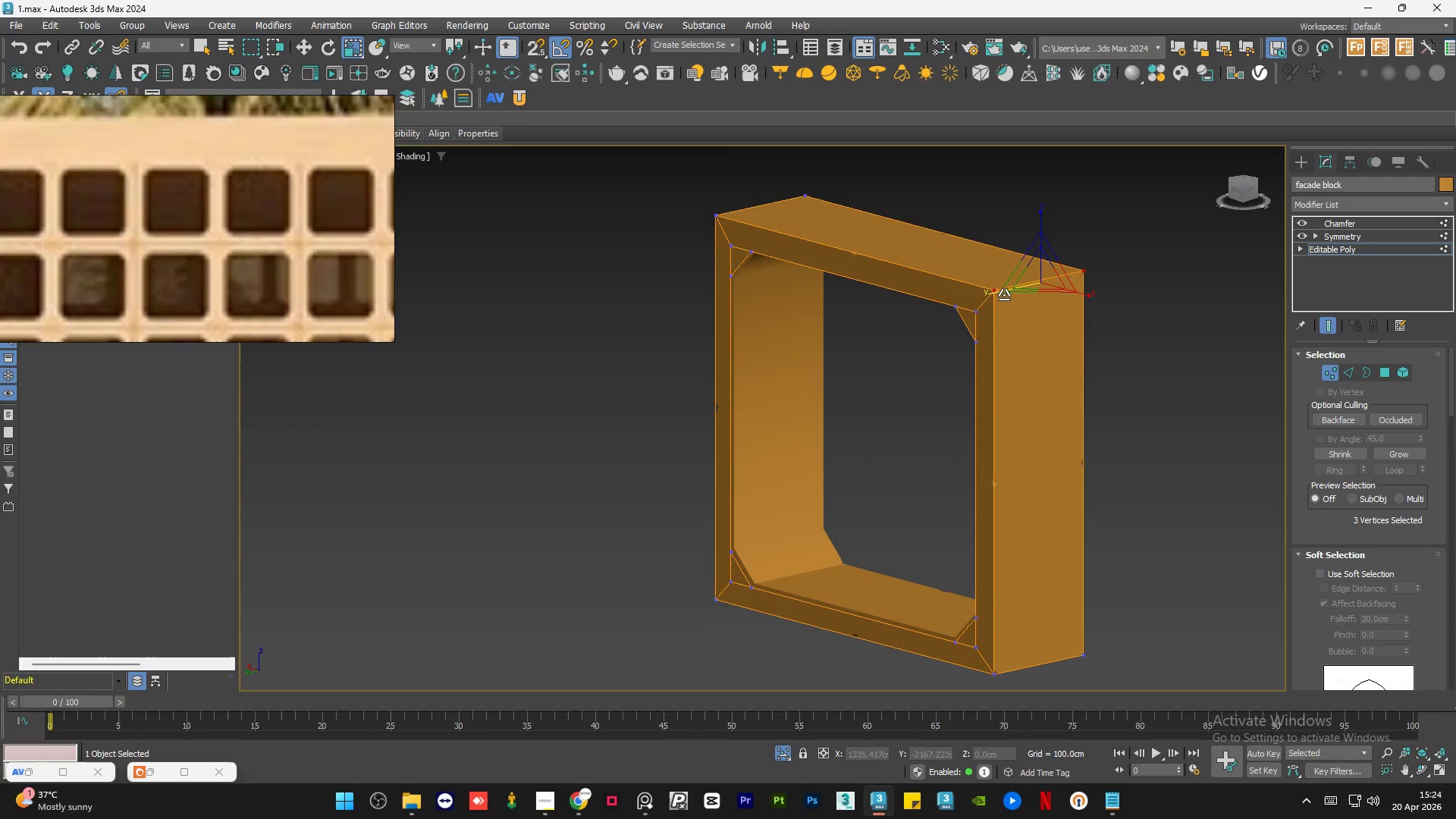 
left_click_drag(start_coordinate=[1004, 293], to_coordinate=[1009, 293])
 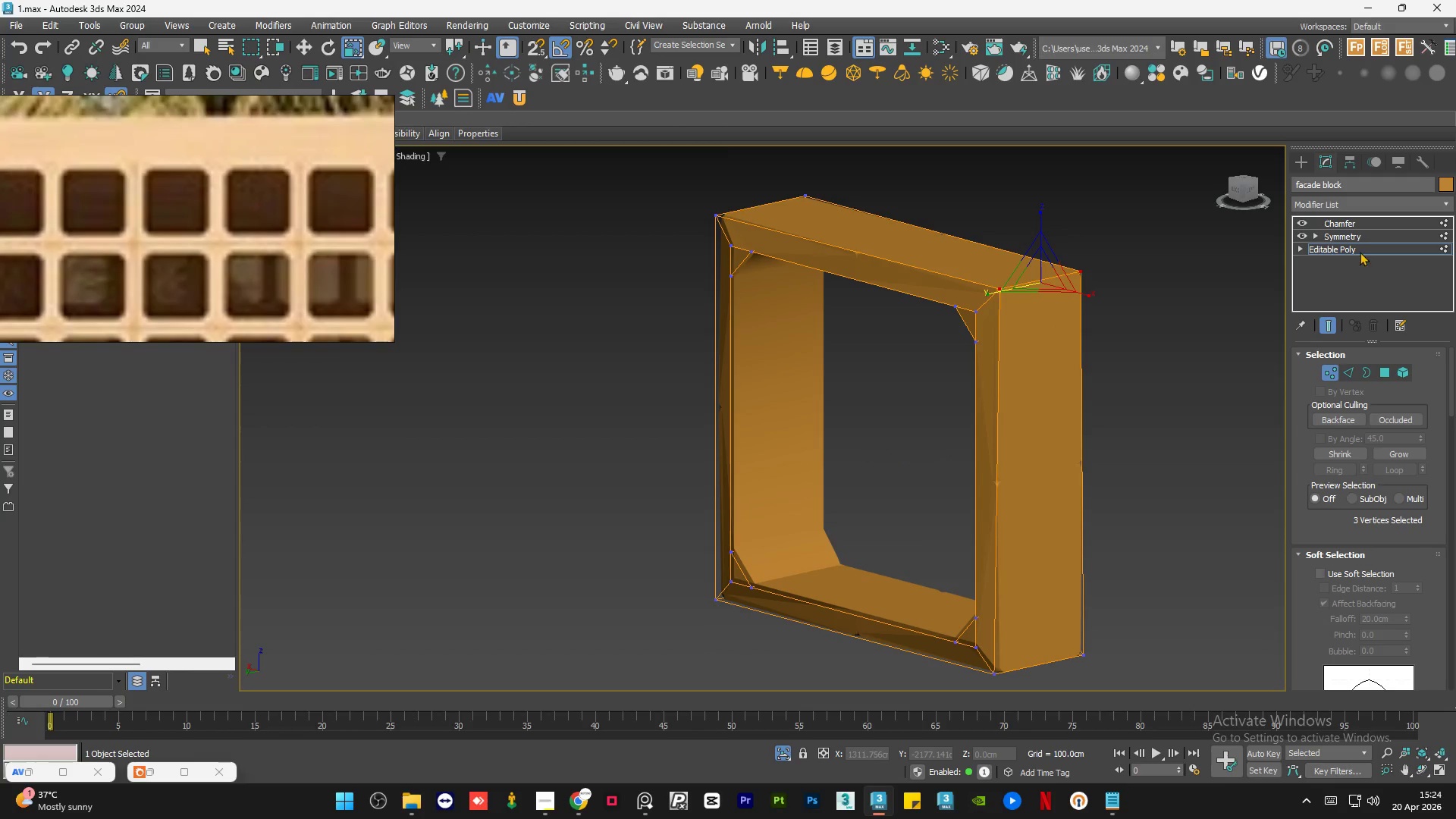 
left_click([1361, 250])
 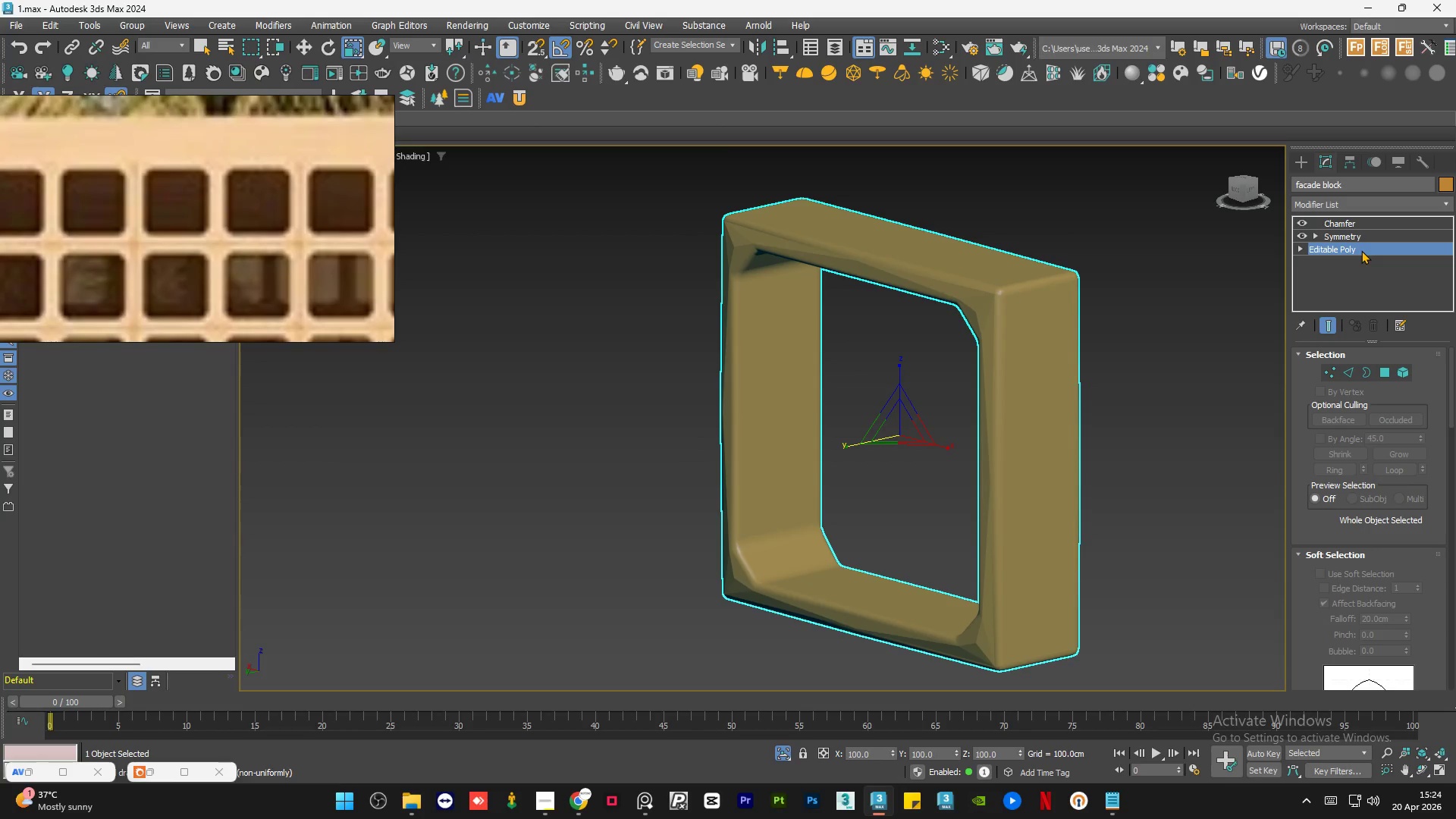 
key(Control+Z)
 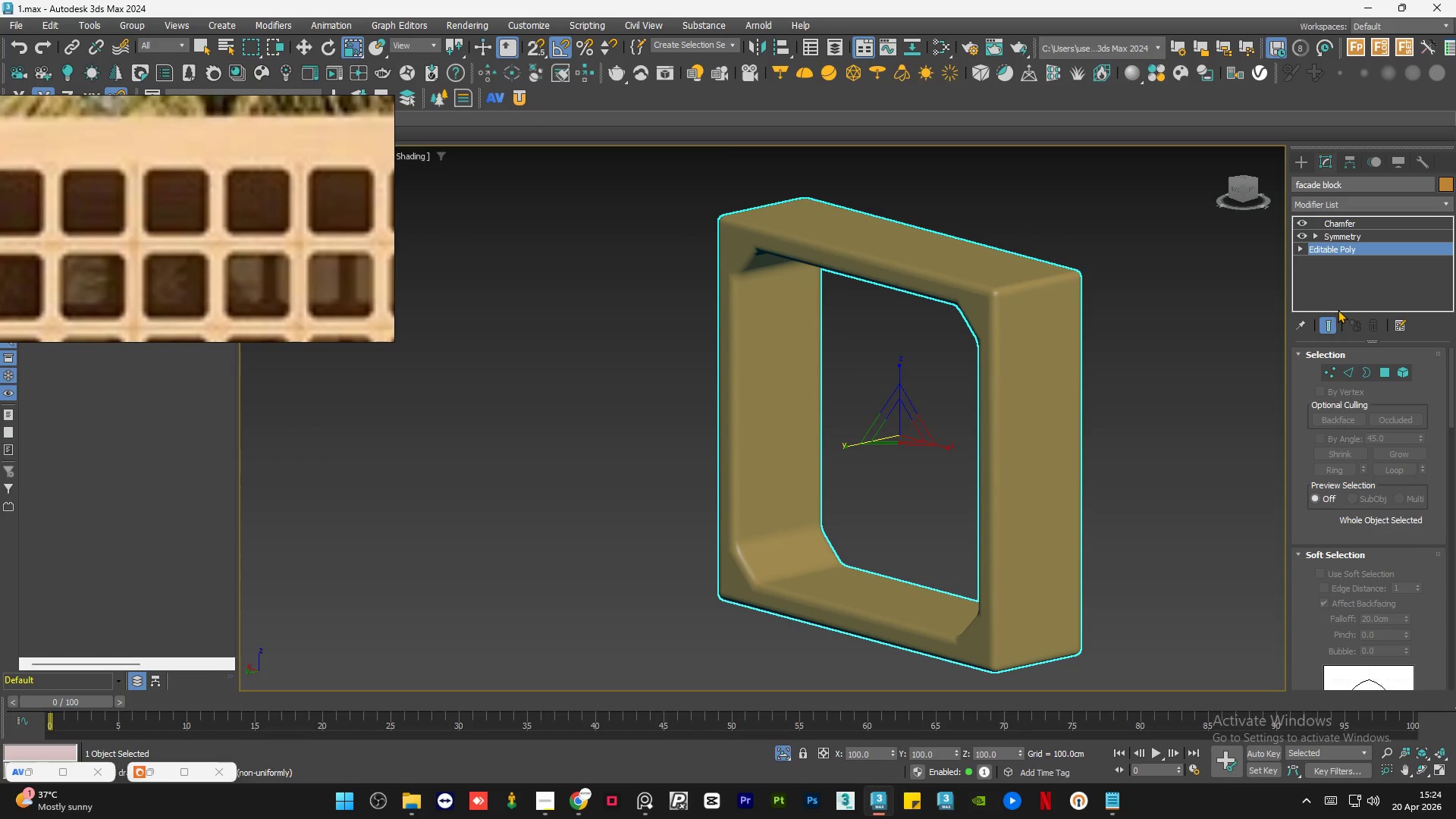 
left_click([1352, 221])
 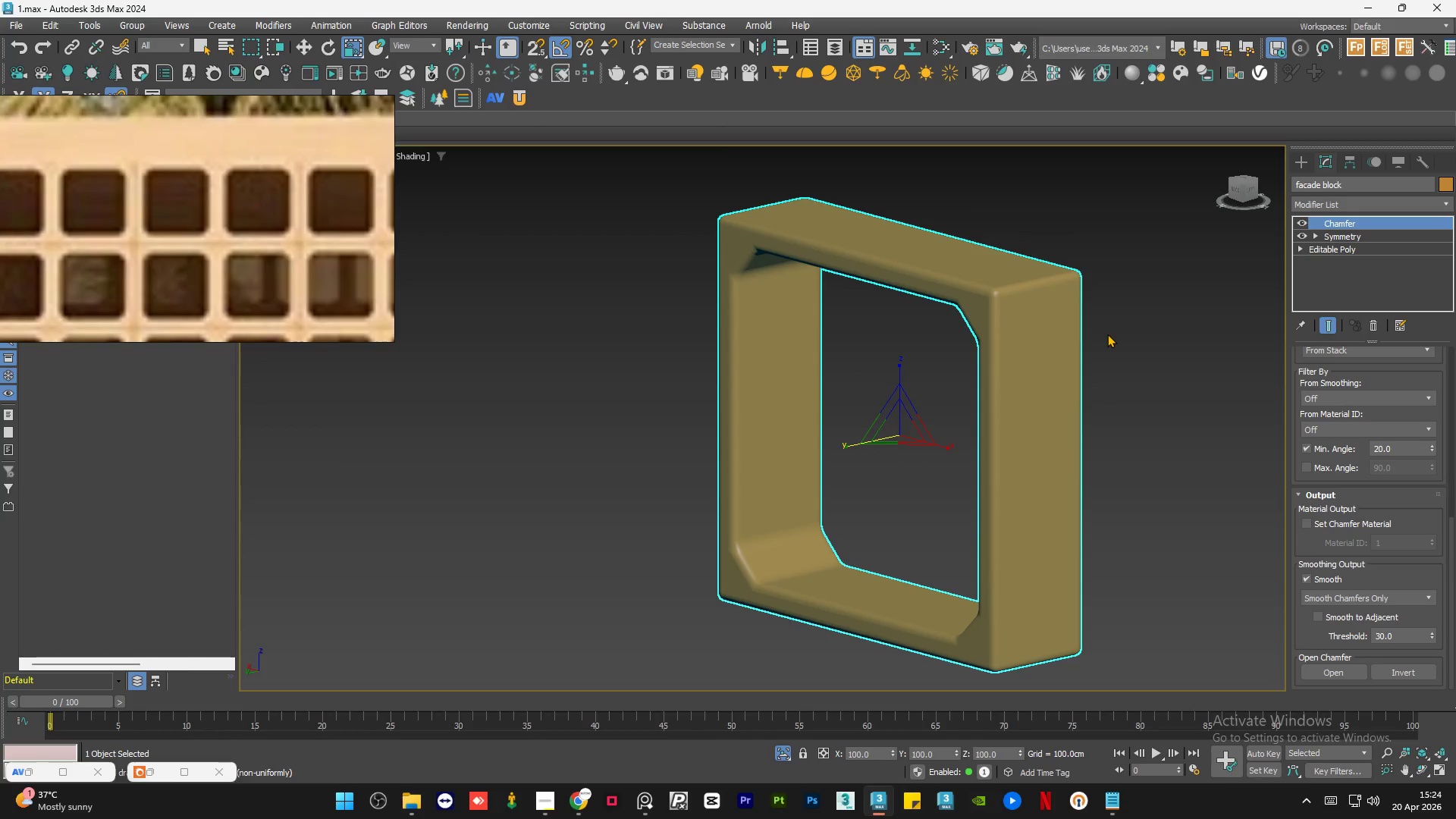 
key(Q)
 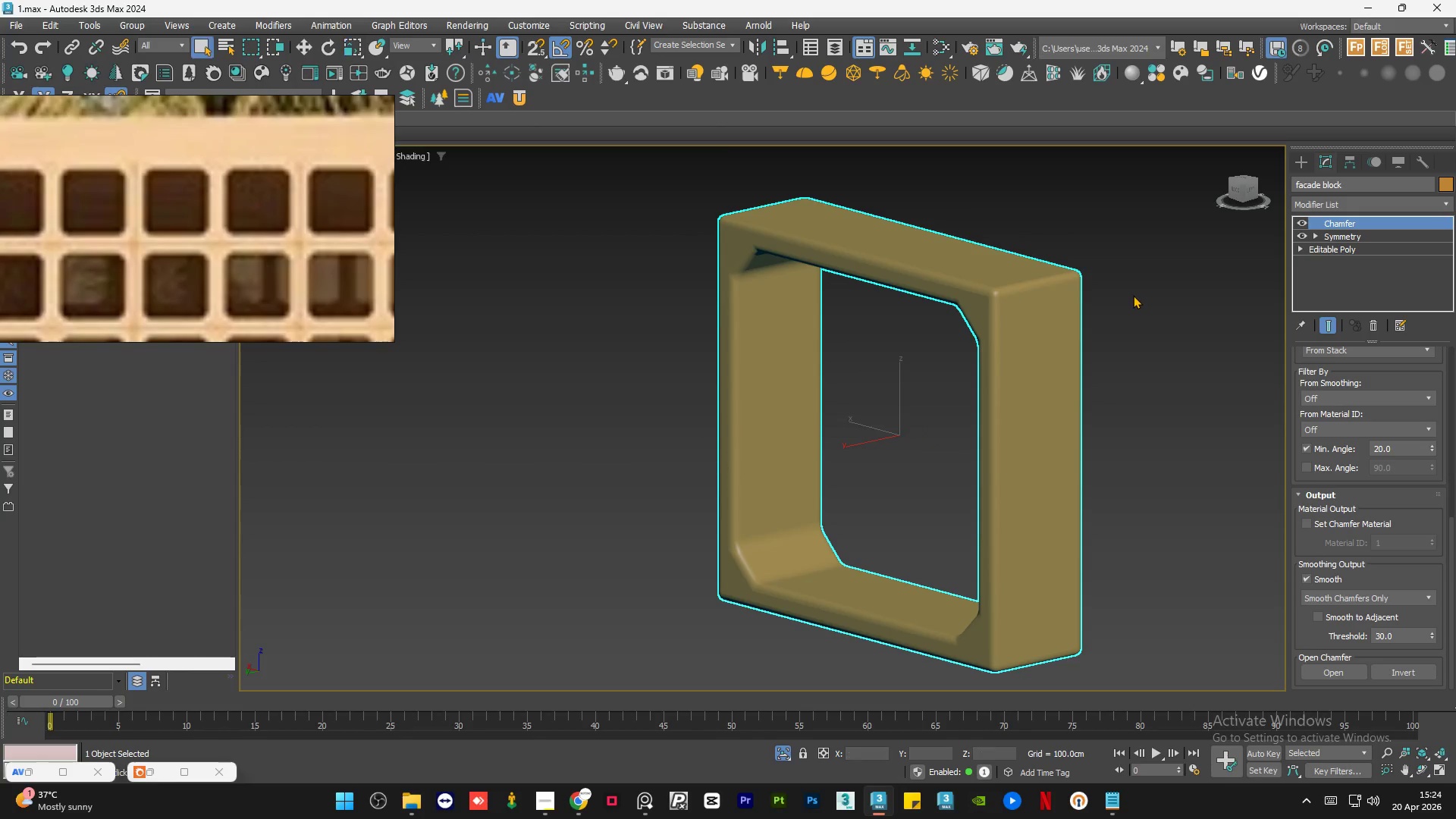 
left_click([1133, 294])
 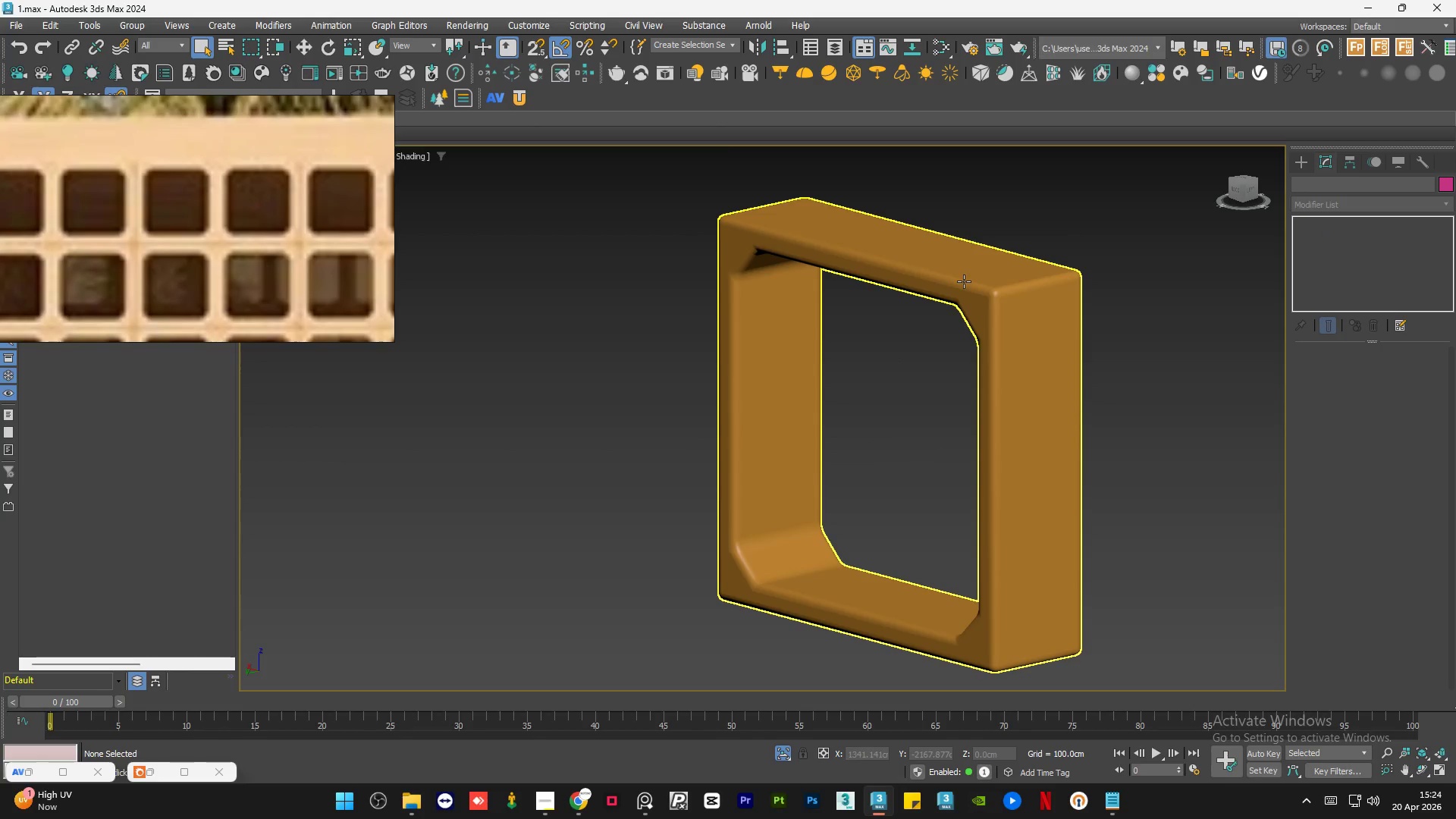 
scroll: coordinate [959, 312], scroll_direction: none, amount: 0.0
 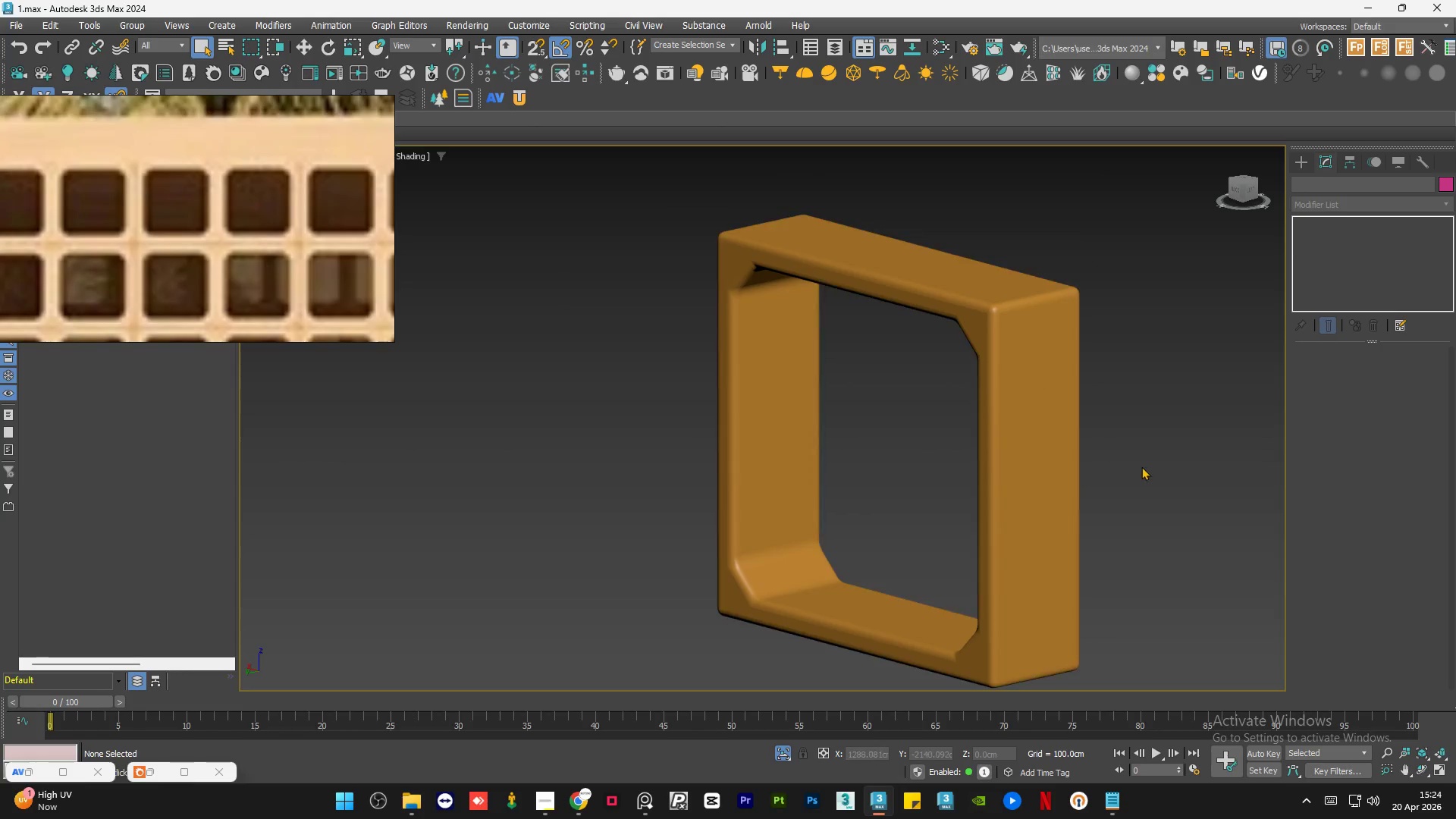 
left_click([1162, 474])
 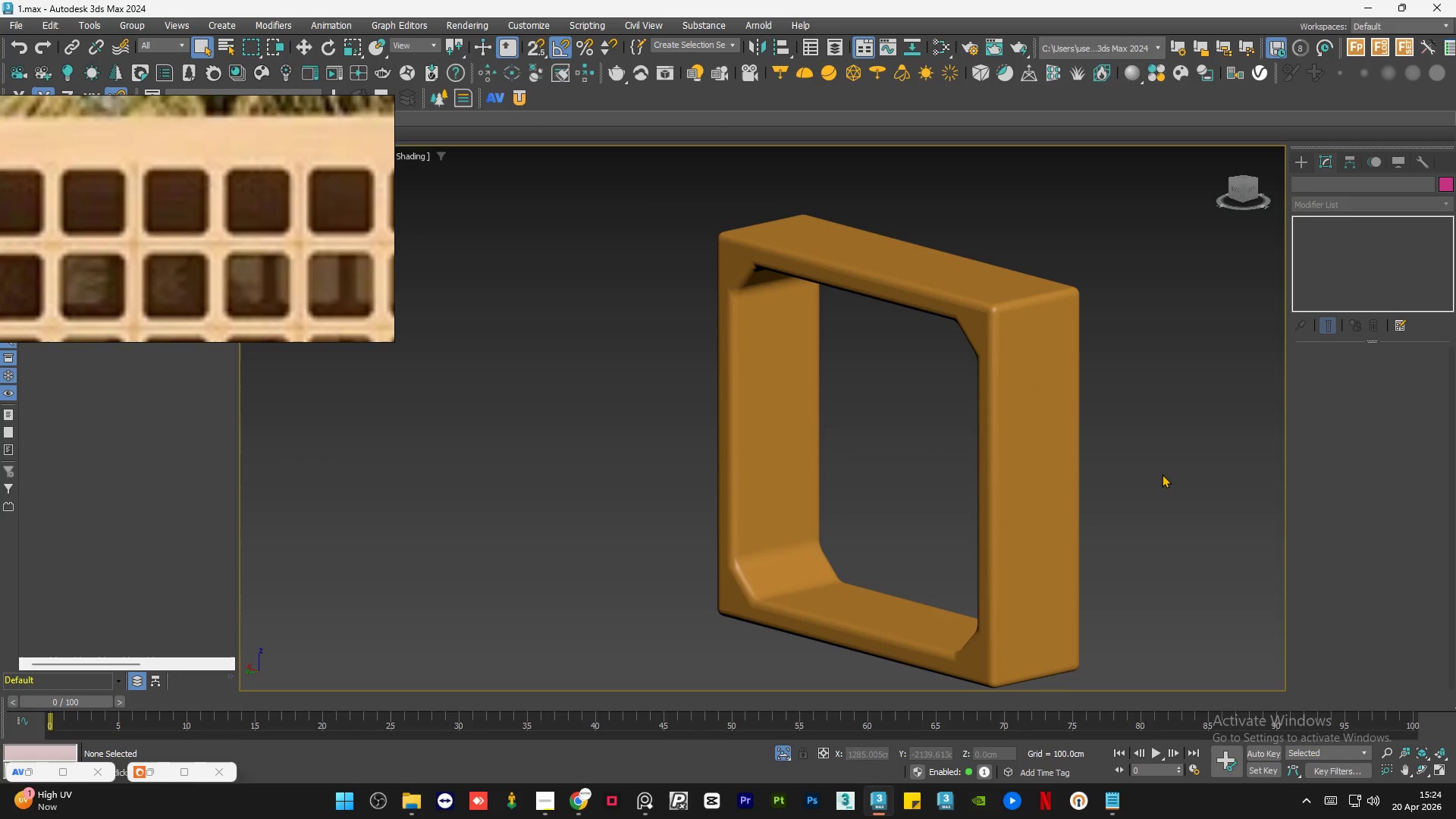 
key(Control+S)
 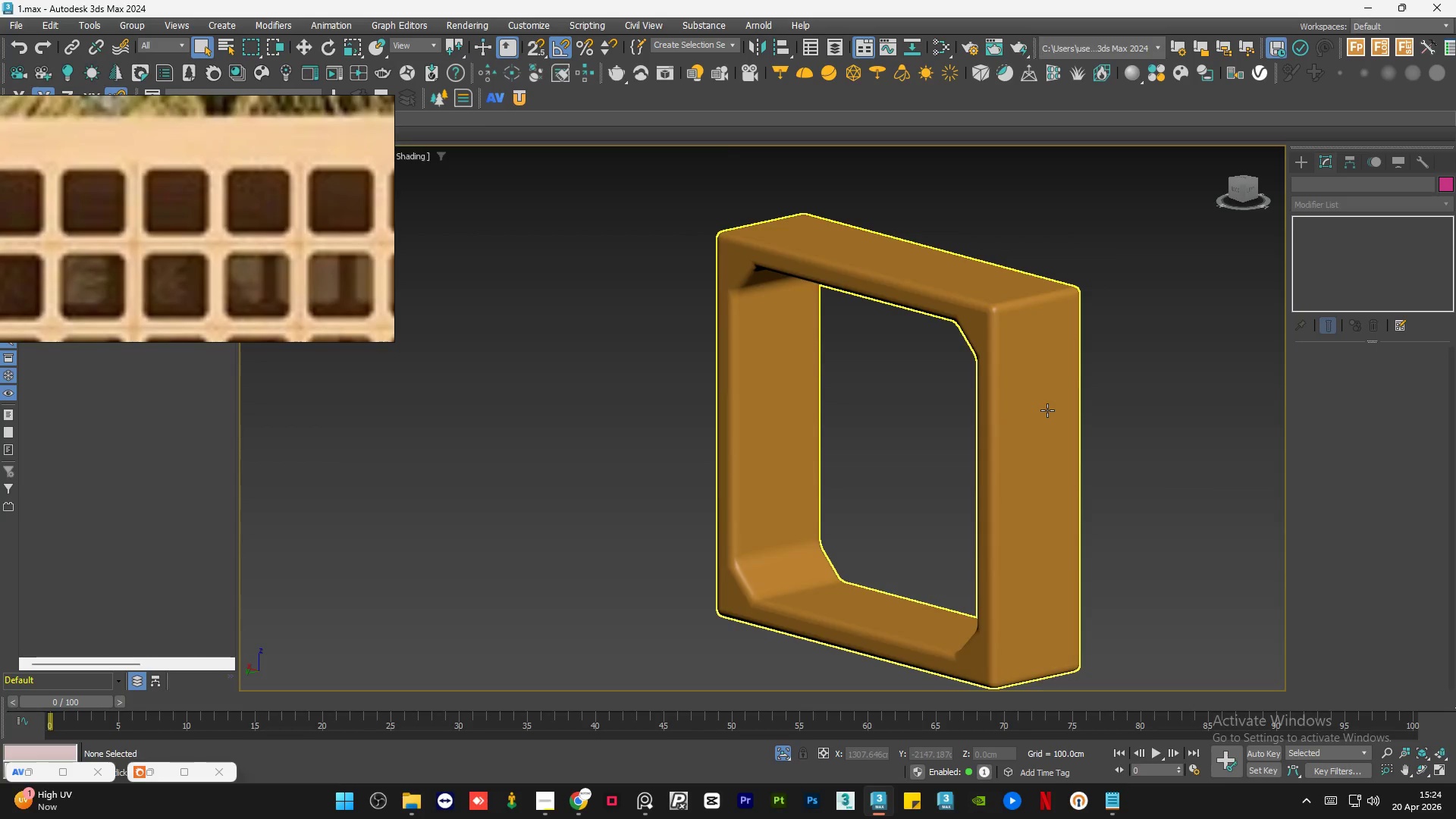 
left_click([1303, 223])
 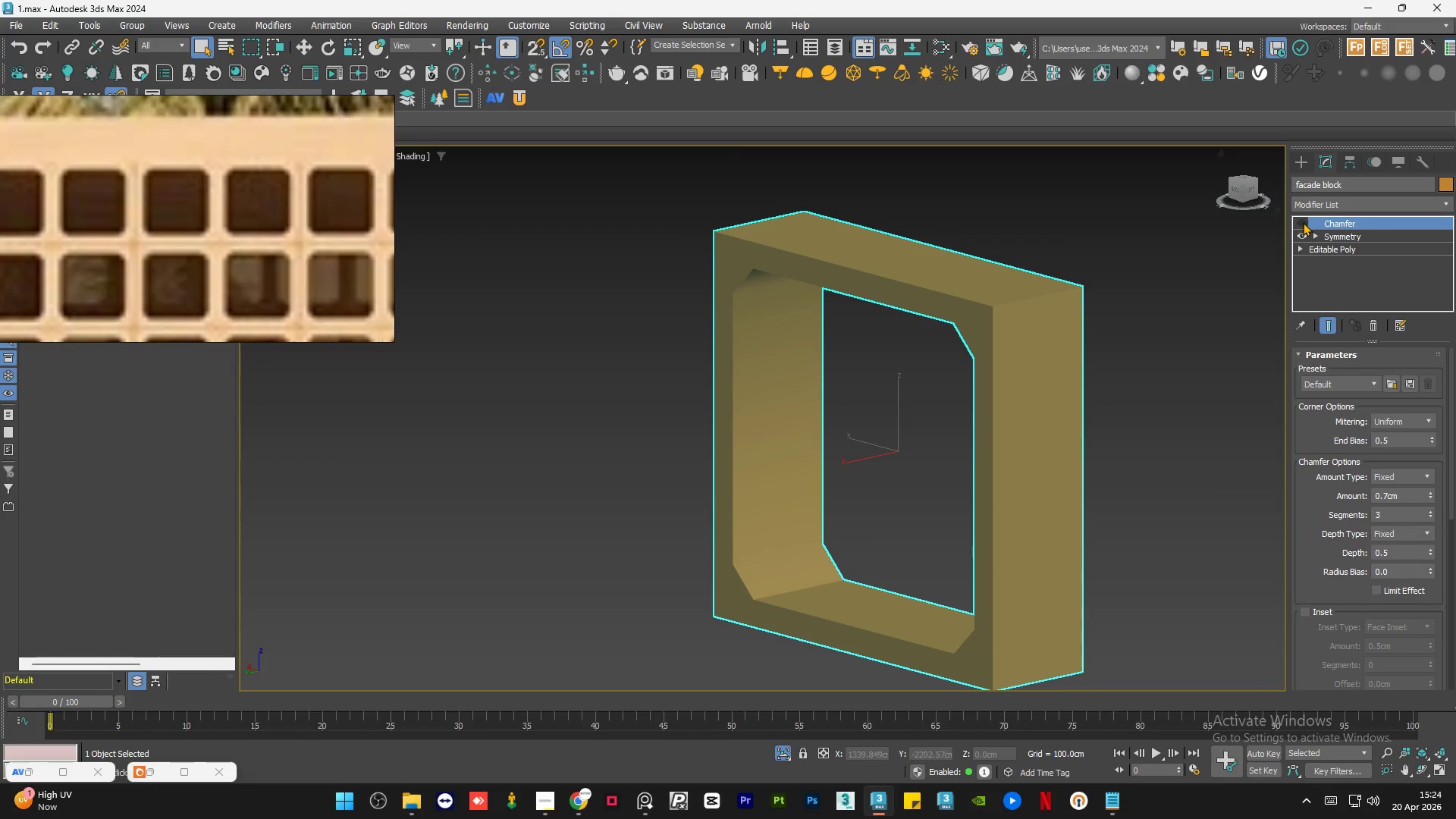 
left_click([1303, 222])
 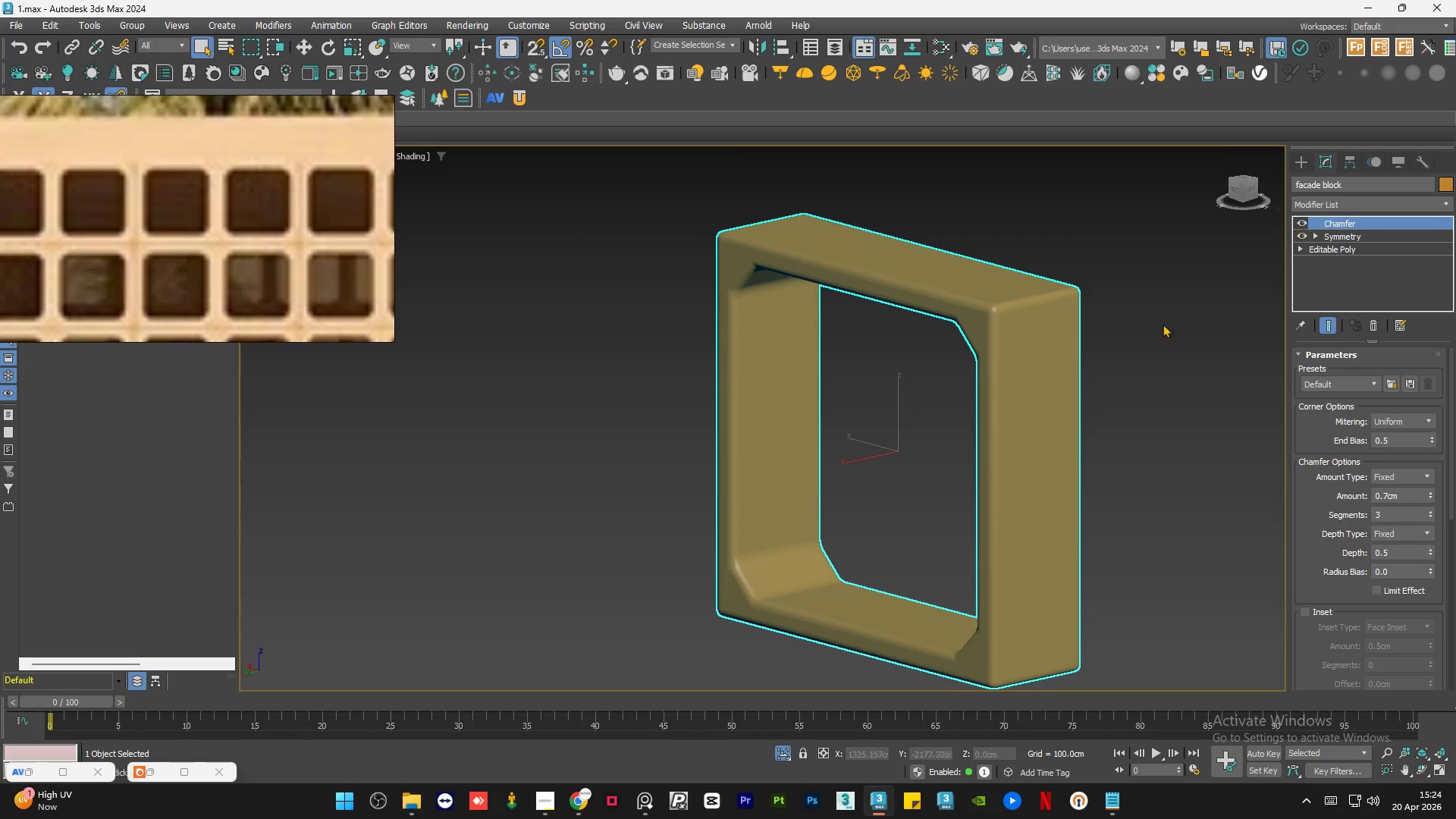 
hold_key(key=AltLeft, duration=1.97)
 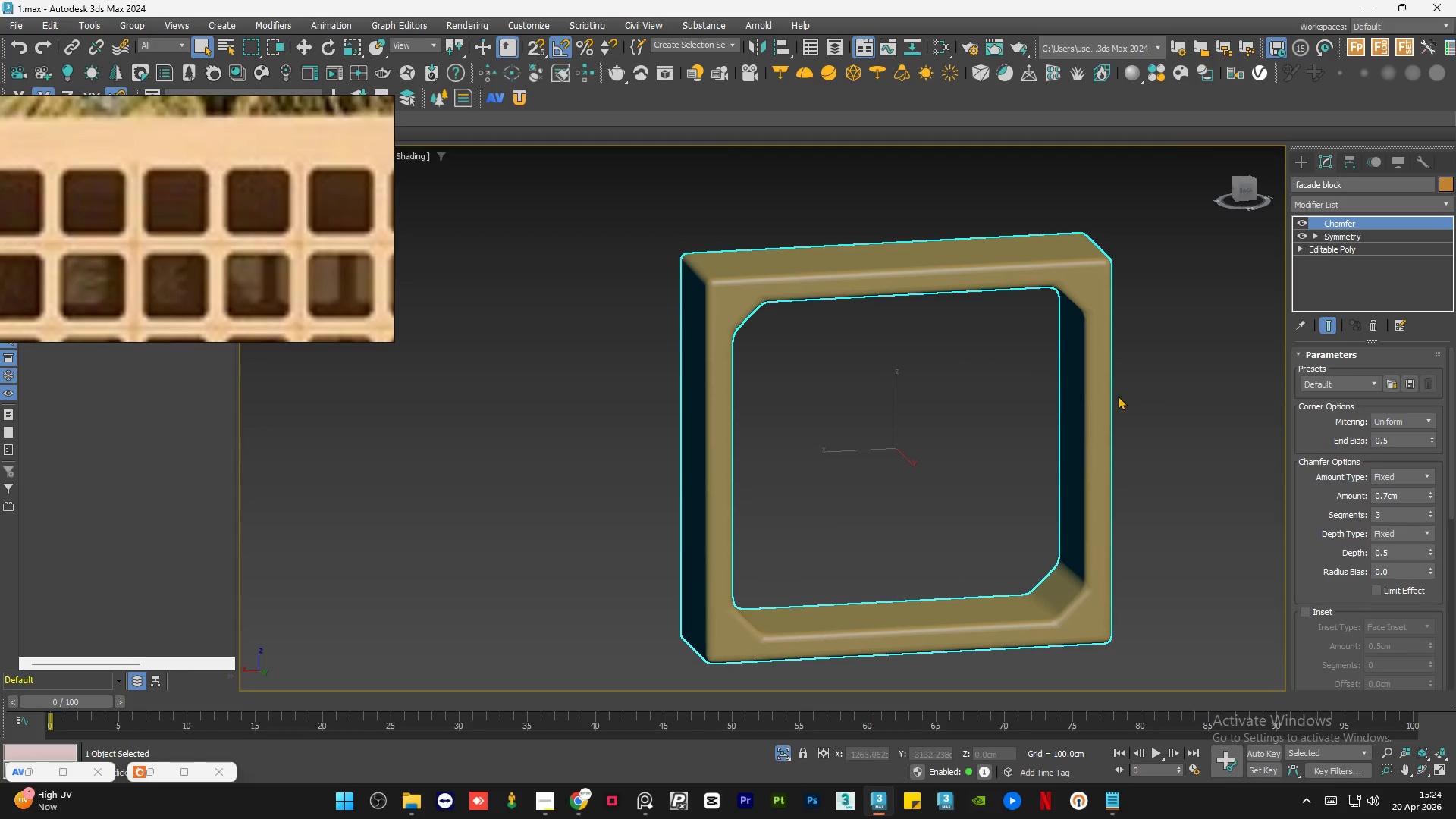 
hold_key(key=AltLeft, duration=0.75)
 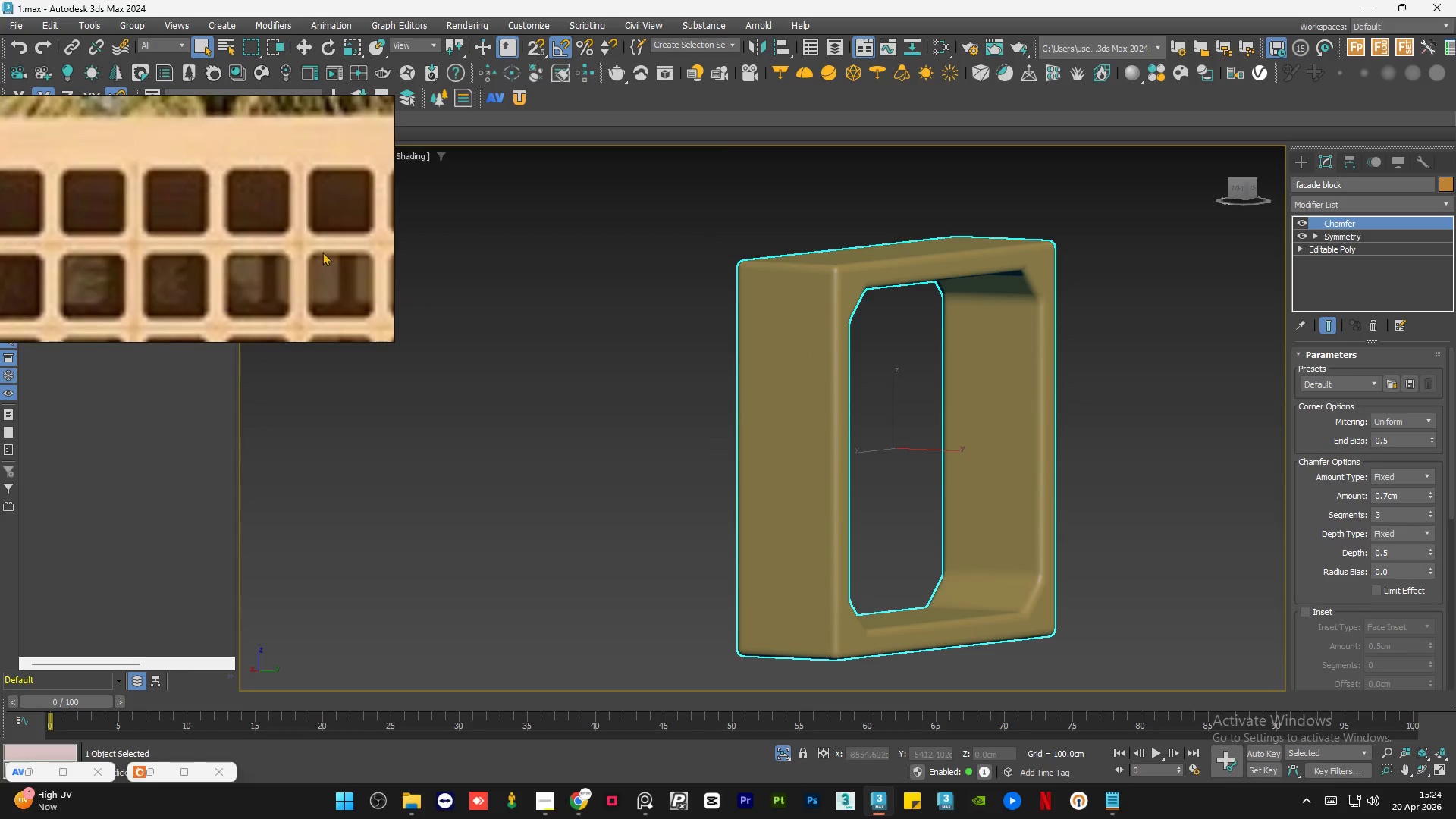 
hold_key(key=AltLeft, duration=2.48)
 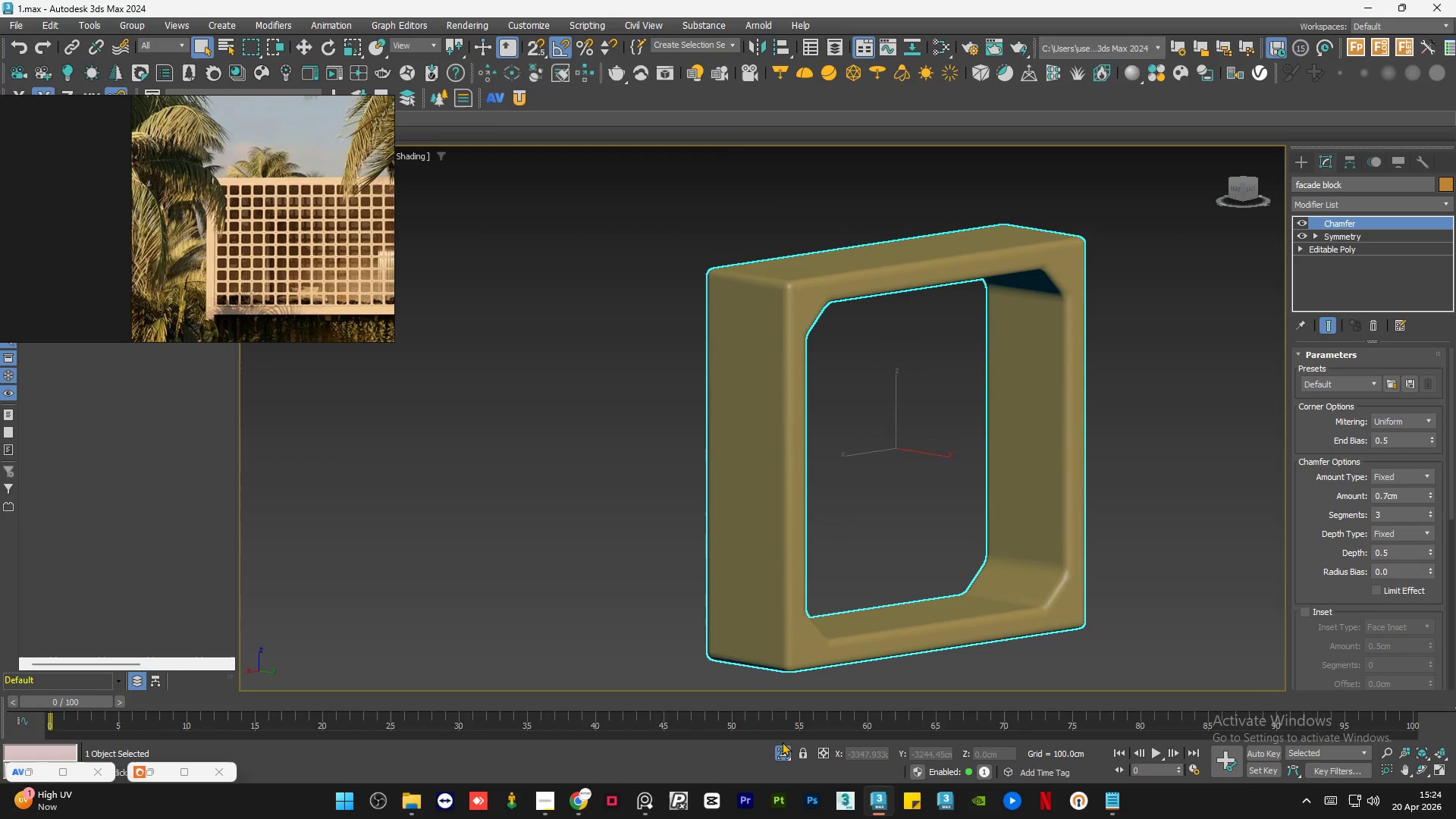 
scroll: coordinate [275, 187], scroll_direction: down, amount: 9.0
 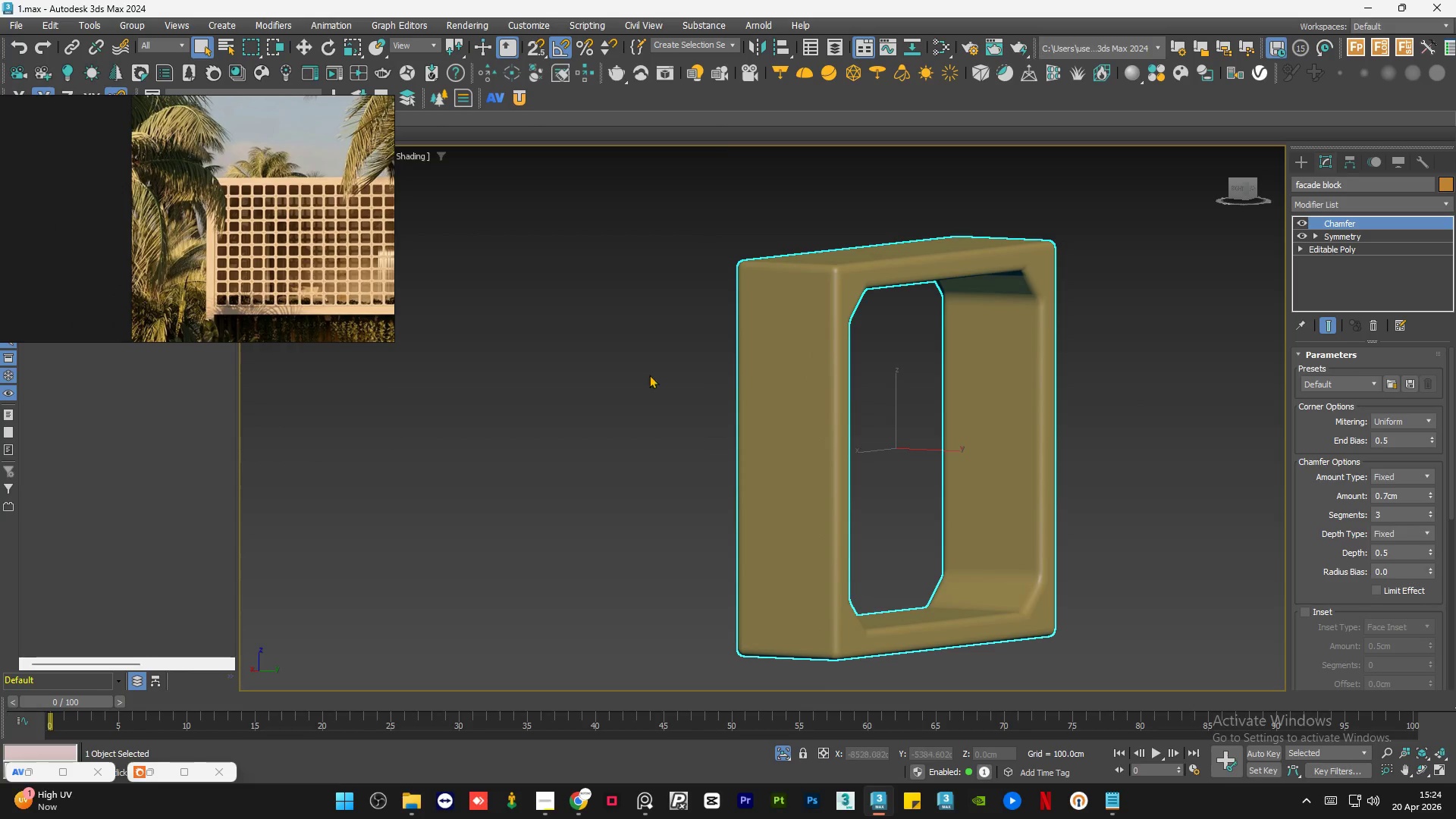 
left_click([779, 748])
 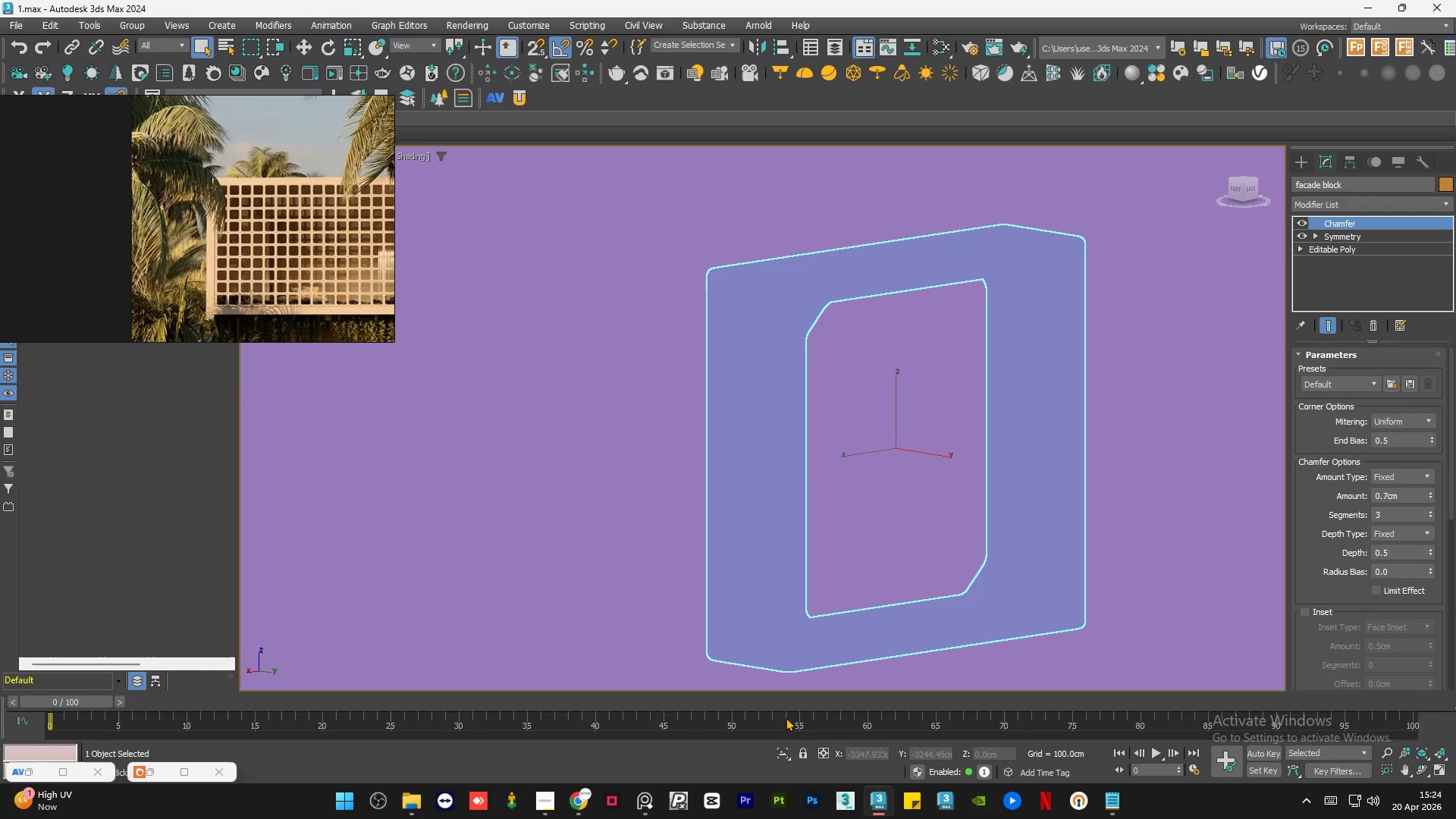 
hold_key(key=AltLeft, duration=1.2)
 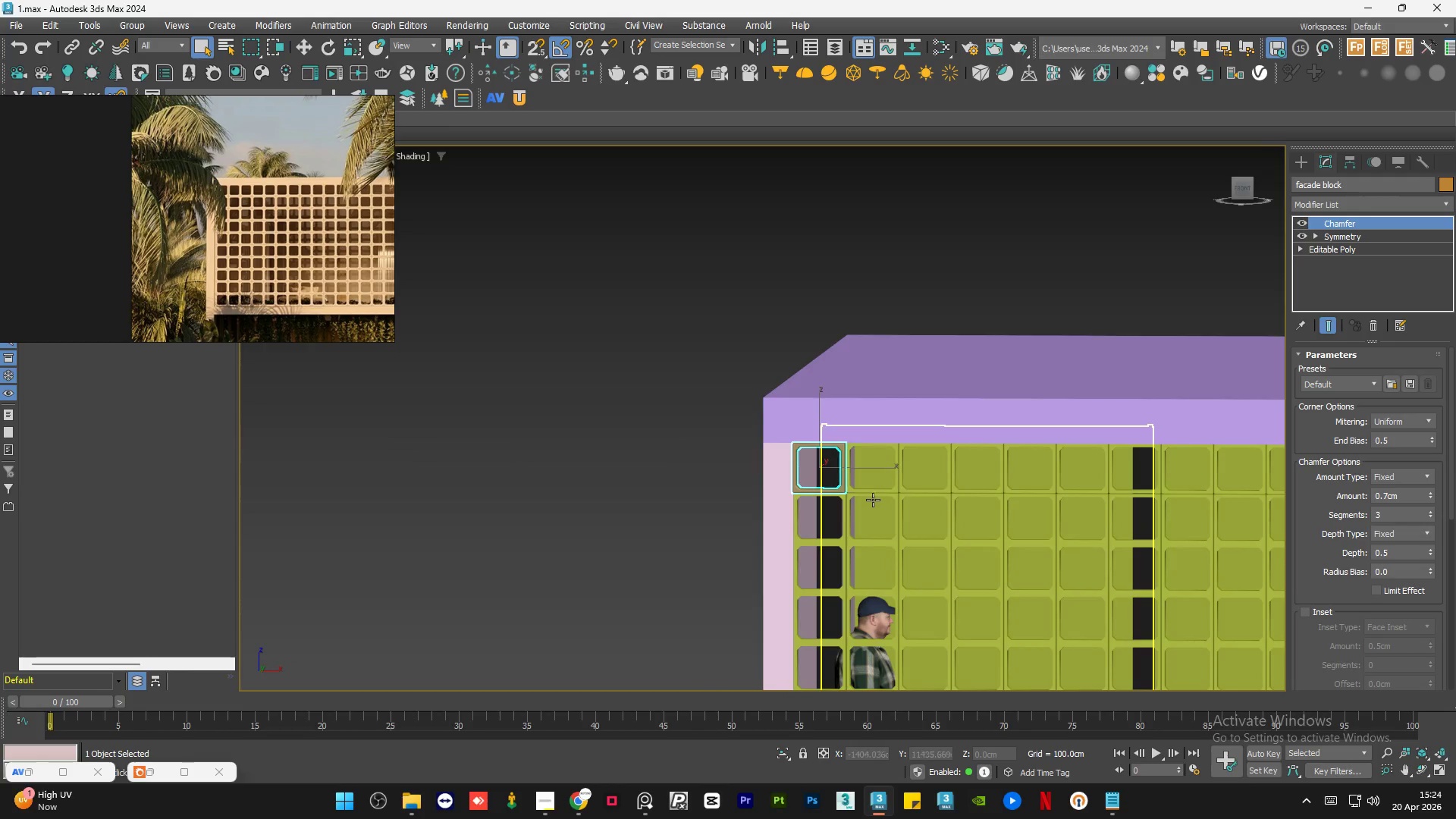 
scroll: coordinate [808, 470], scroll_direction: down, amount: 6.0
 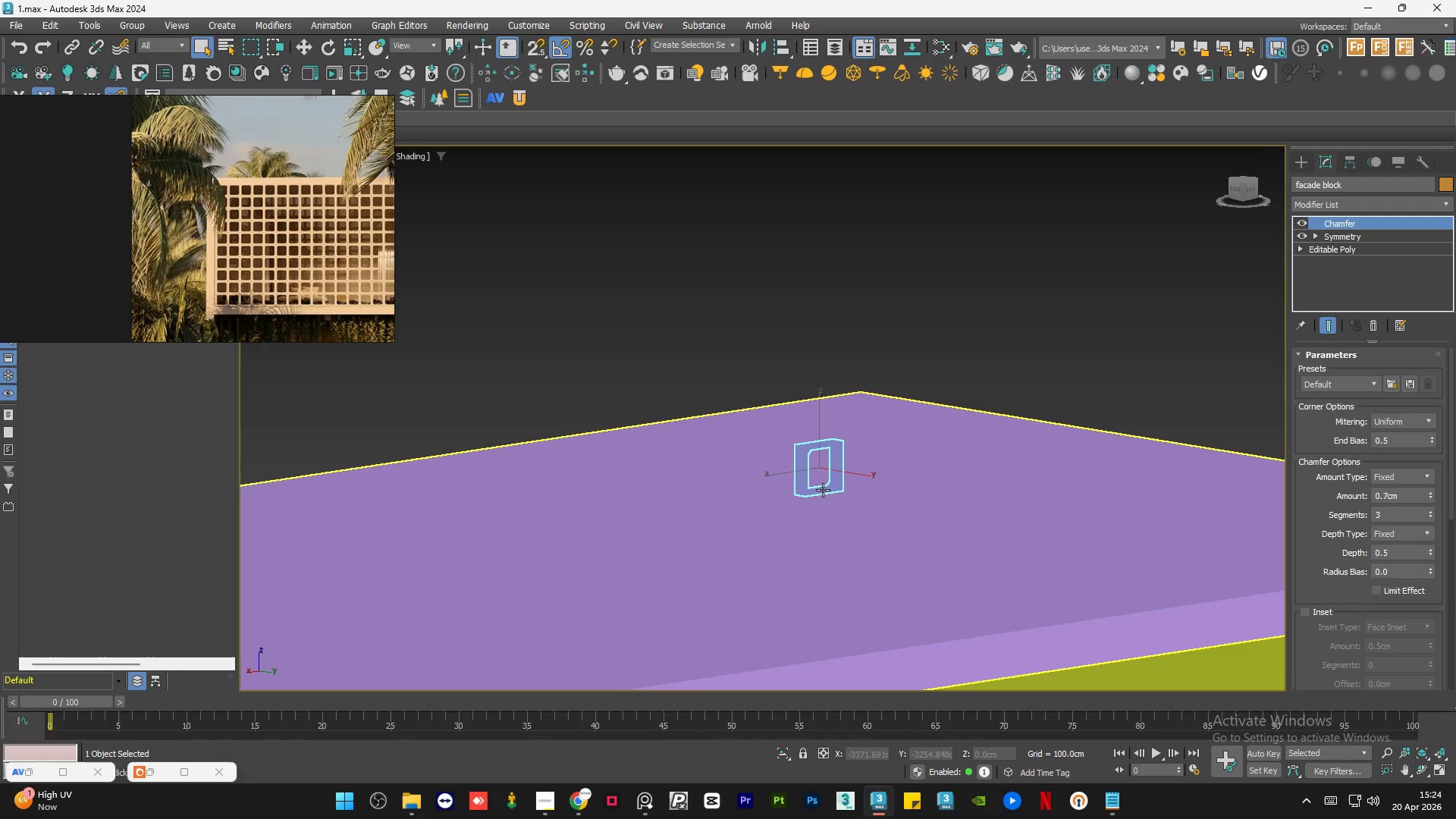 
hold_key(key=ControlLeft, duration=0.8)
 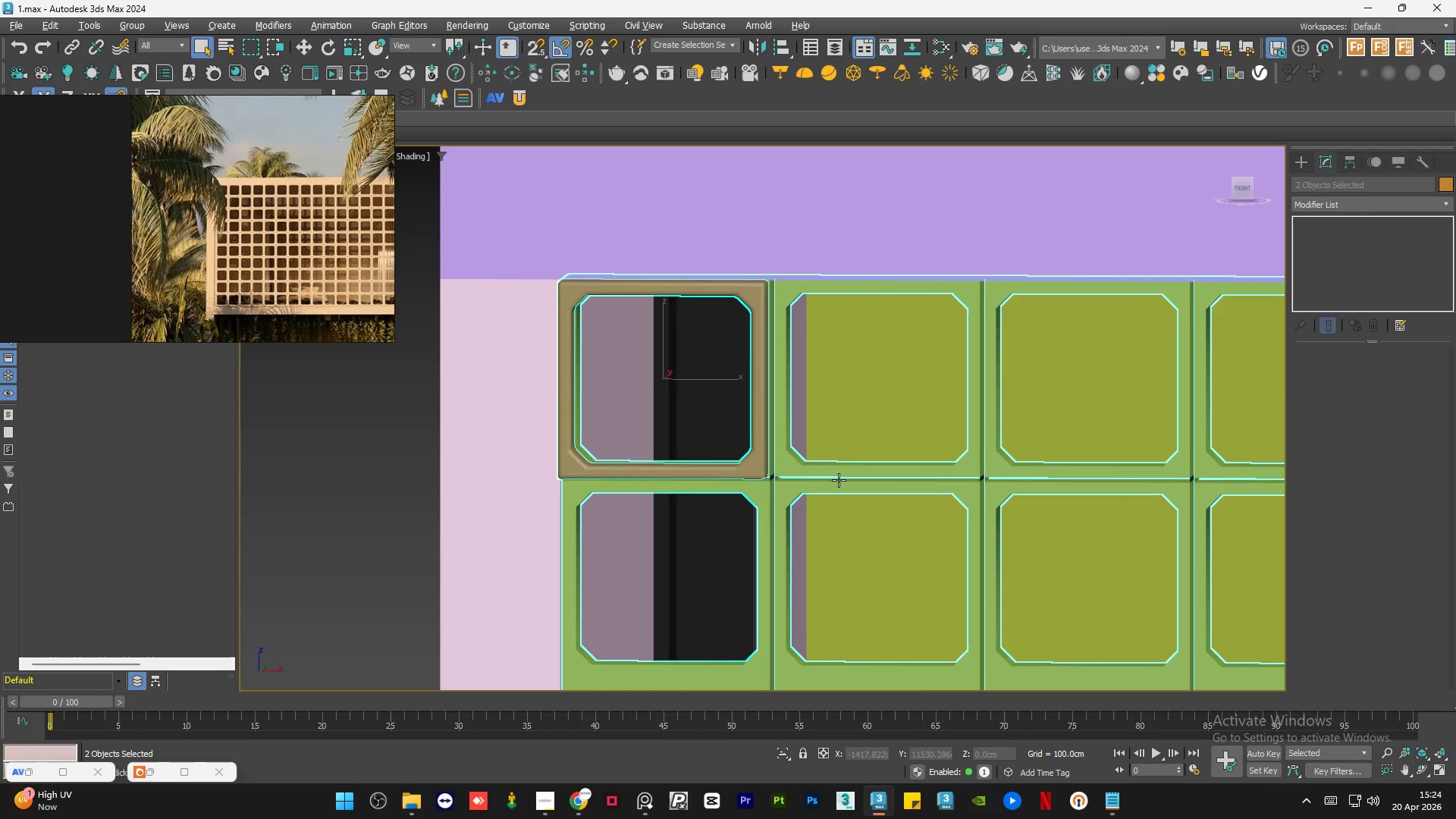 
scroll: coordinate [864, 495], scroll_direction: up, amount: 4.0
 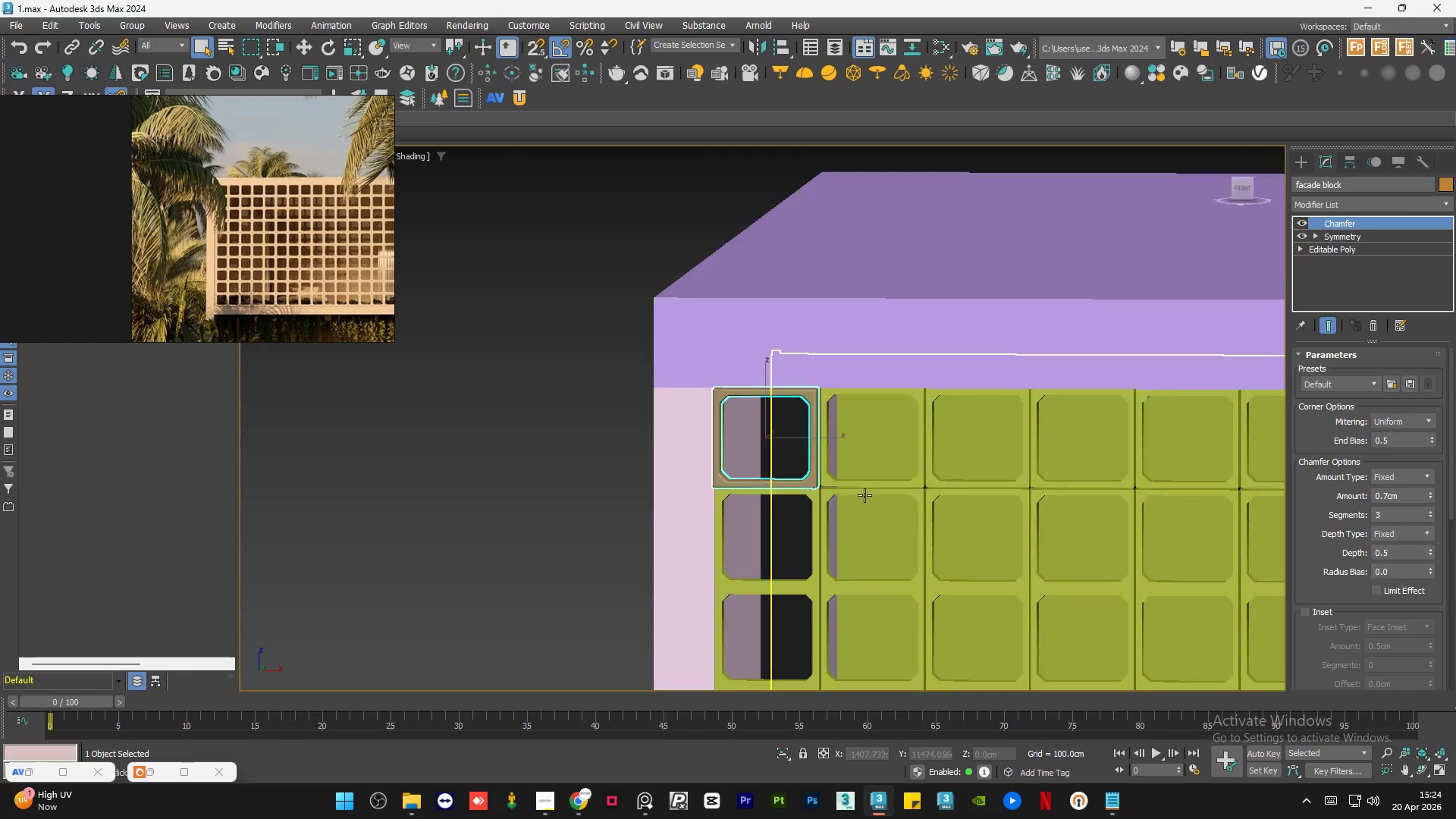 
left_click([839, 480])
 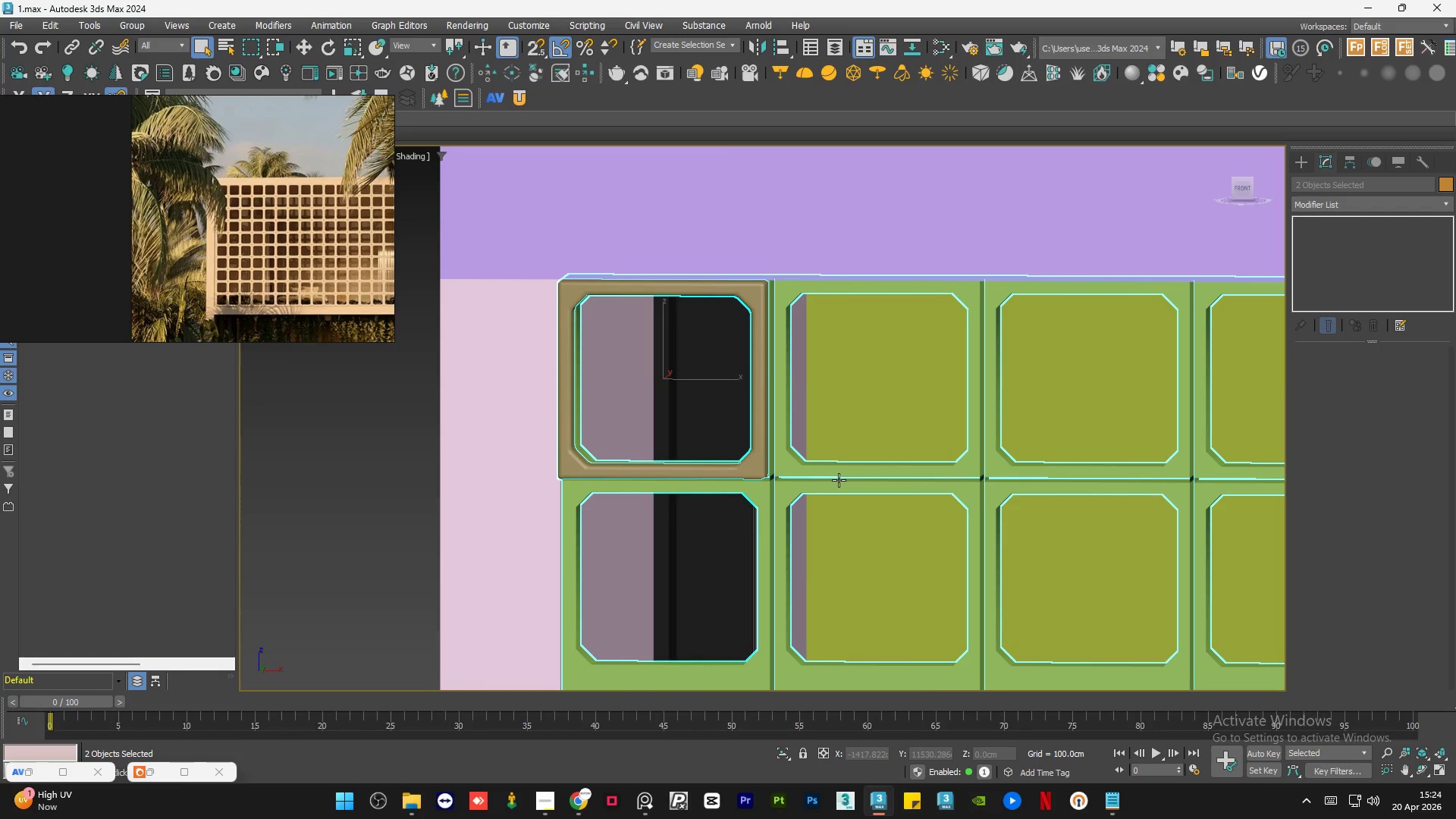 
key(Alt+Q)
 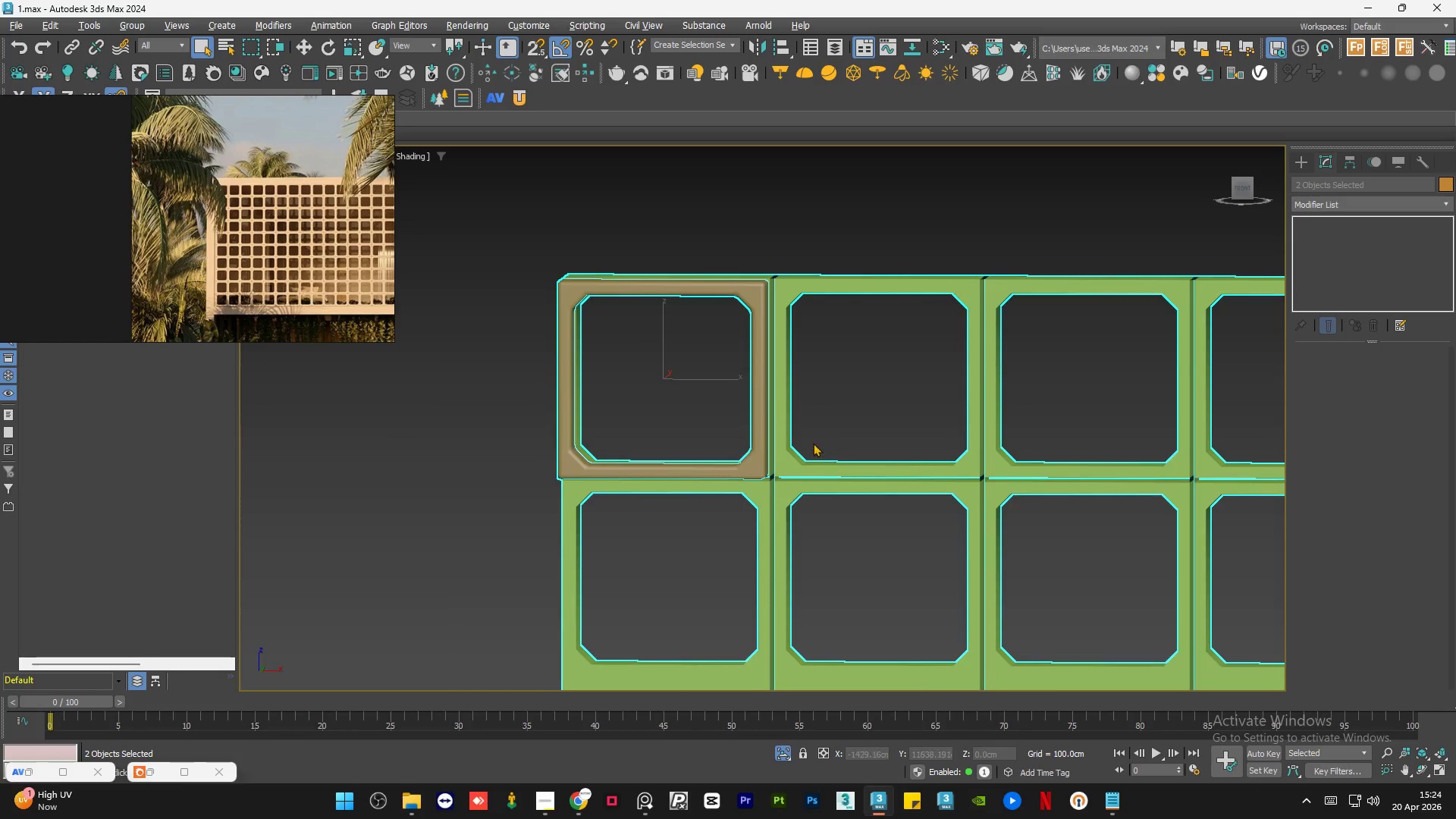 
left_click([871, 248])
 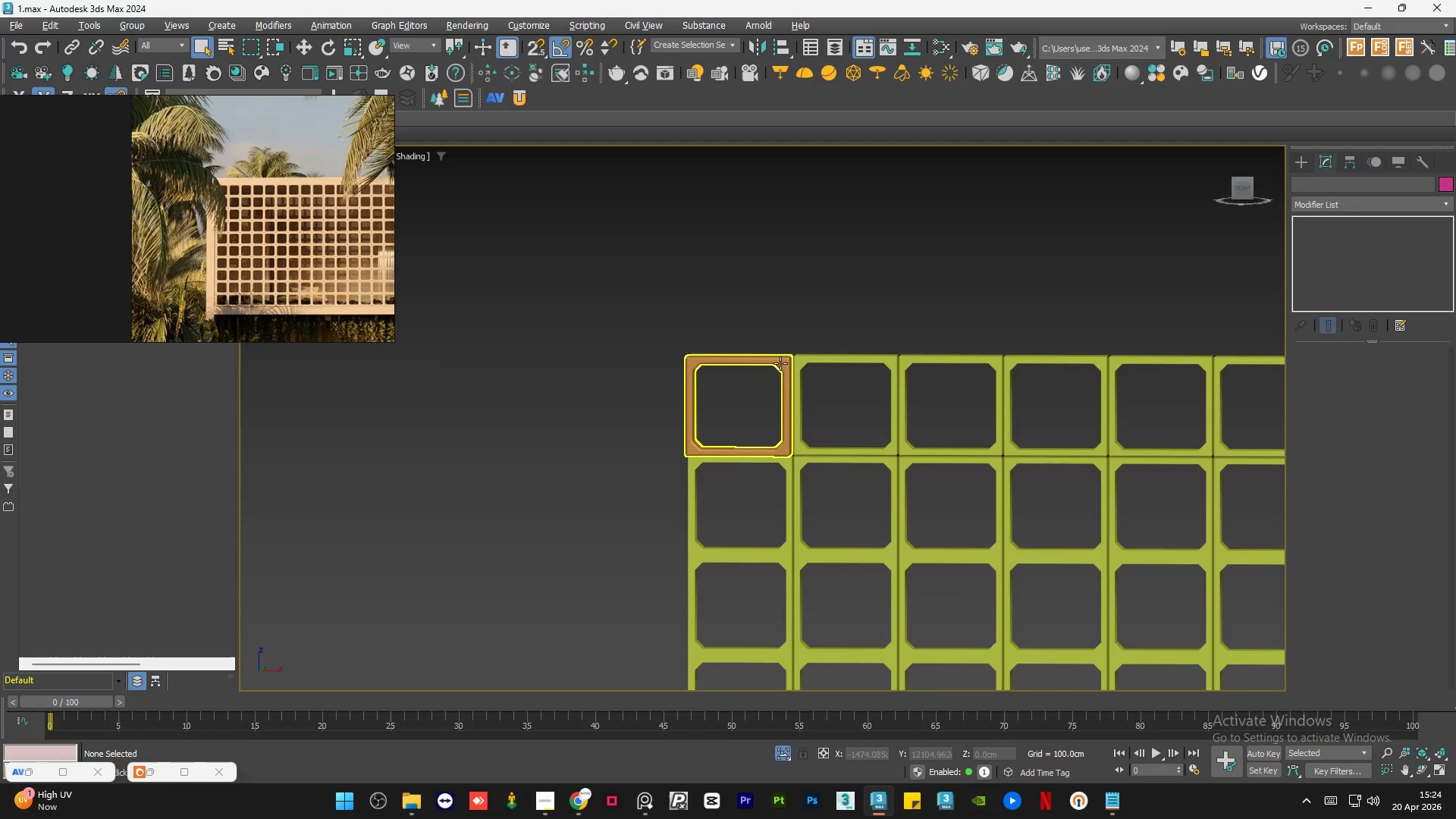 
scroll: coordinate [816, 427], scroll_direction: down, amount: 2.0
 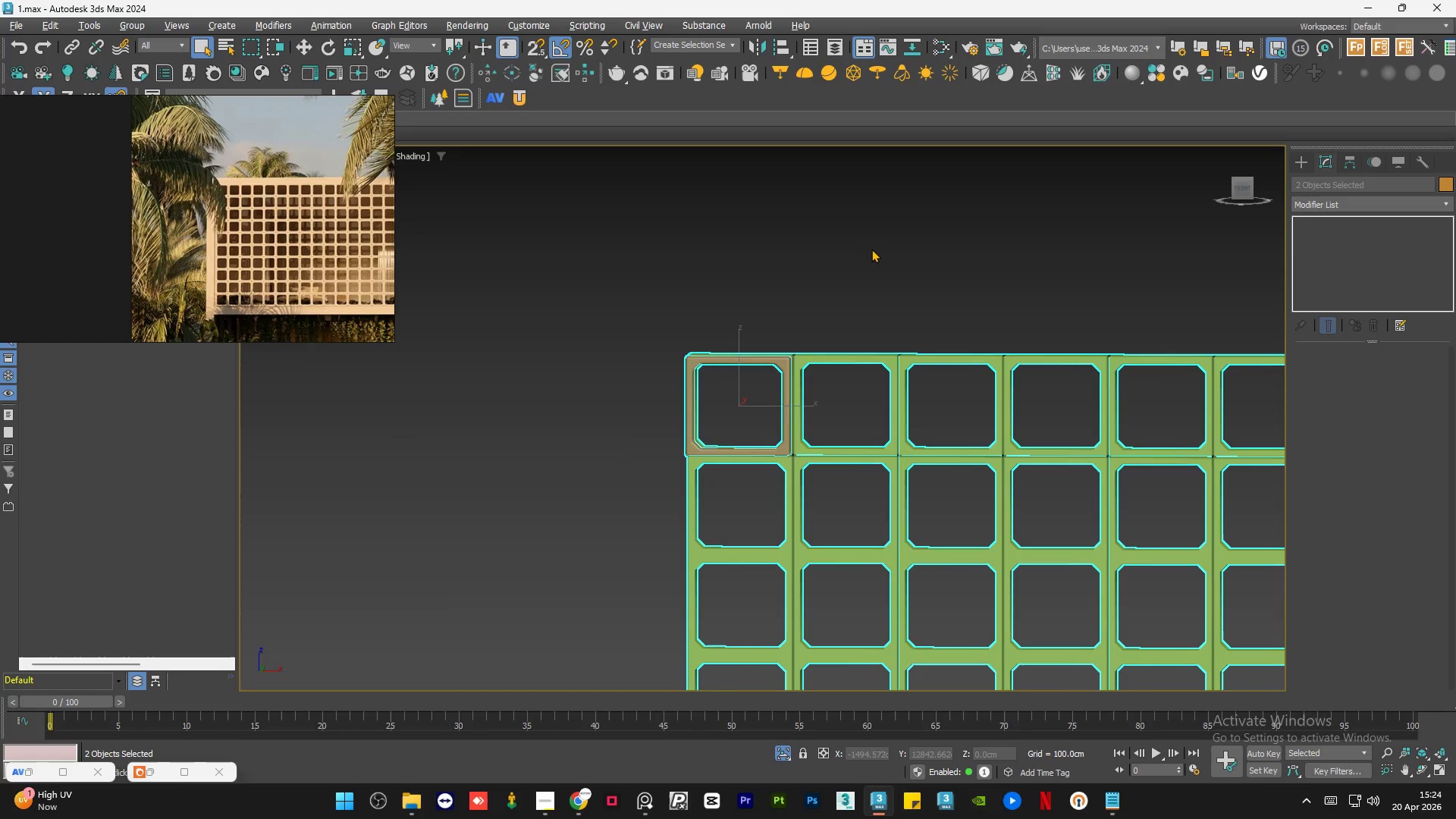 
left_click([781, 362])
 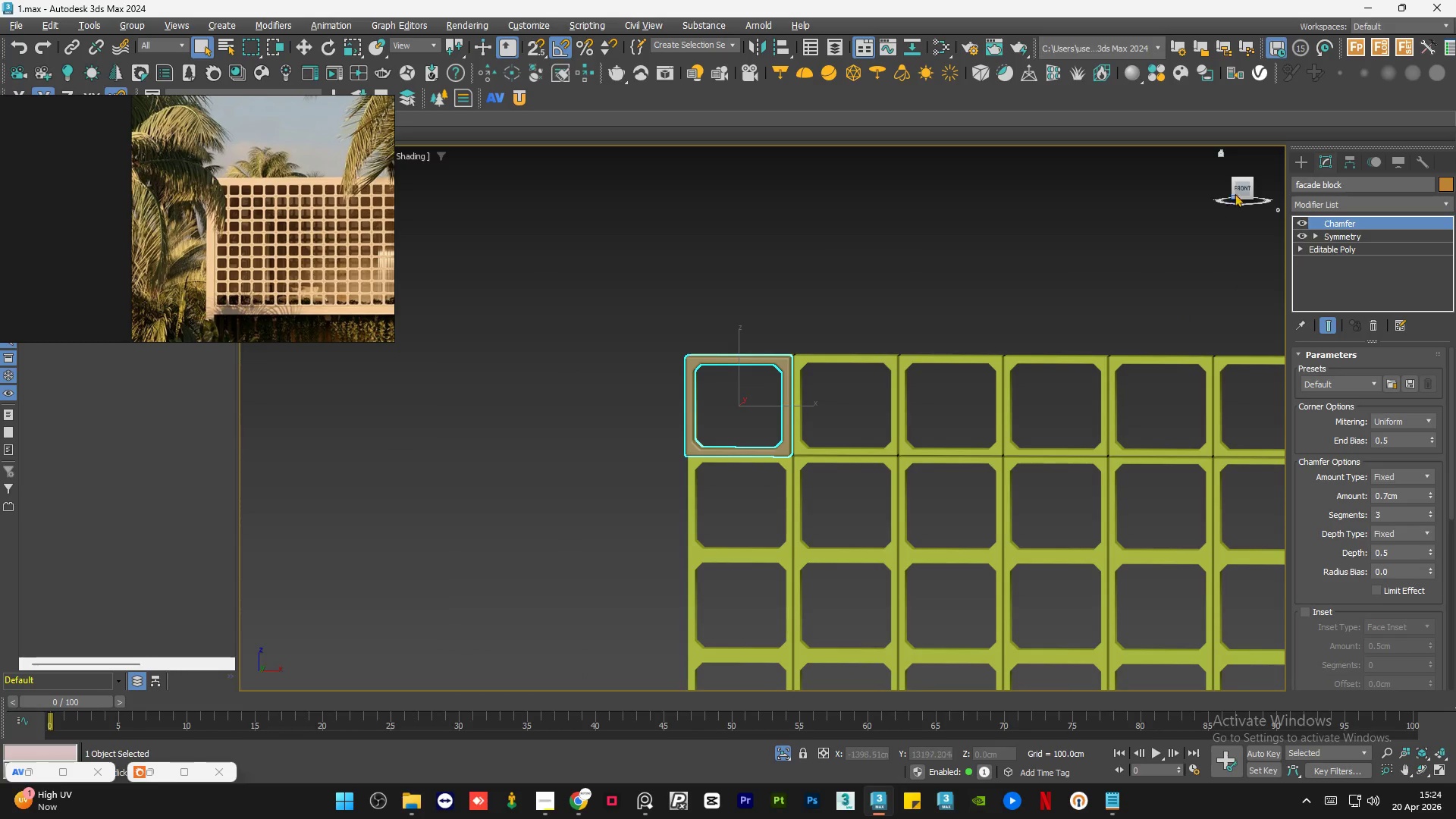 
left_click([1238, 187])
 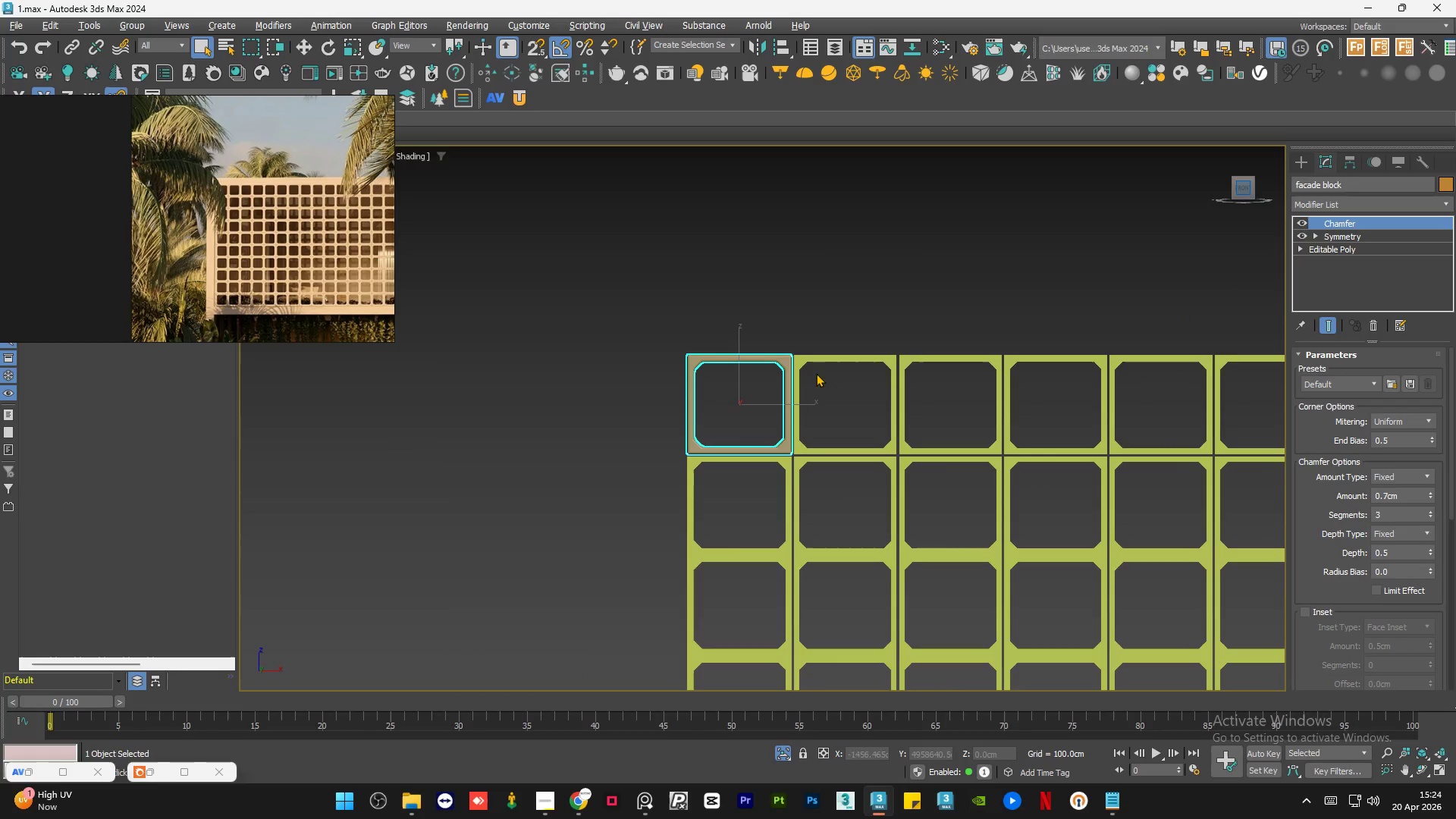 
scroll: coordinate [762, 391], scroll_direction: up, amount: 4.0
 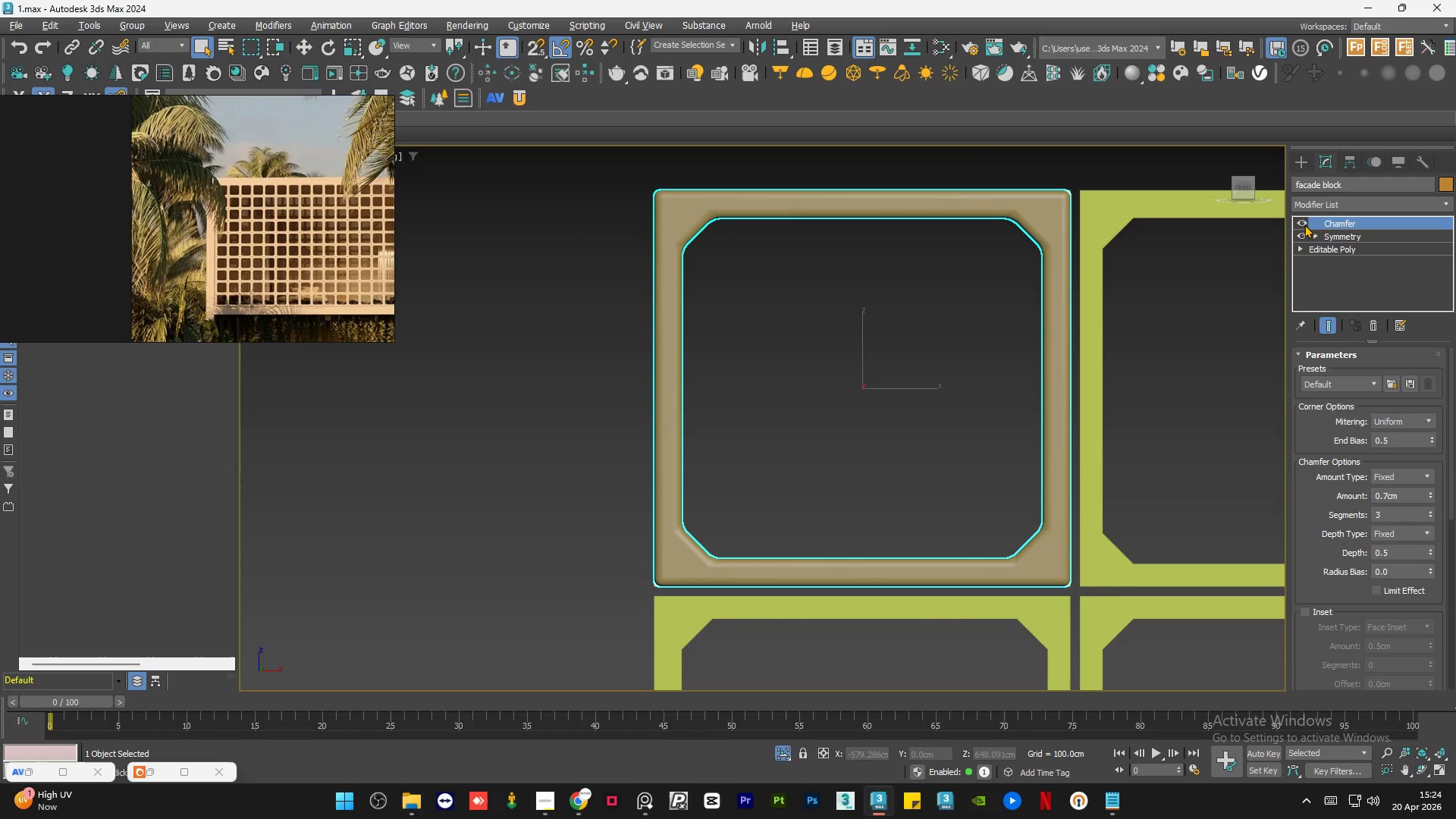 
double_click([1344, 237])
 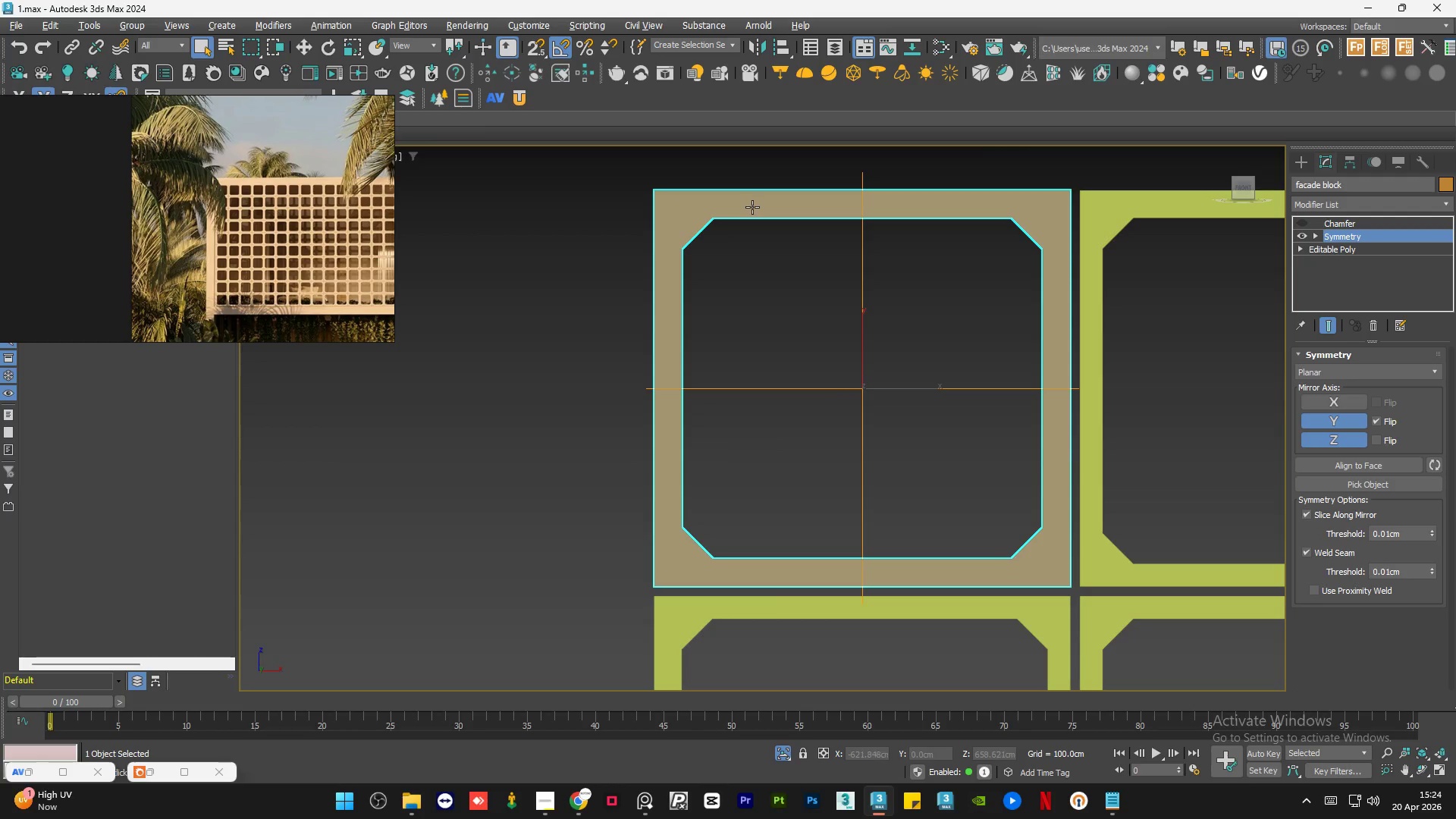 
left_click([724, 211])
 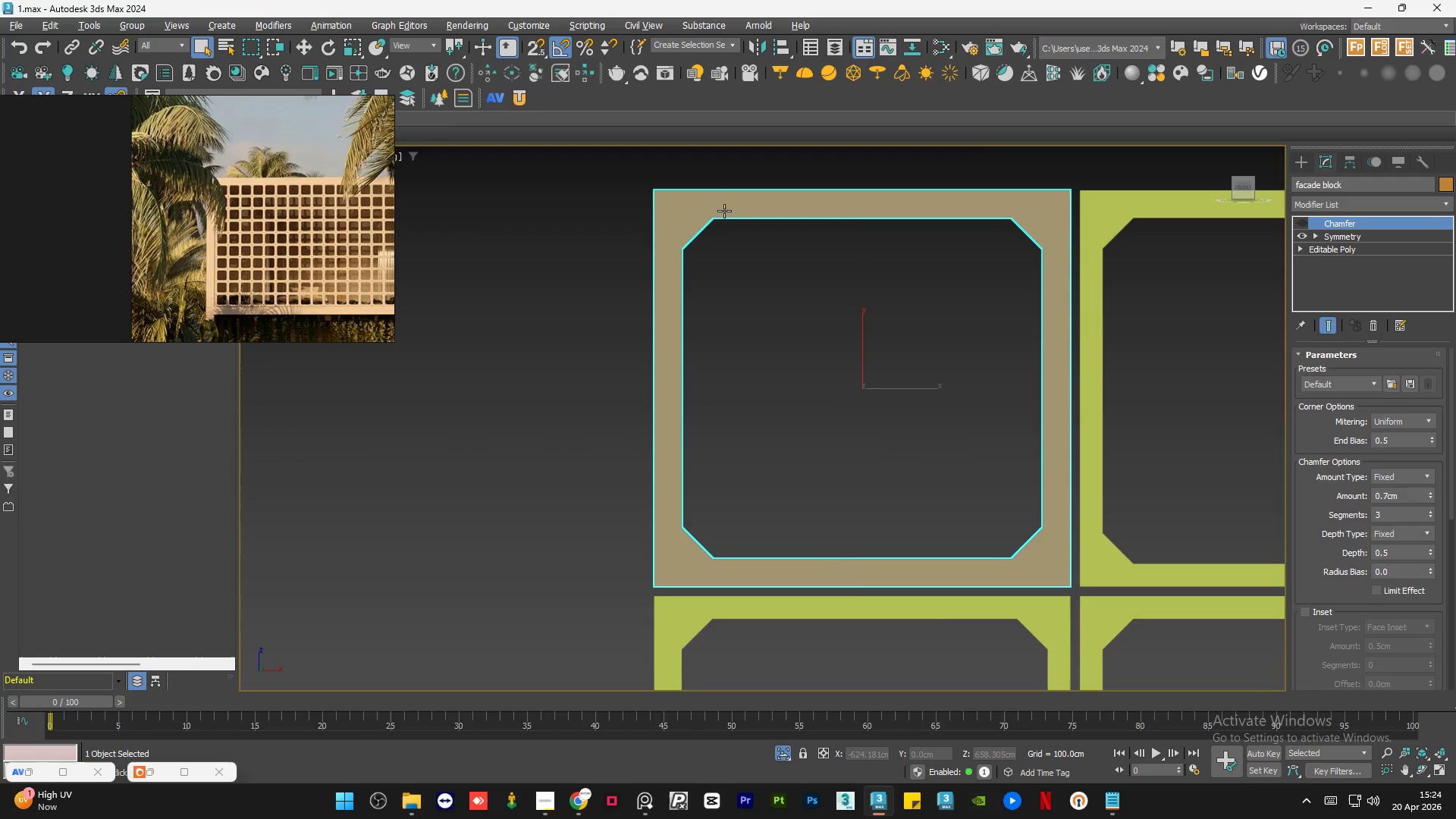 
key(W)
 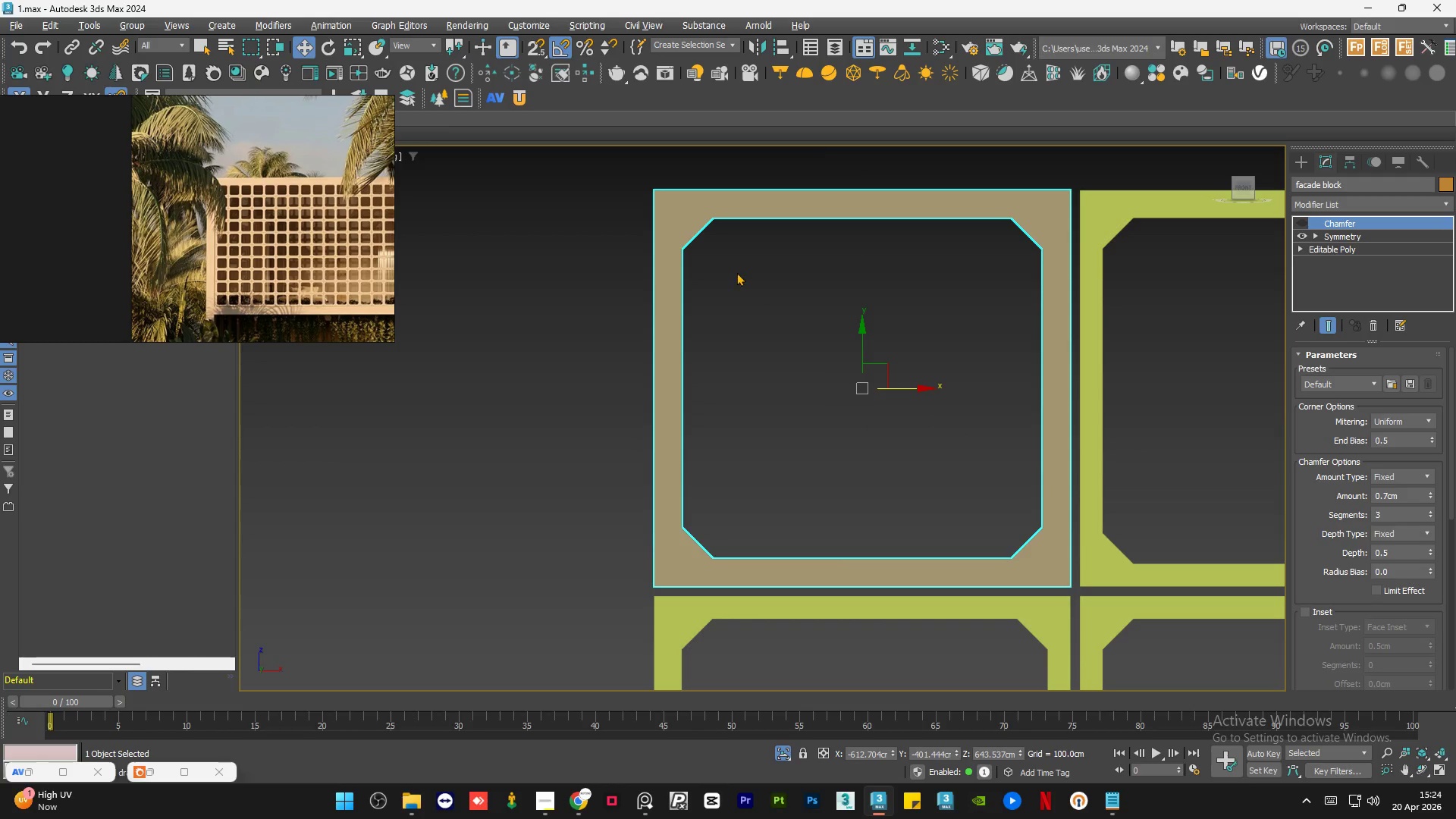 
scroll: coordinate [586, 327], scroll_direction: down, amount: 1.0
 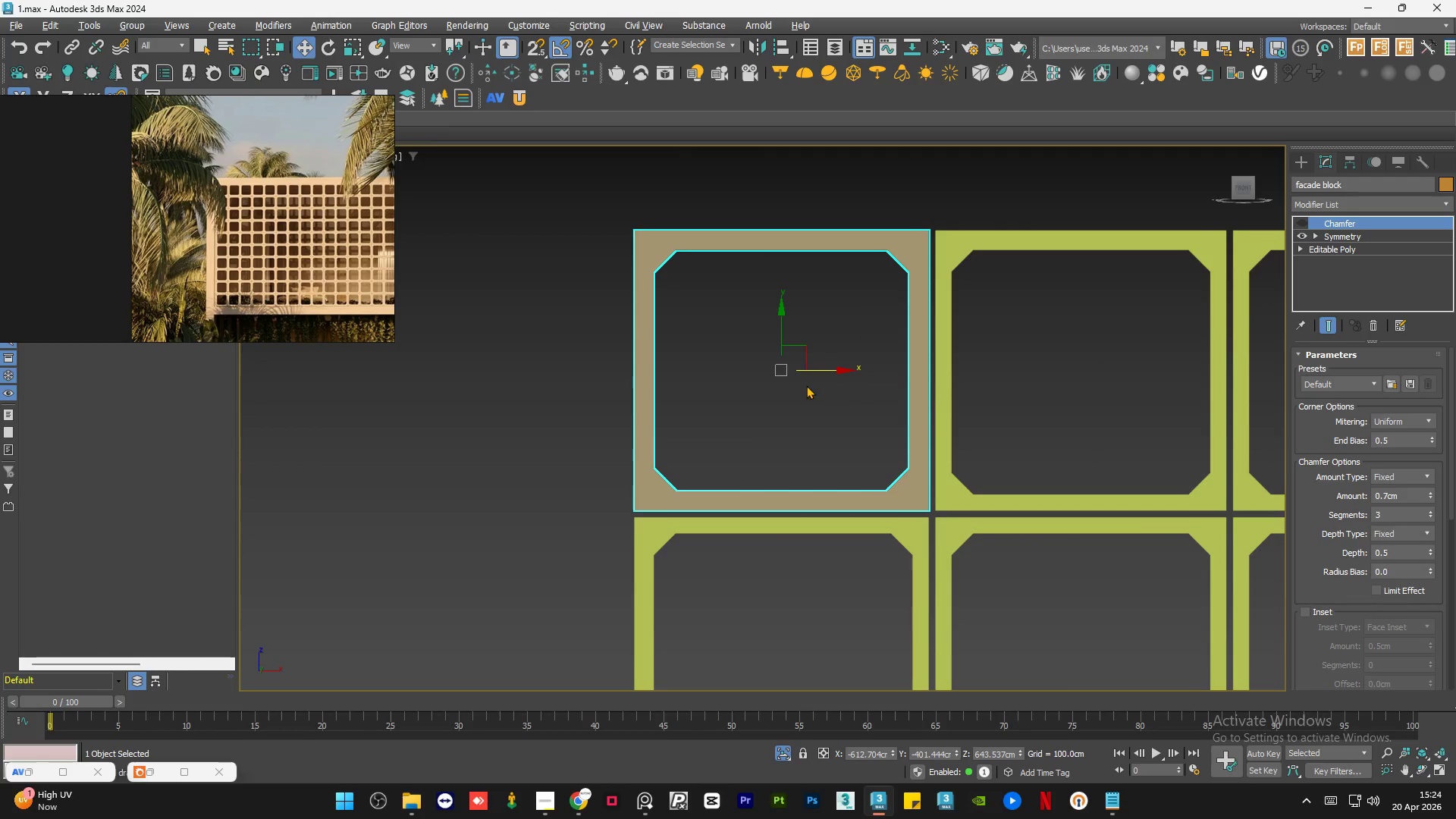 
hold_key(key=ShiftLeft, duration=1.34)
left_click_drag(start_coordinate=[811, 370], to_coordinate=[1106, 237])
 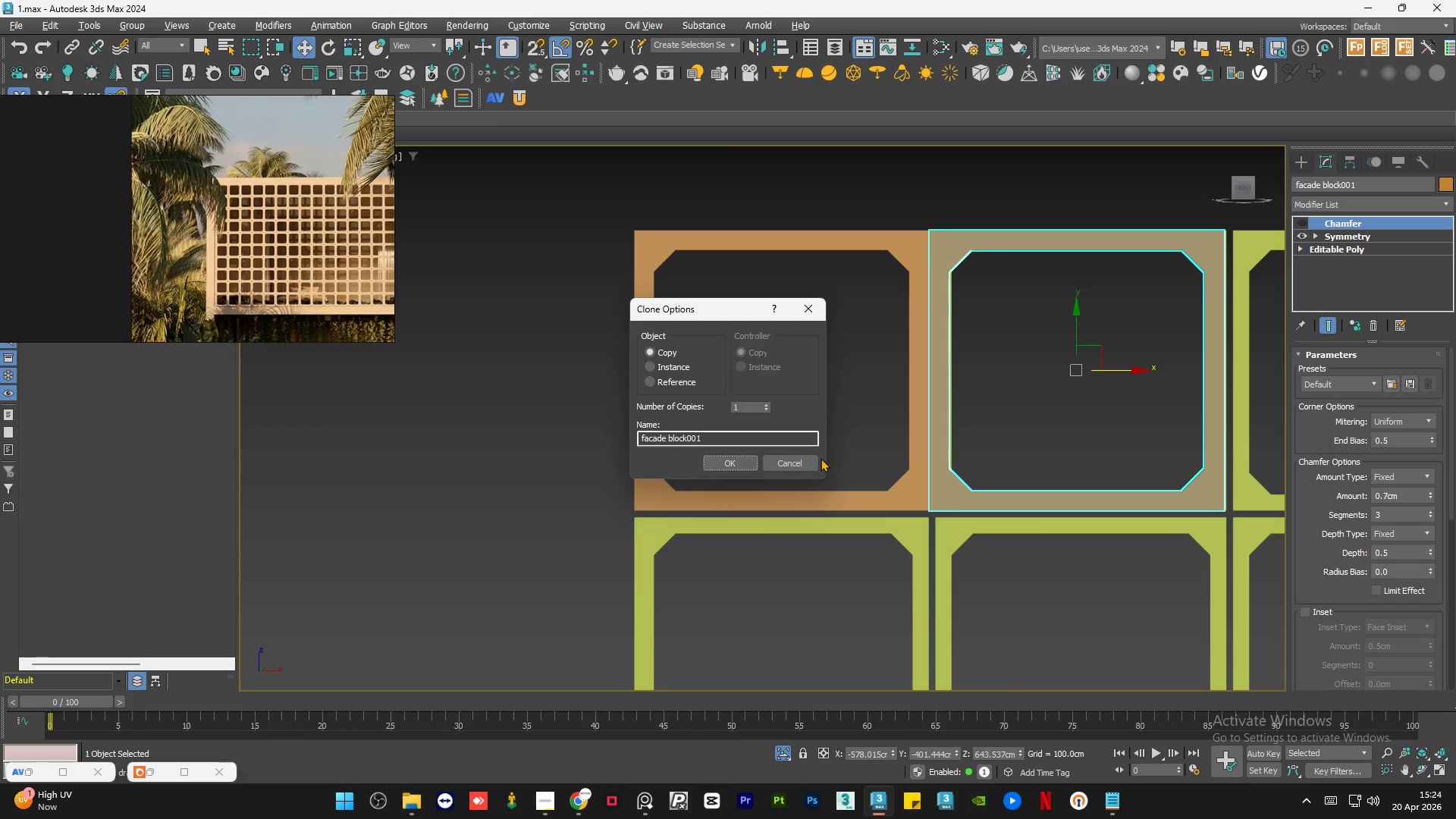 
left_click([789, 459])
 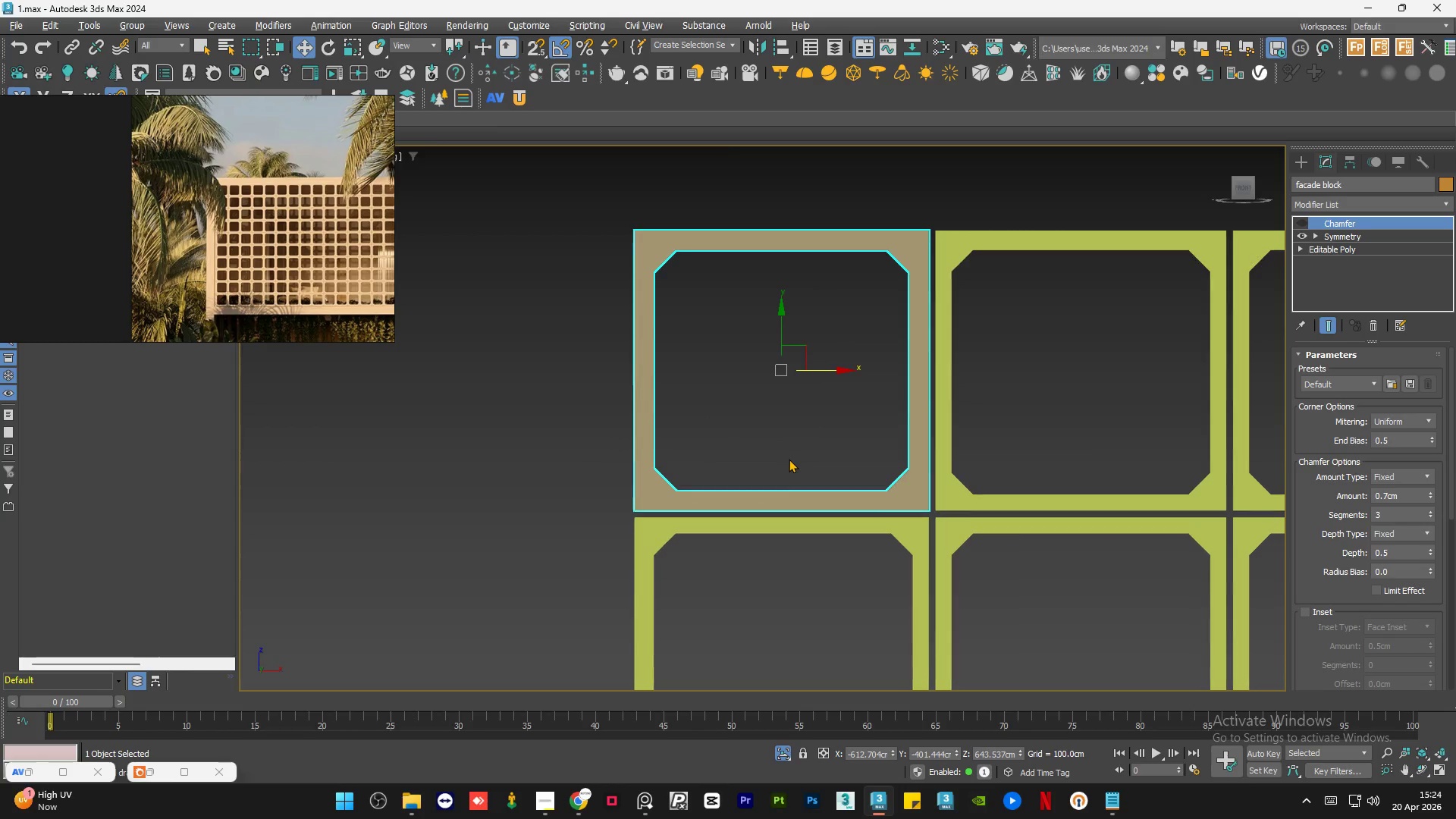 
key(S)
 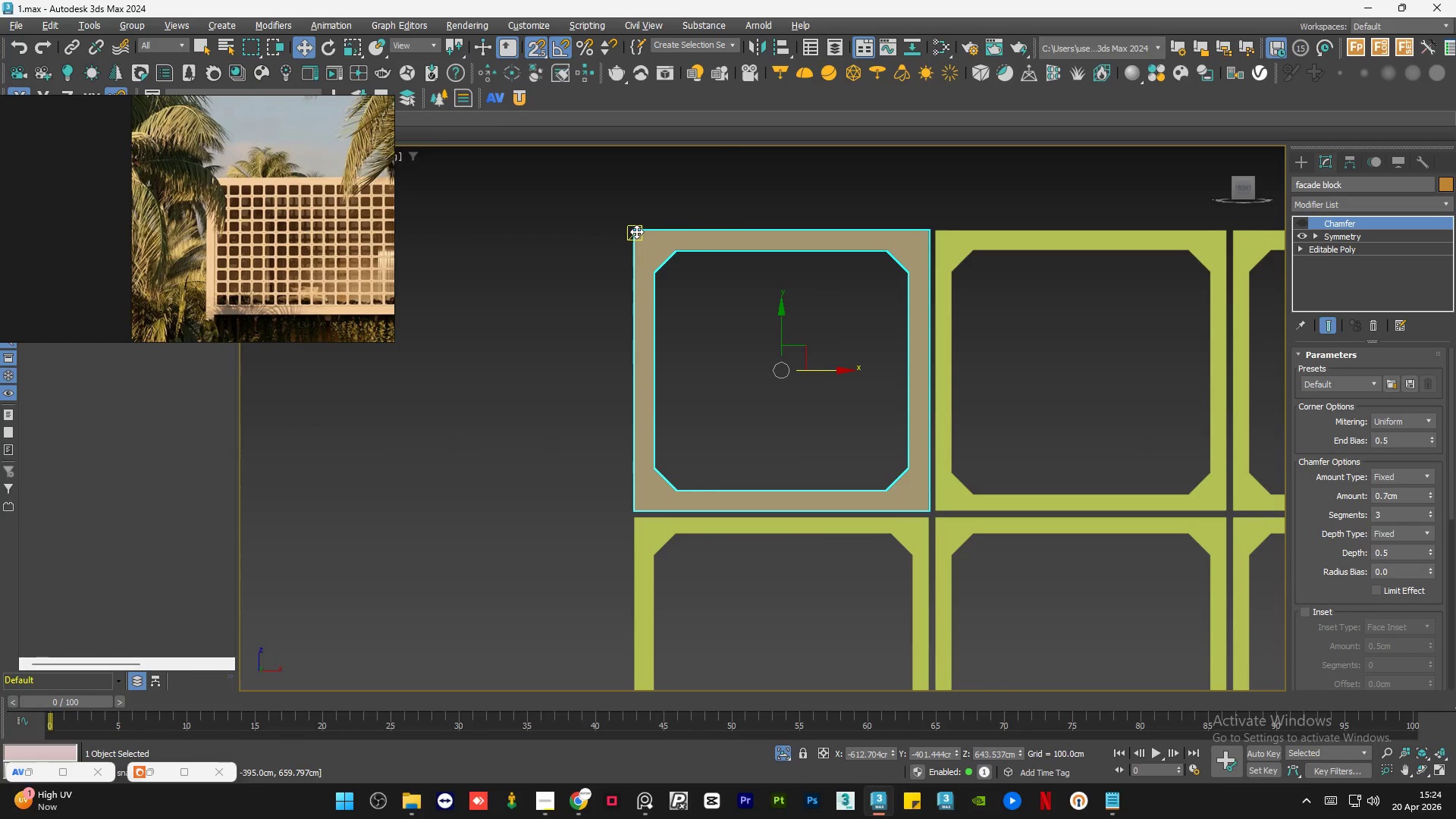 
hold_key(key=ShiftLeft, duration=1.39)
left_click_drag(start_coordinate=[636, 231], to_coordinate=[939, 236])
 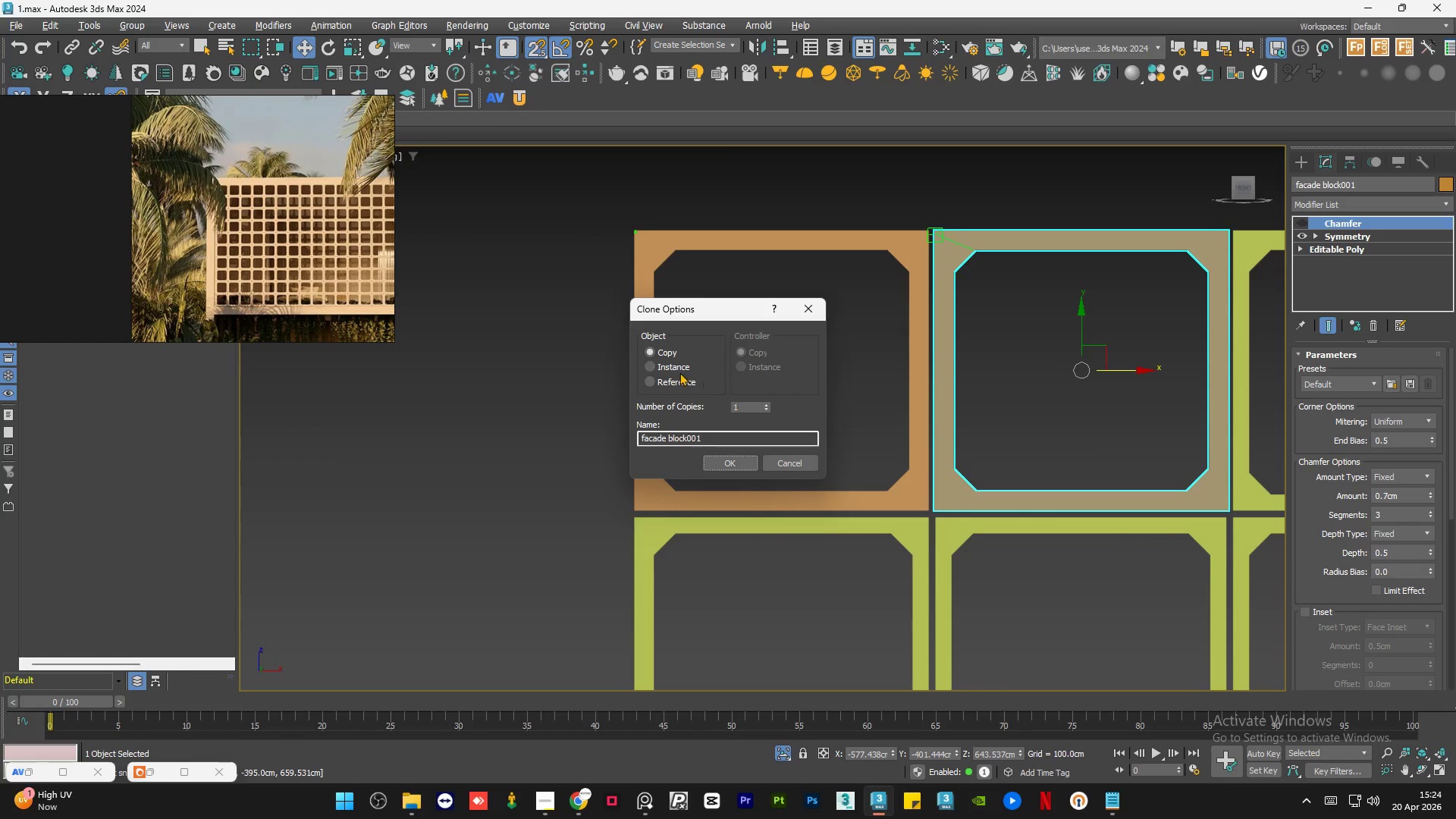 
left_click([673, 363])
 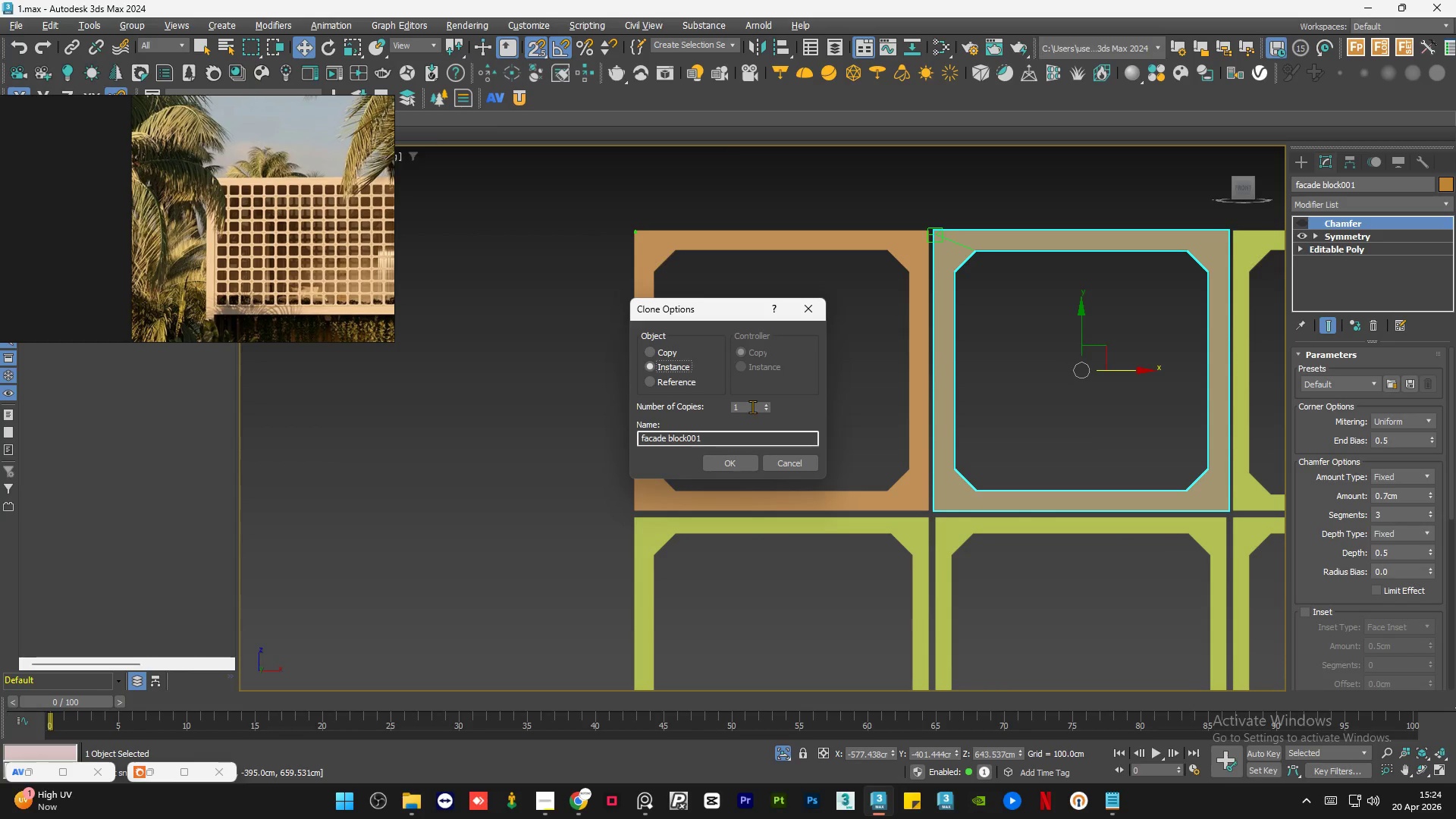 
double_click([752, 406])
 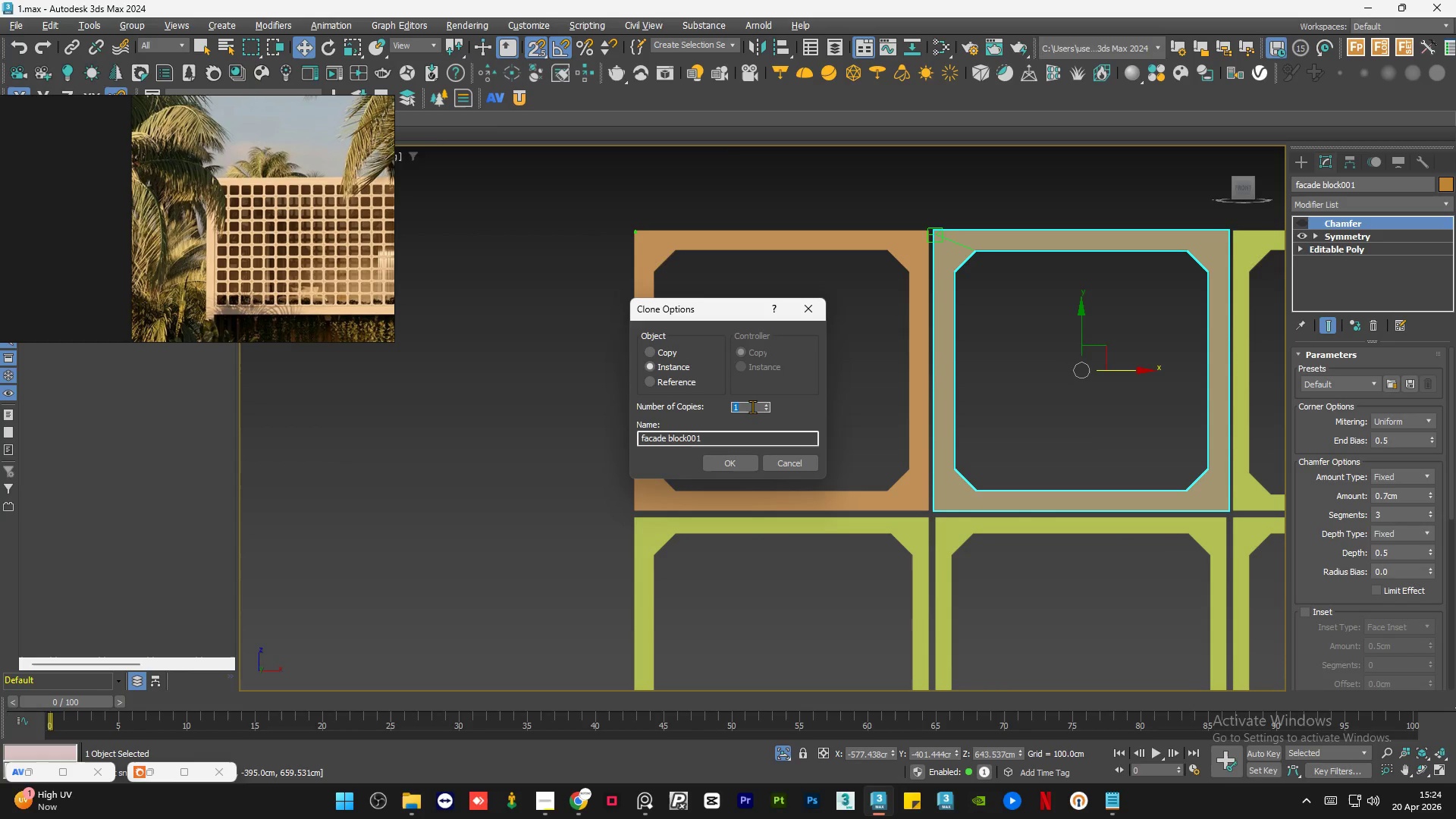 
key(Numpad3)
 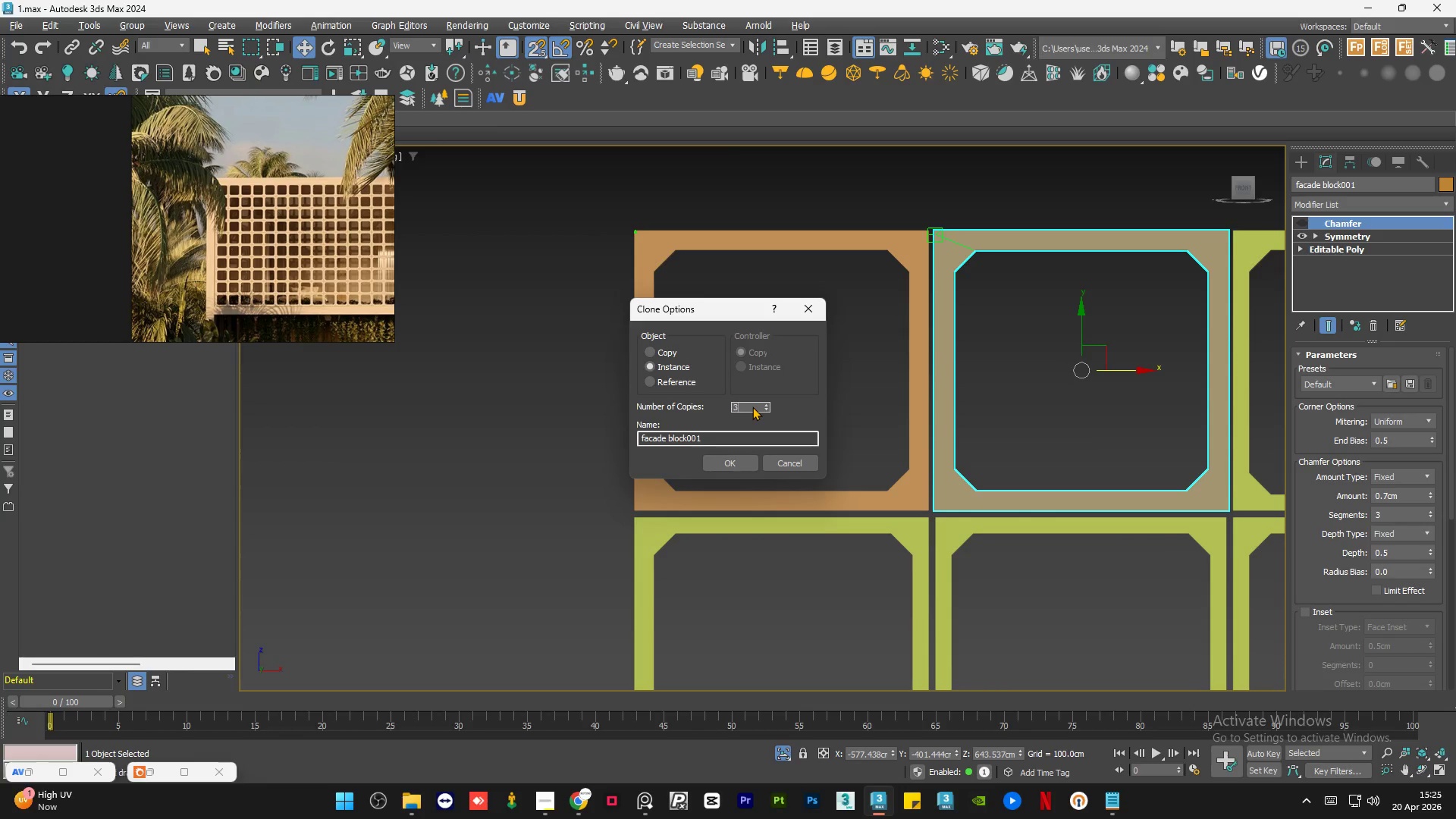 
key(Numpad0)
 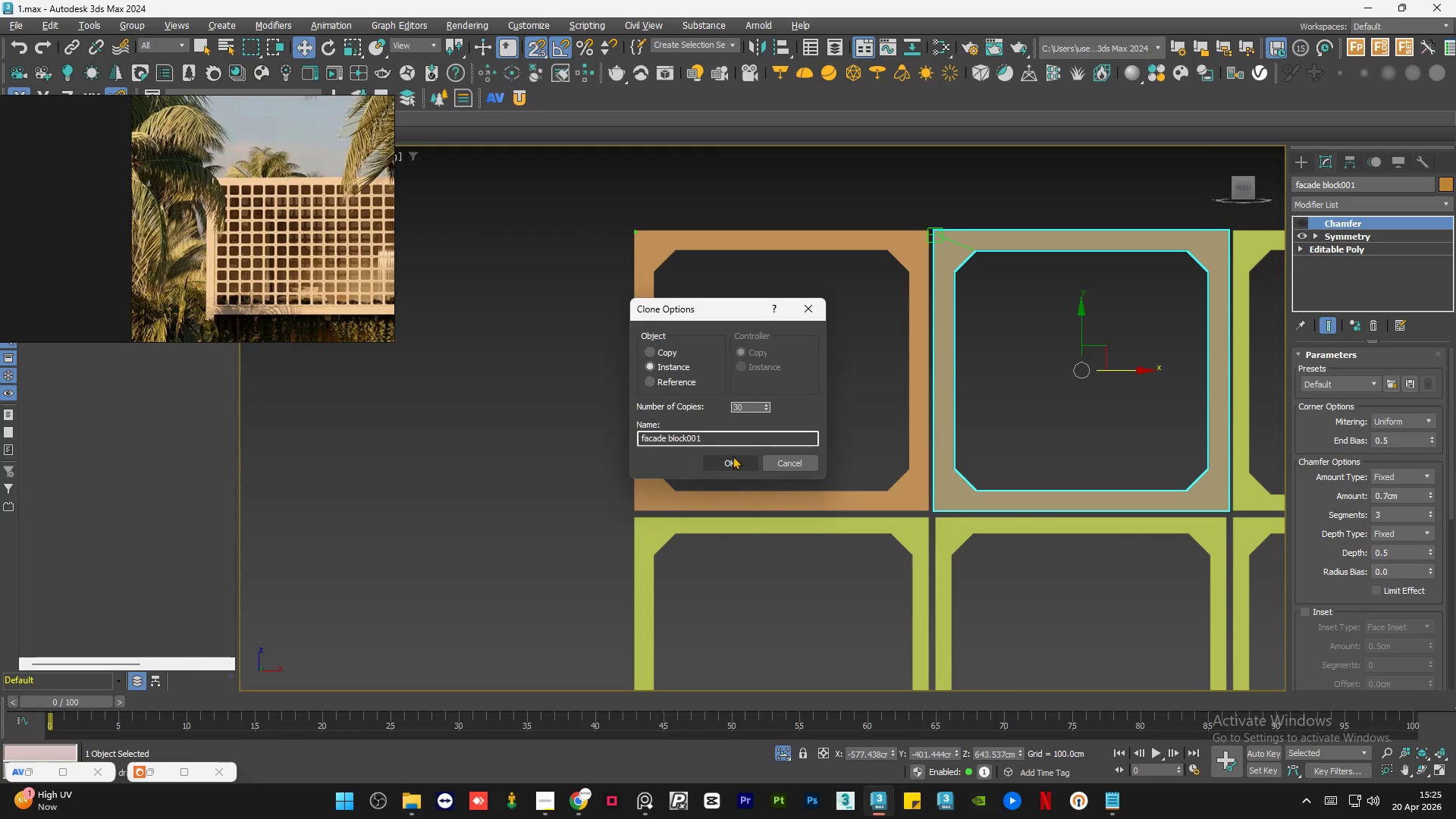 
left_click([733, 456])
 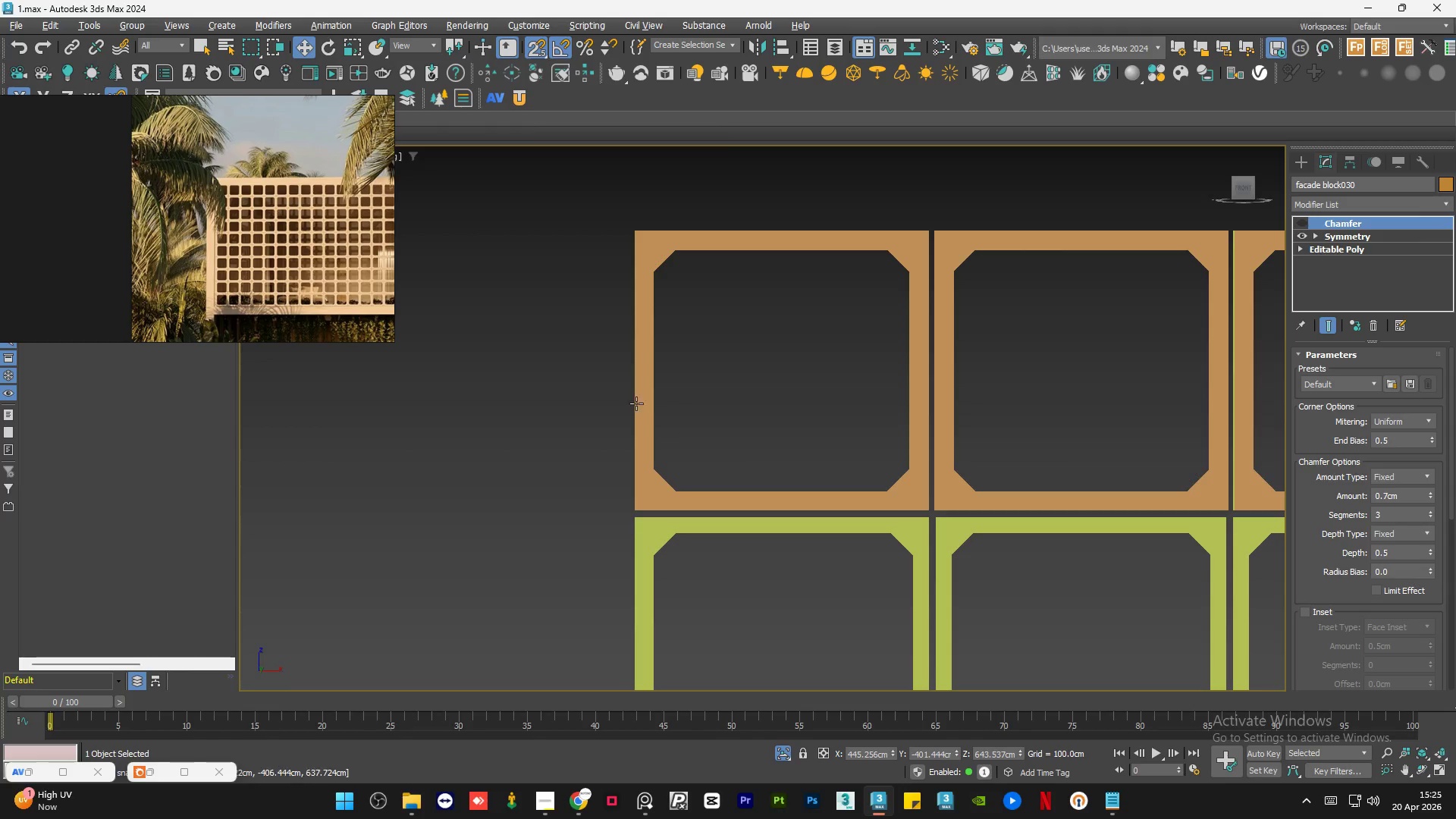 
scroll: coordinate [620, 406], scroll_direction: down, amount: 10.0
 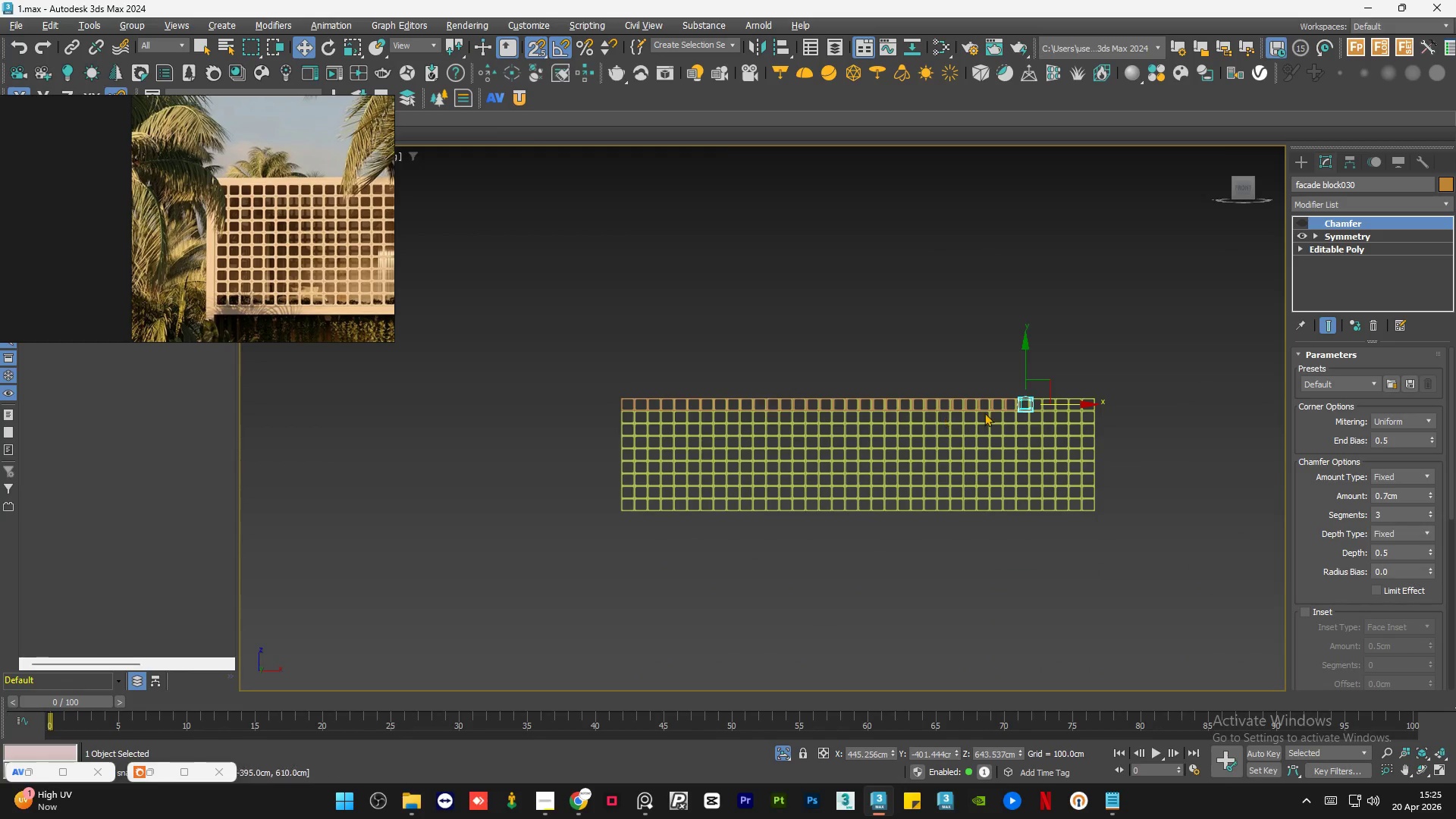 
scroll: coordinate [931, 409], scroll_direction: up, amount: 8.0
 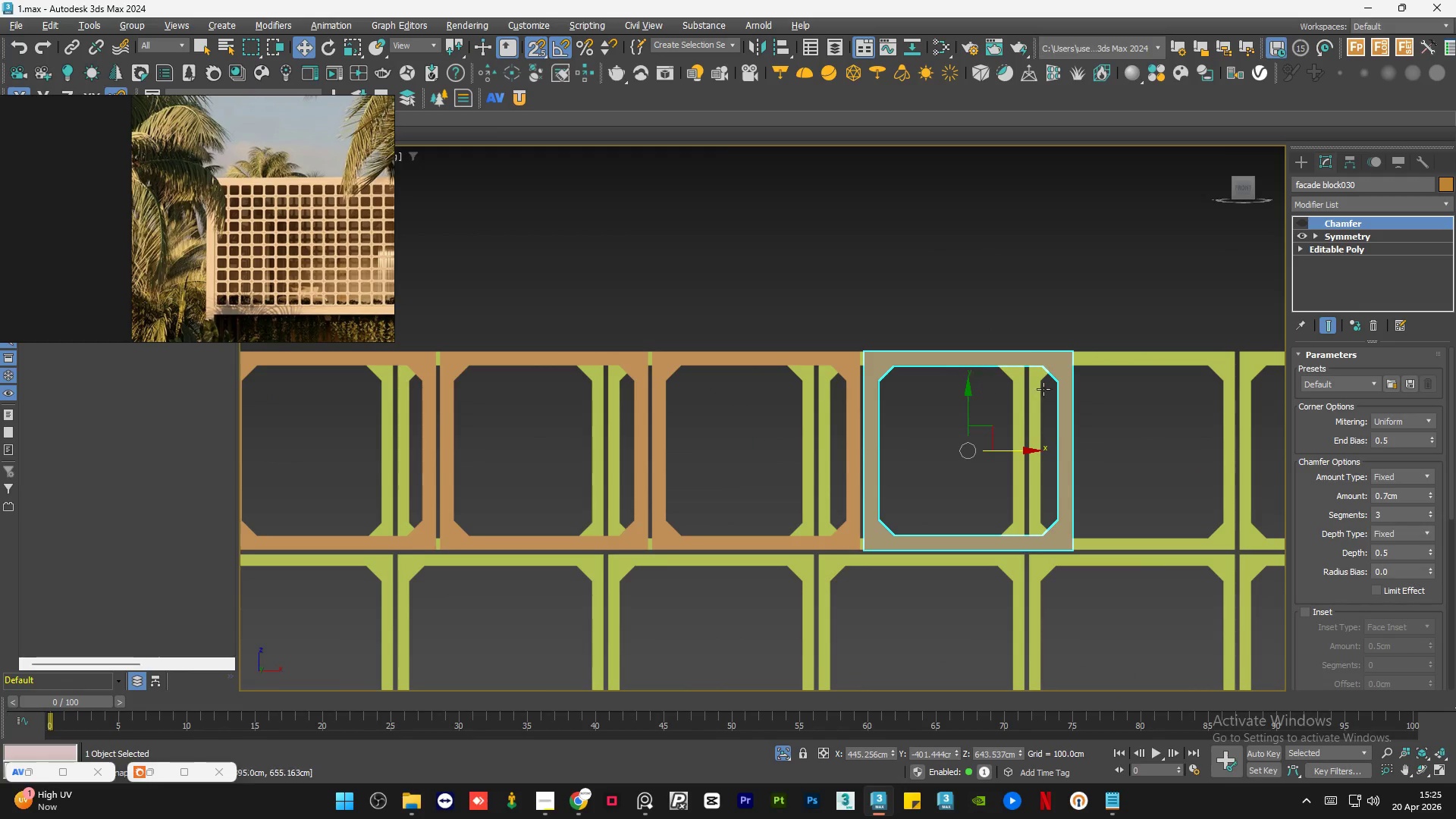 
scroll: coordinate [1083, 387], scroll_direction: down, amount: 4.0
 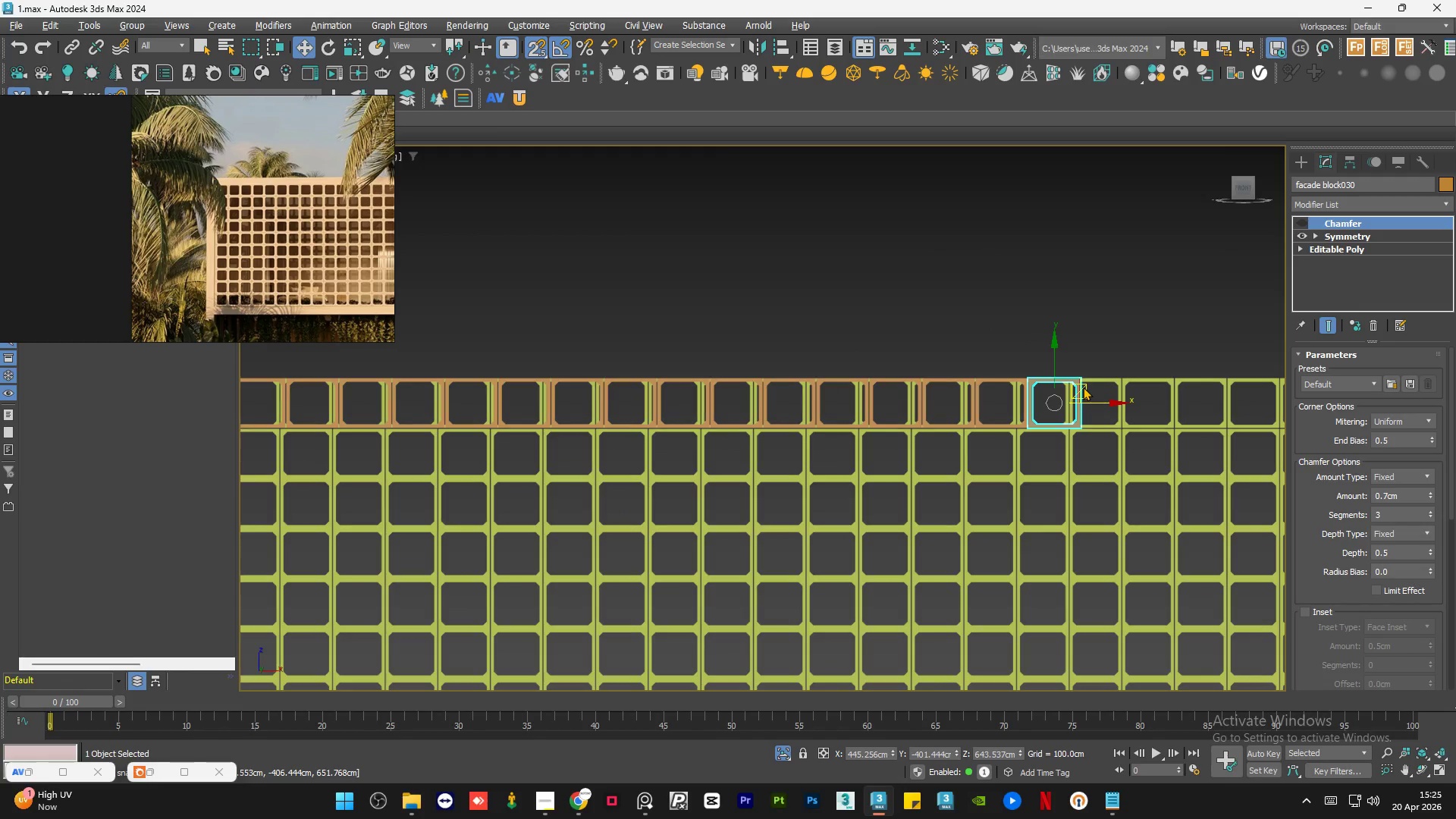 
key(Control+Z)
 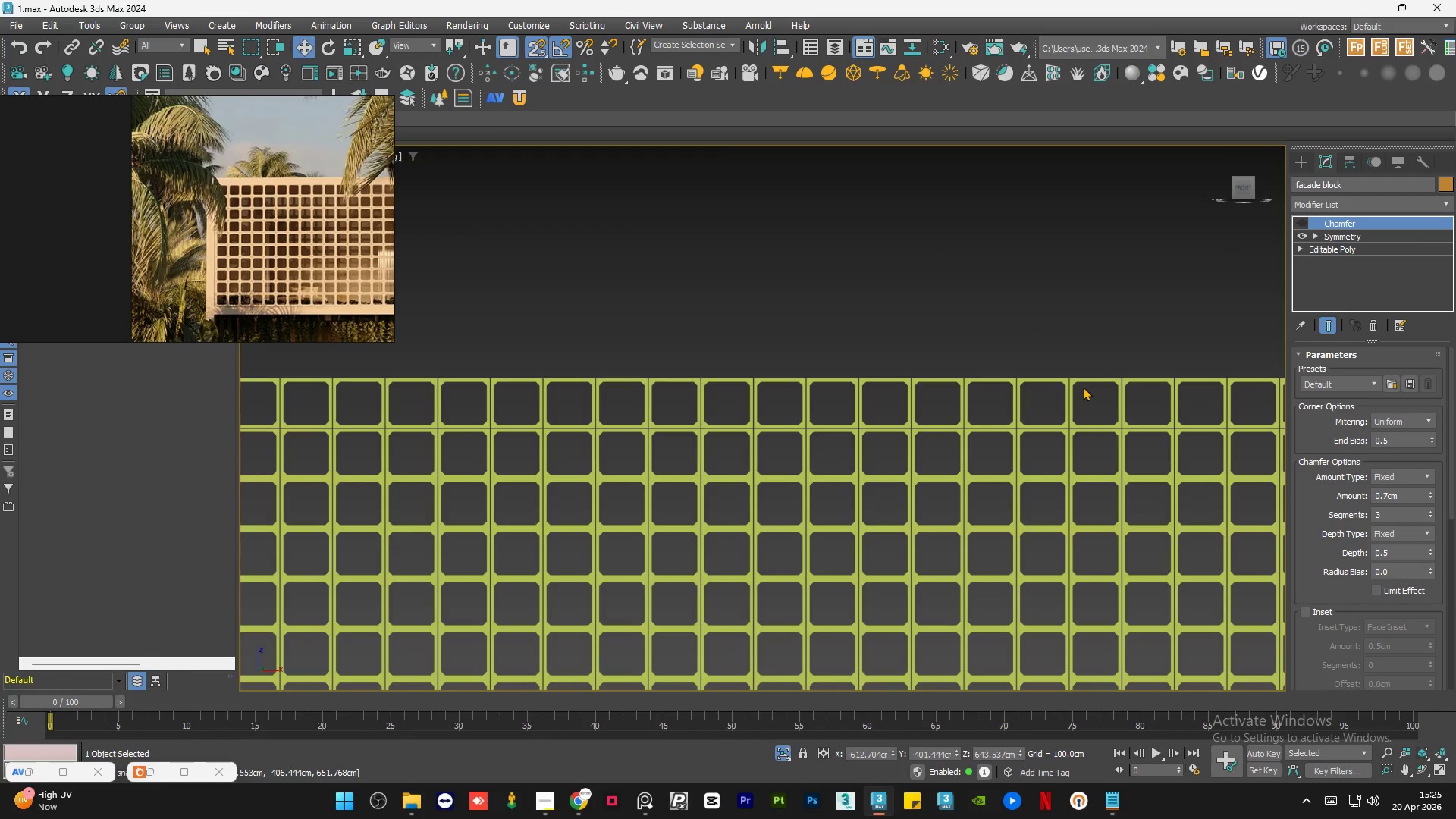 
scroll: coordinate [1063, 480], scroll_direction: down, amount: 3.0
 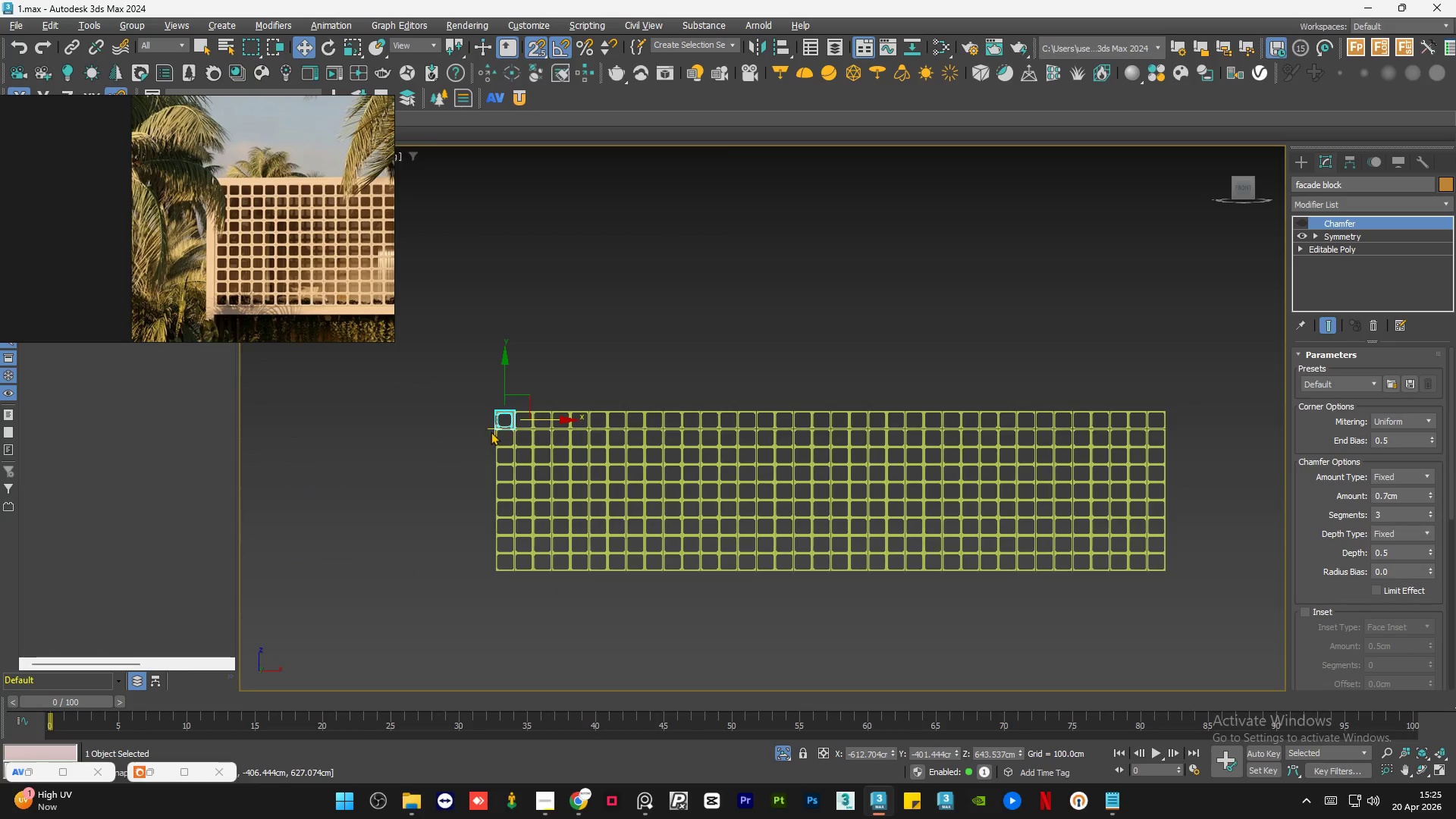 
scroll: coordinate [444, 446], scroll_direction: up, amount: 9.0
 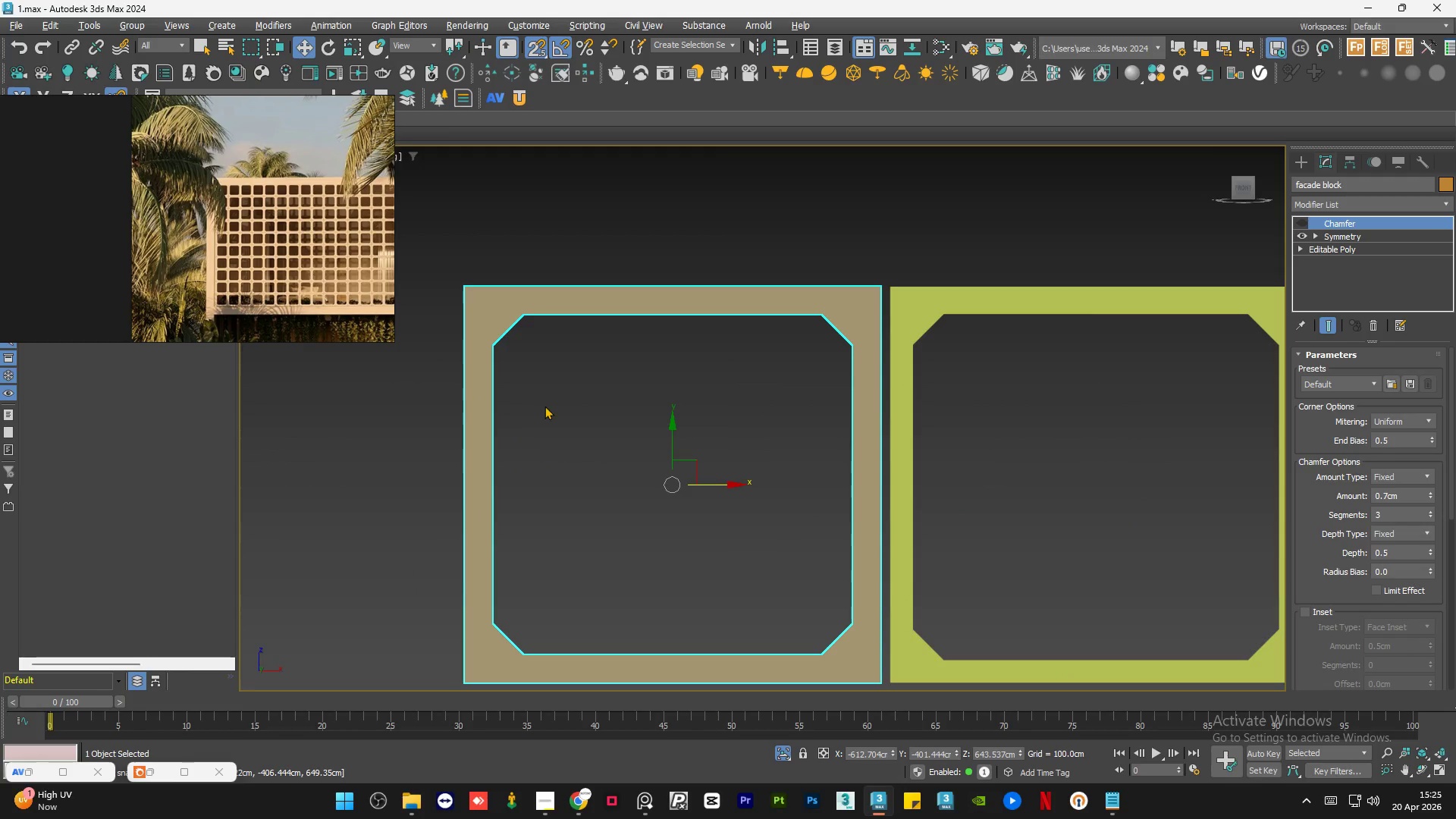 
scroll: coordinate [544, 406], scroll_direction: down, amount: 1.0
 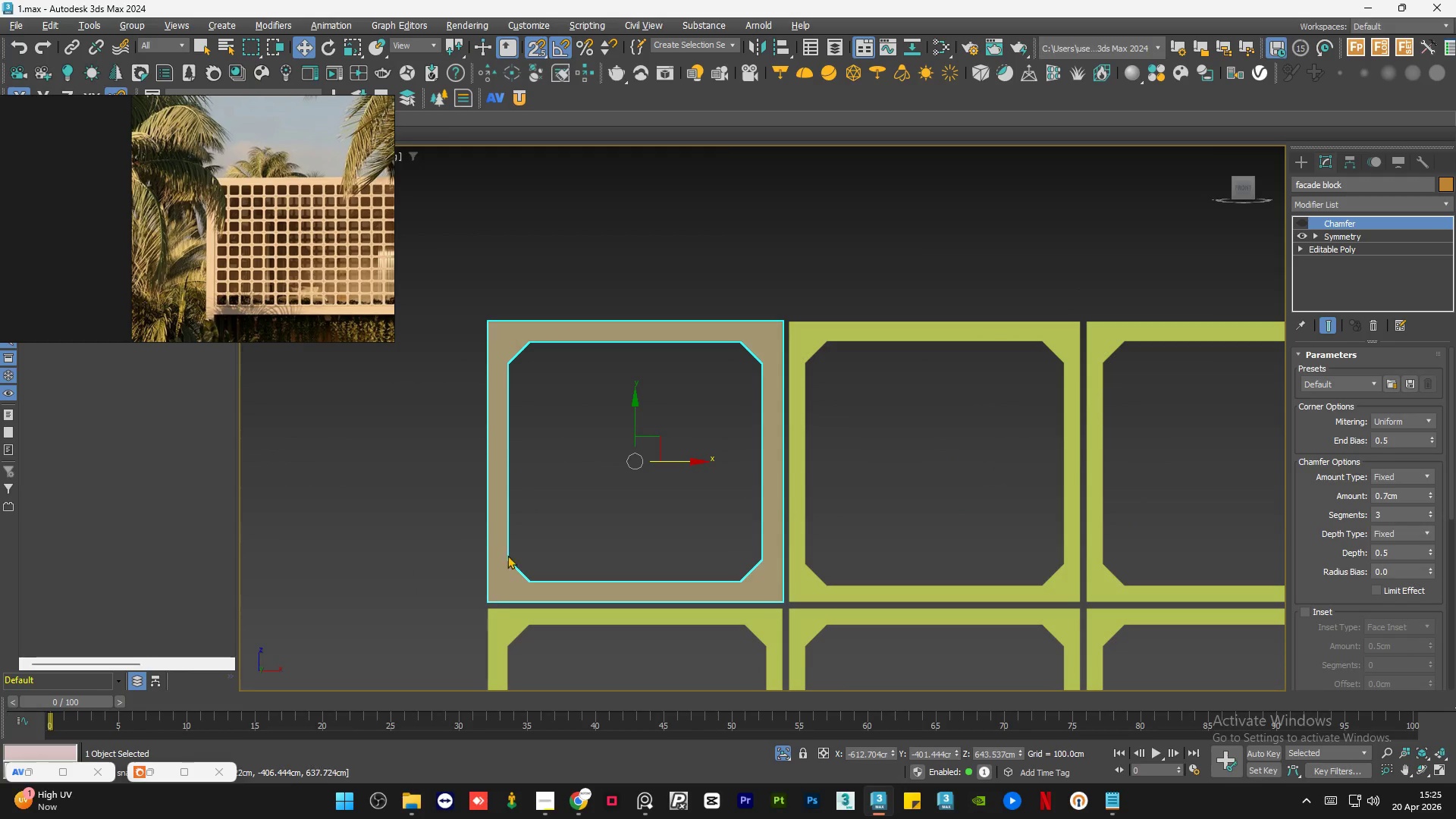 
scroll: coordinate [482, 607], scroll_direction: up, amount: 1.0
 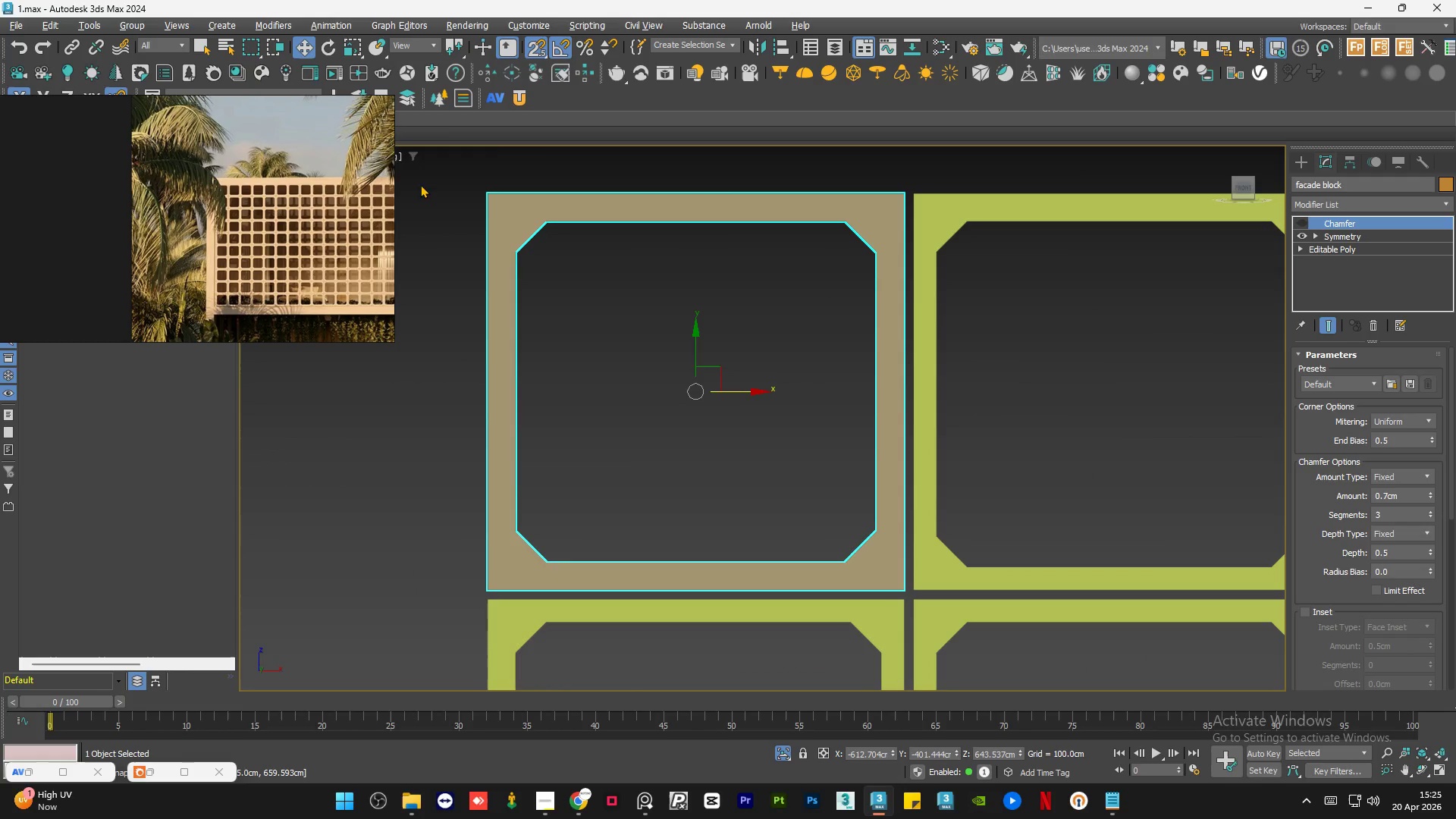 
hold_key(key=ShiftLeft, duration=2.05)
left_click_drag(start_coordinate=[488, 194], to_coordinate=[921, 194])
 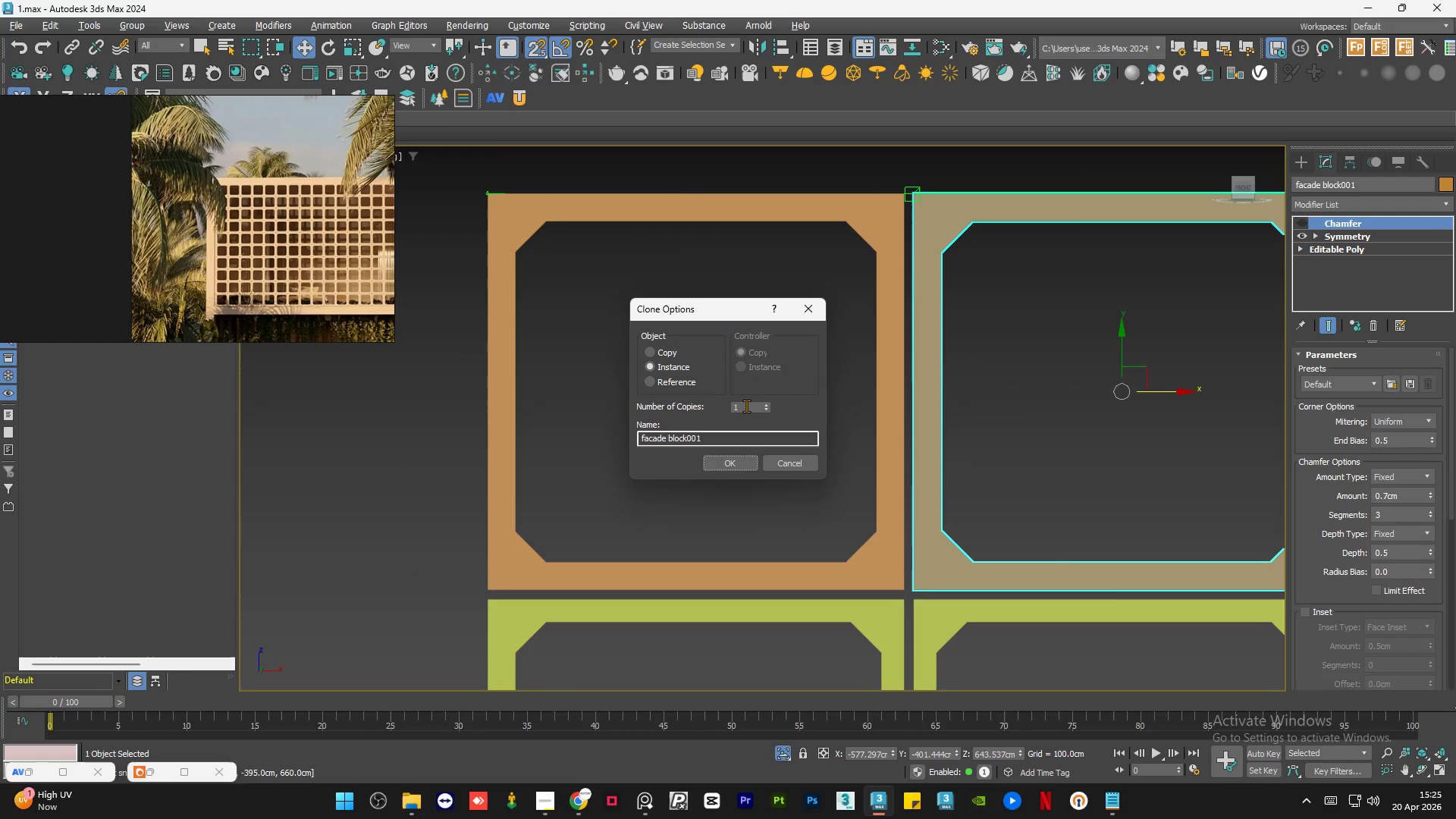 
double_click([746, 406])
 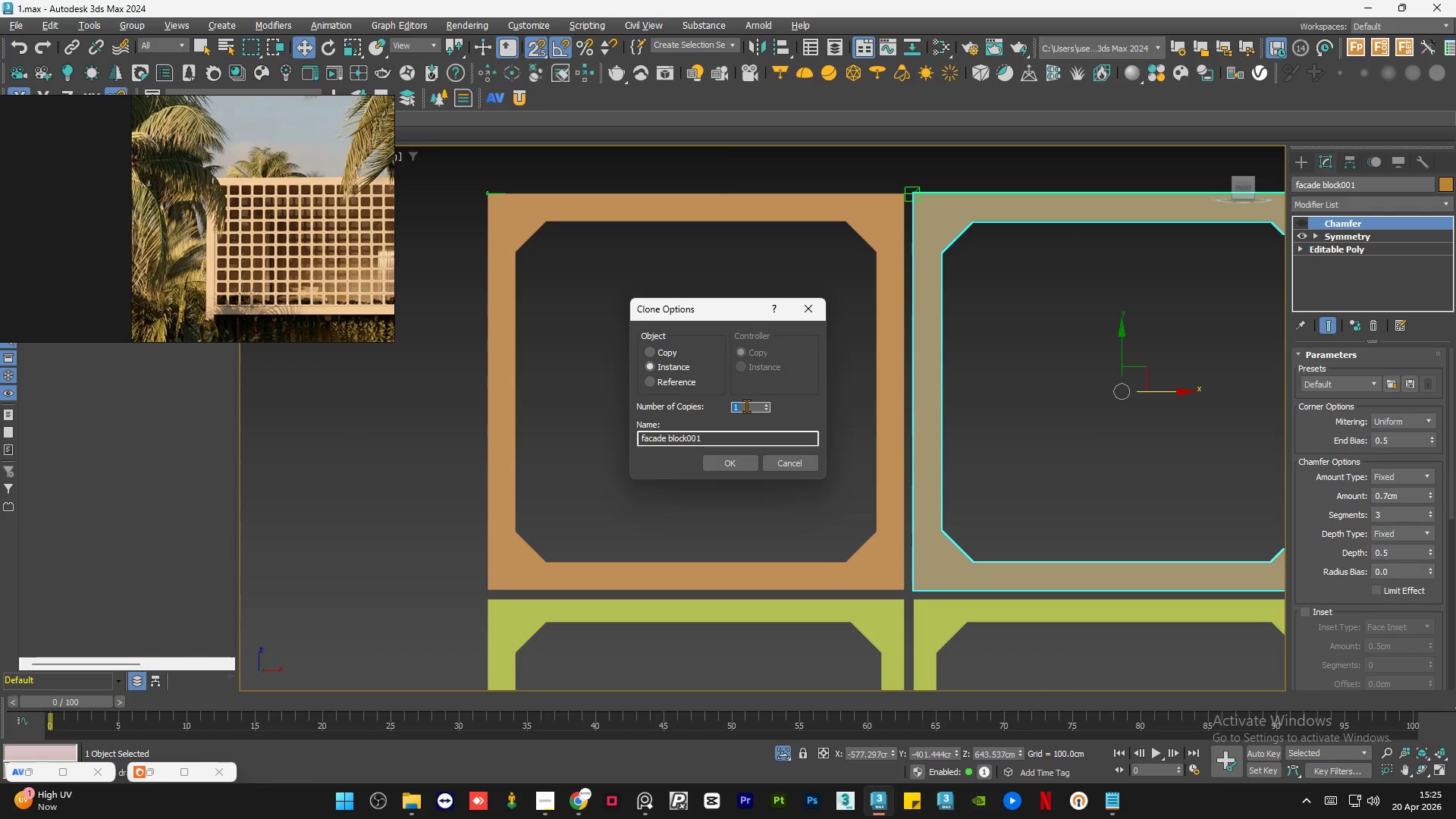 
key(Numpad3)
 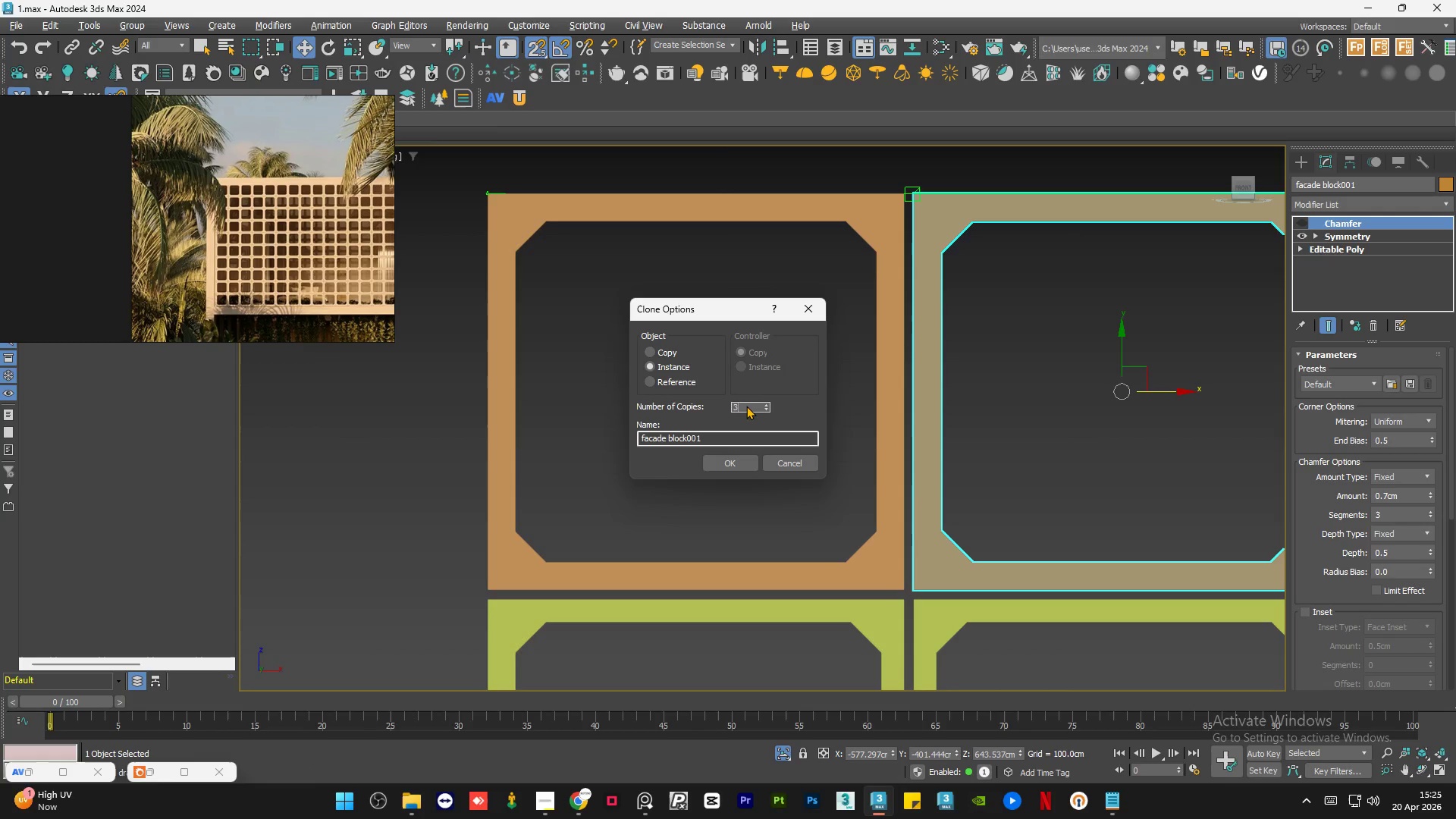 
key(Numpad6)
 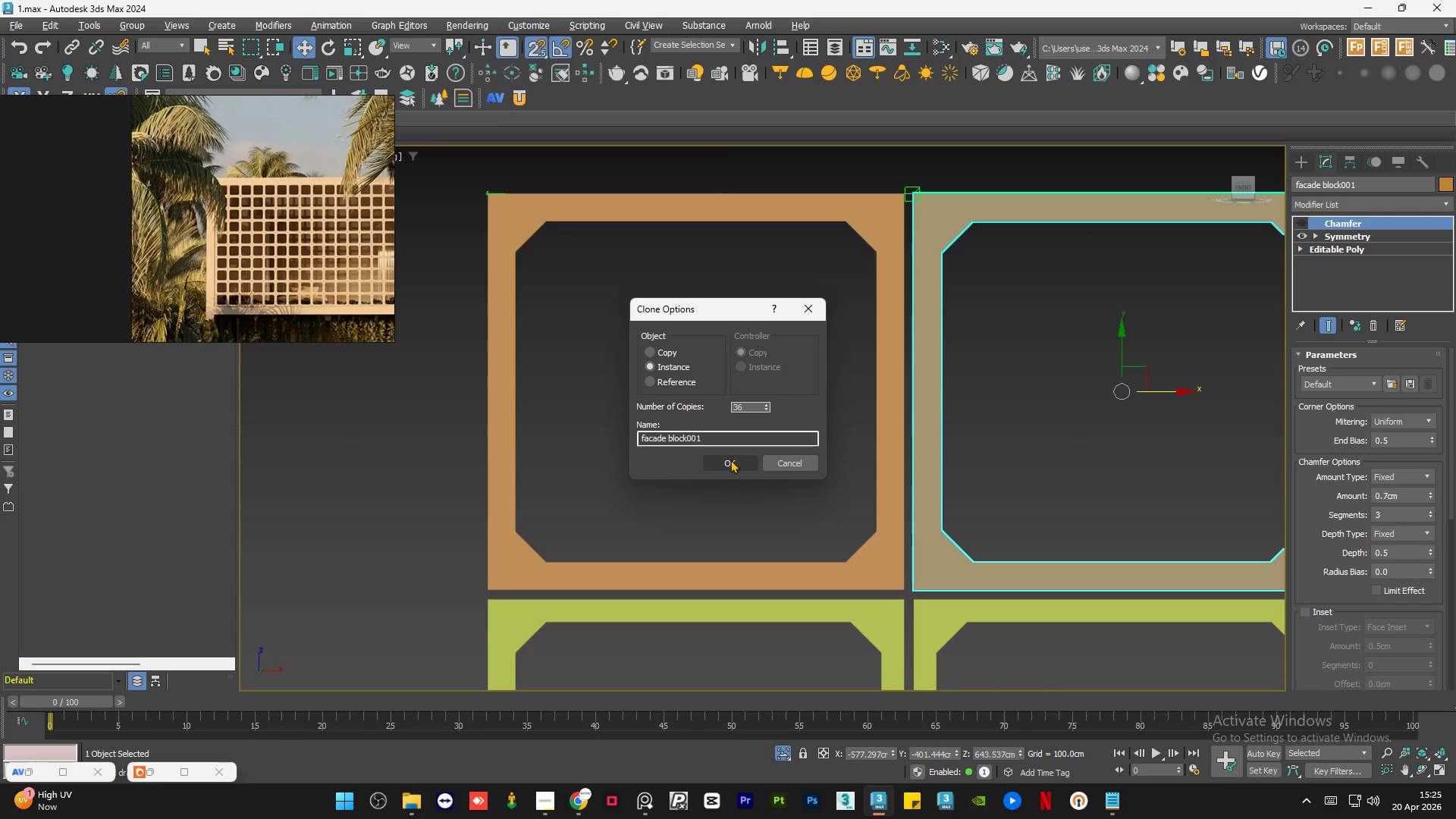 
left_click([730, 460])
 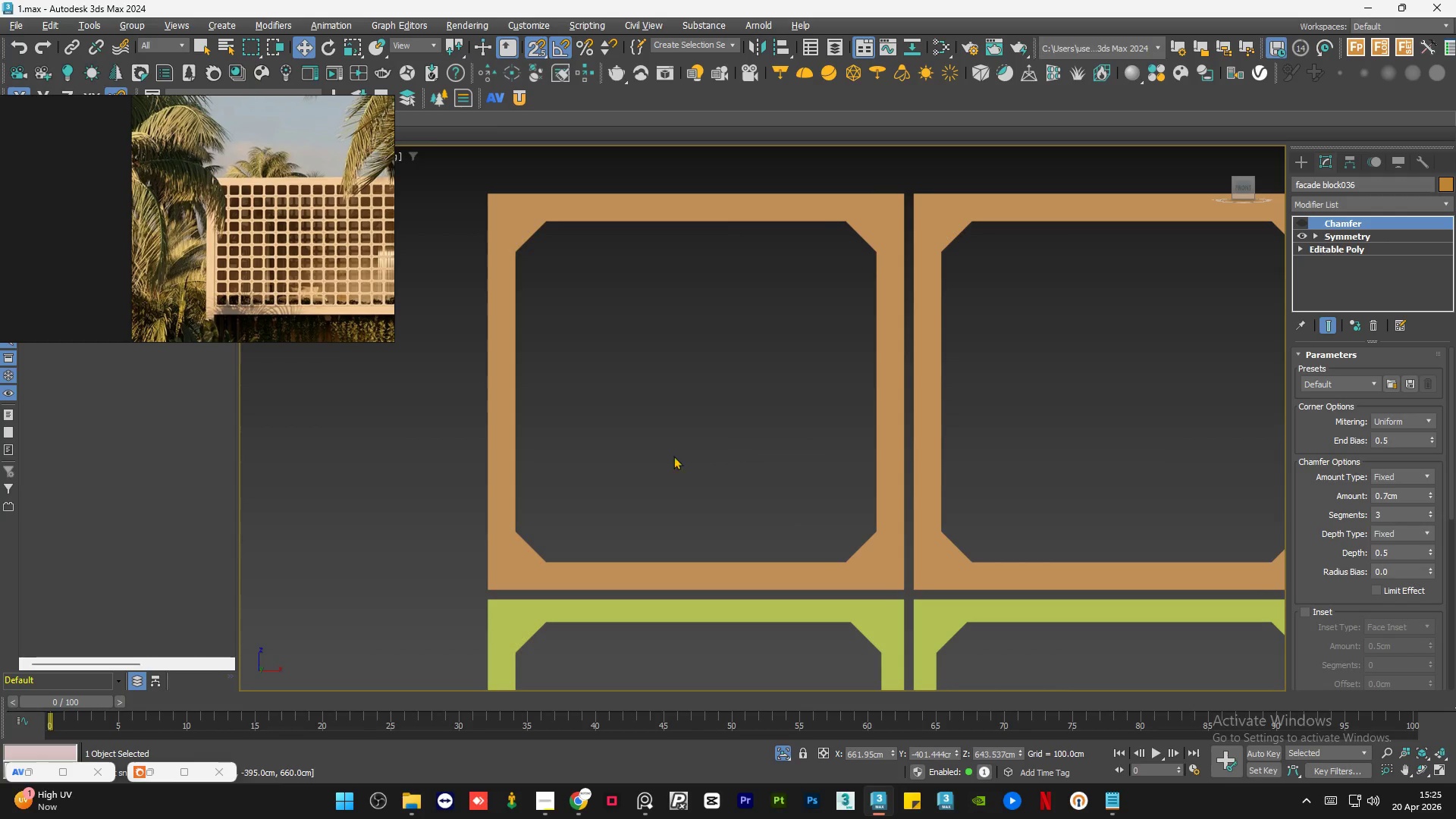 
scroll: coordinate [605, 454], scroll_direction: down, amount: 2.0
 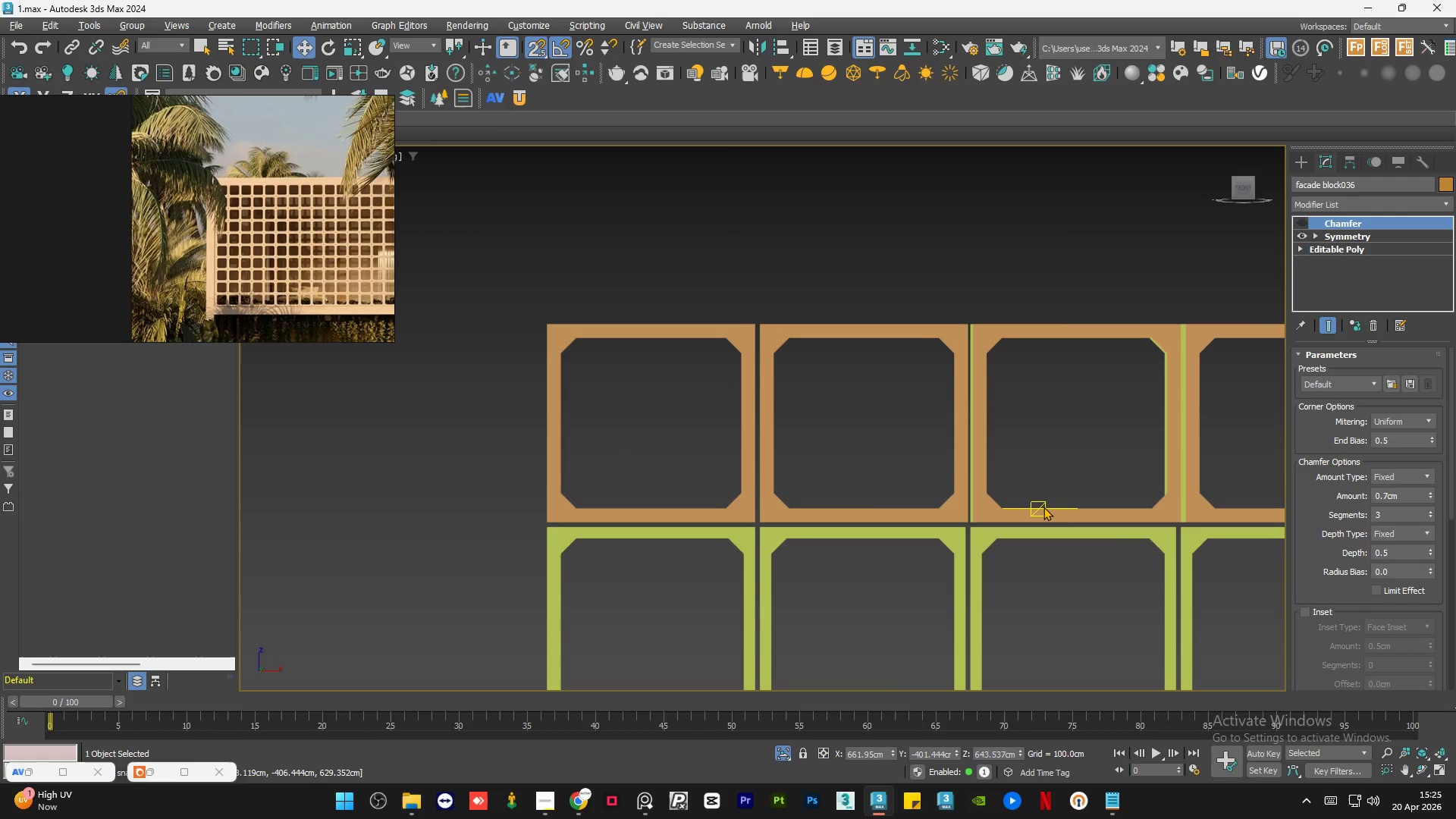 
scroll: coordinate [948, 340], scroll_direction: up, amount: 3.0
 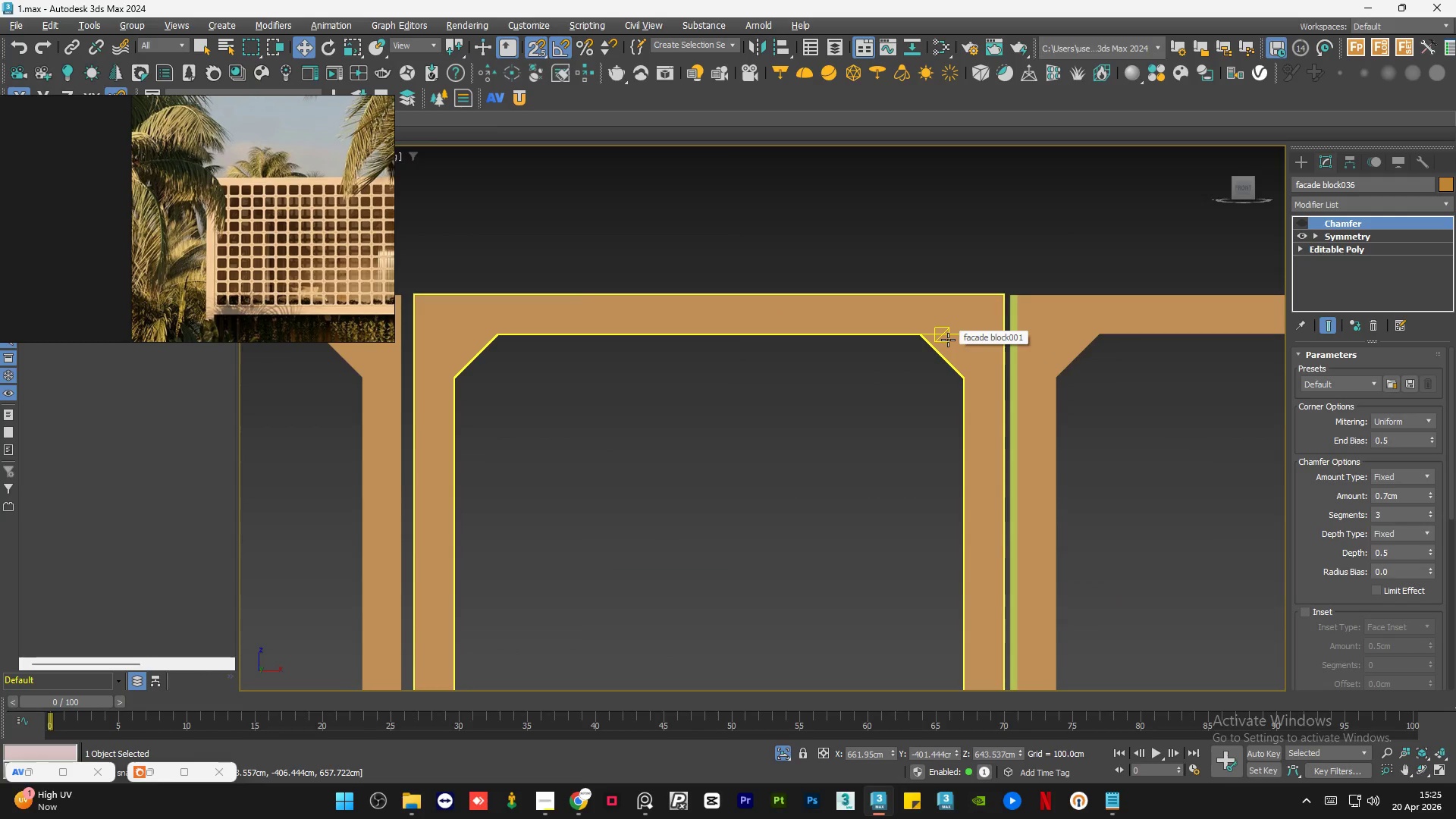 
left_click([948, 340])
 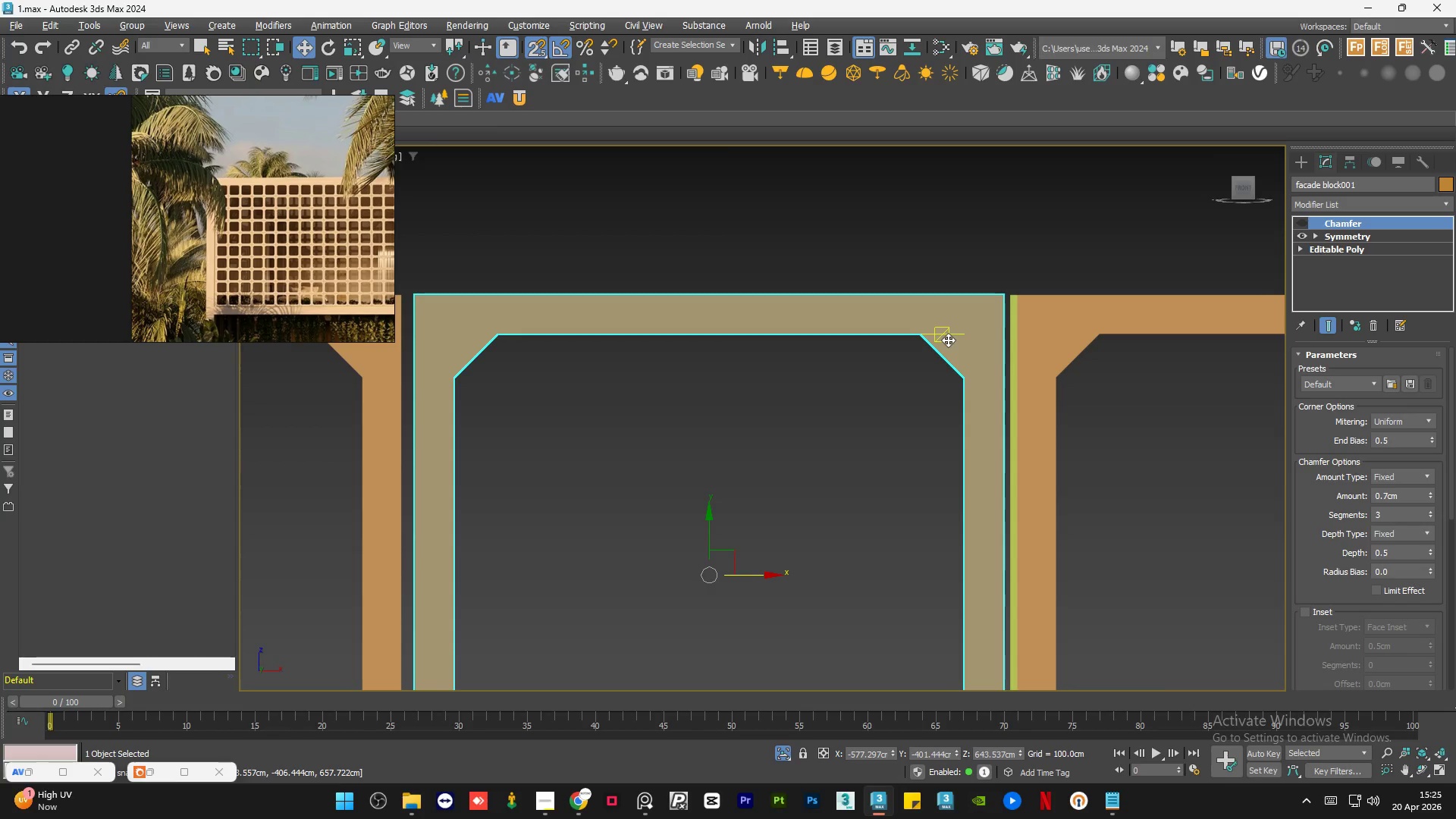 
scroll: coordinate [948, 340], scroll_direction: down, amount: 1.0
 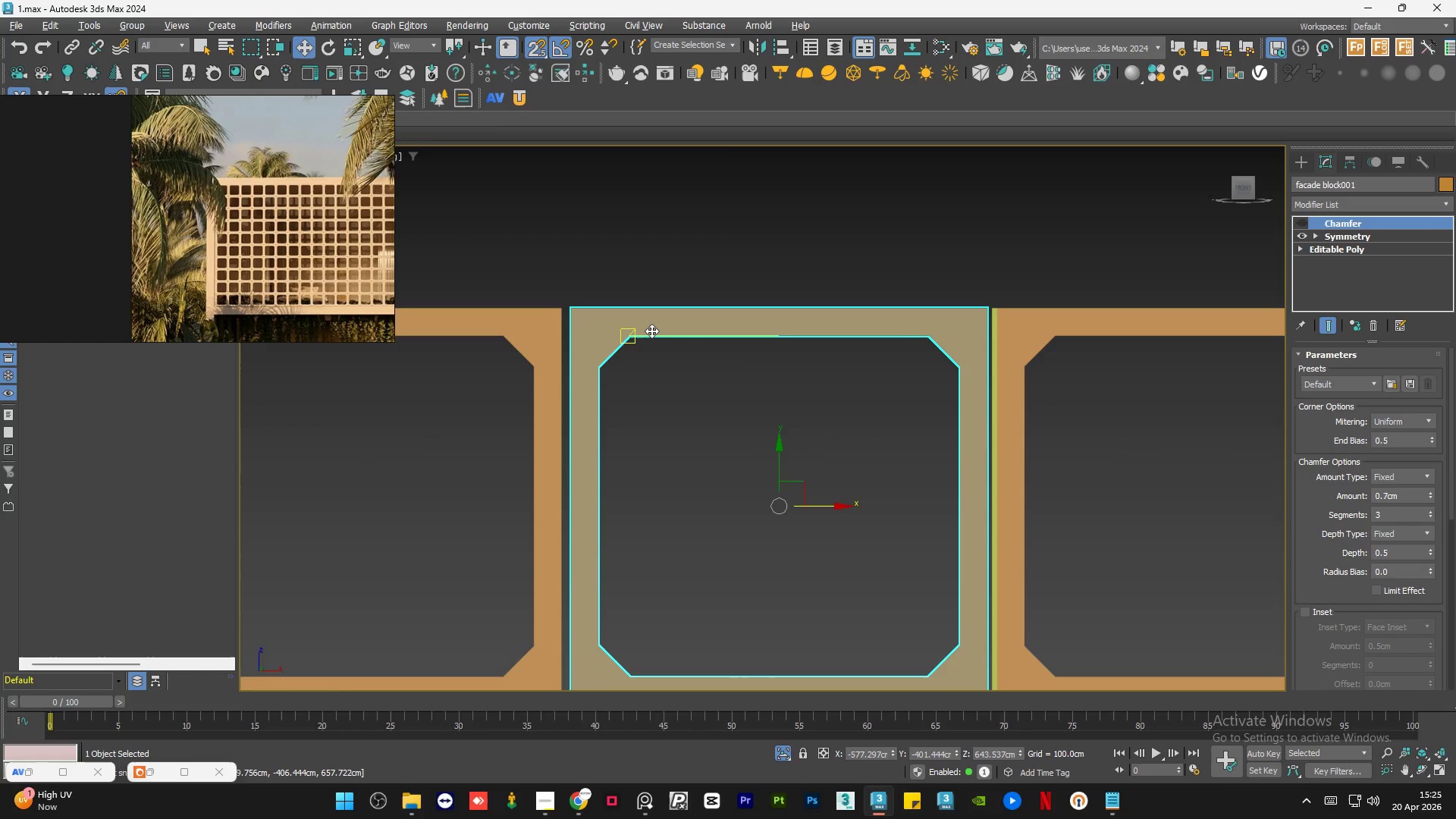 
key(F3)
 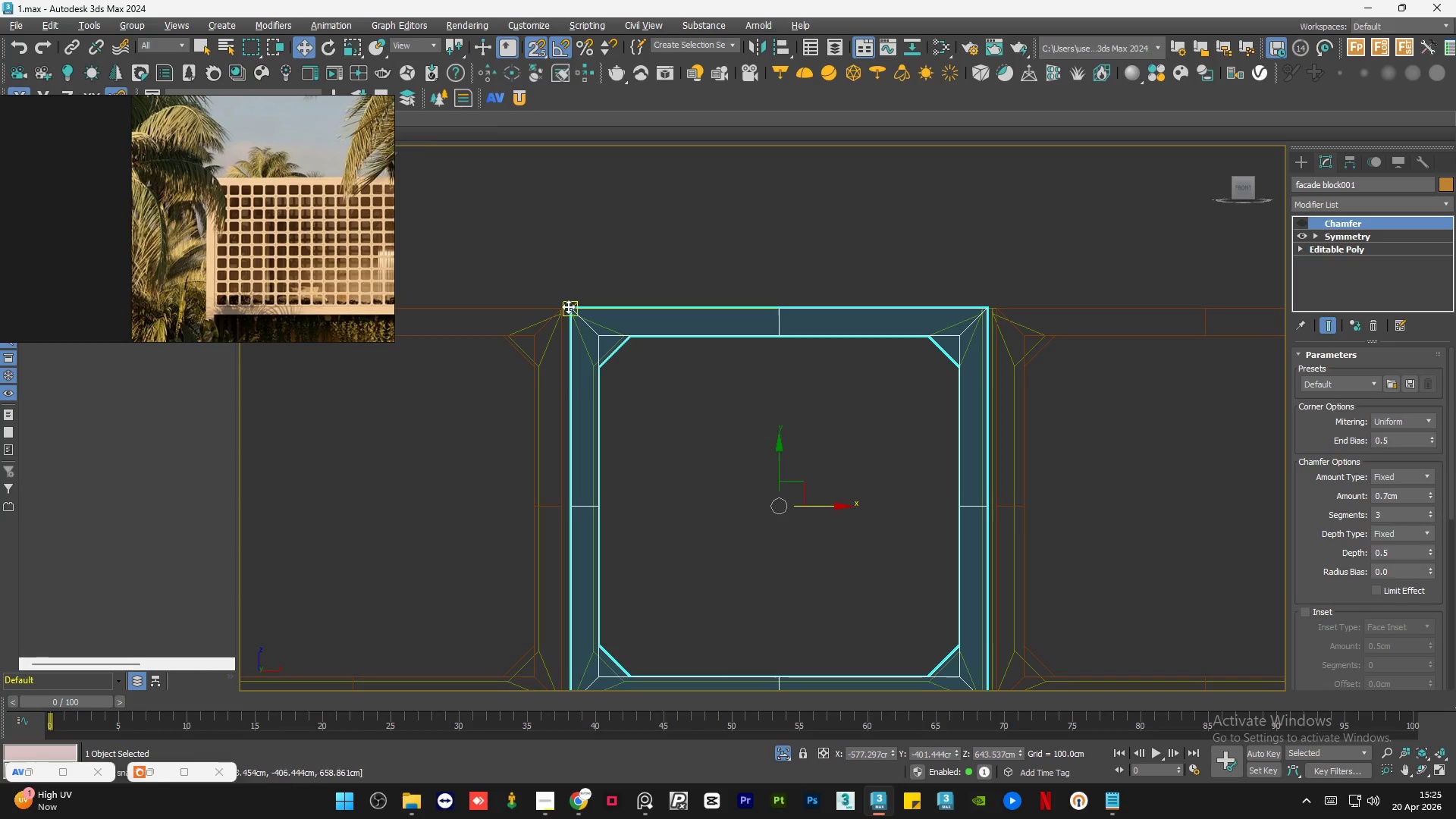 
scroll: coordinate [573, 310], scroll_direction: up, amount: 6.0
 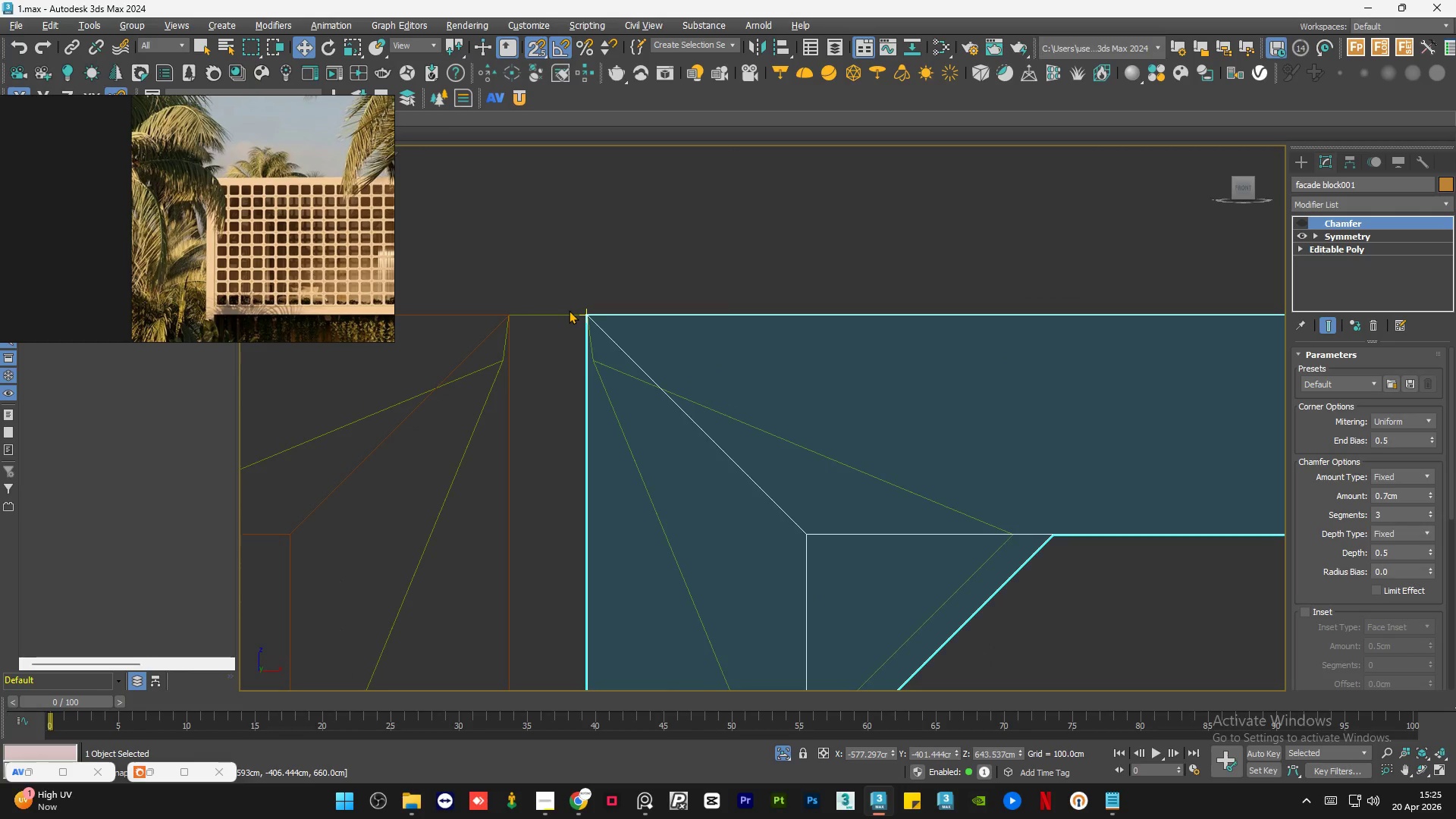 
scroll: coordinate [569, 310], scroll_direction: down, amount: 5.0
 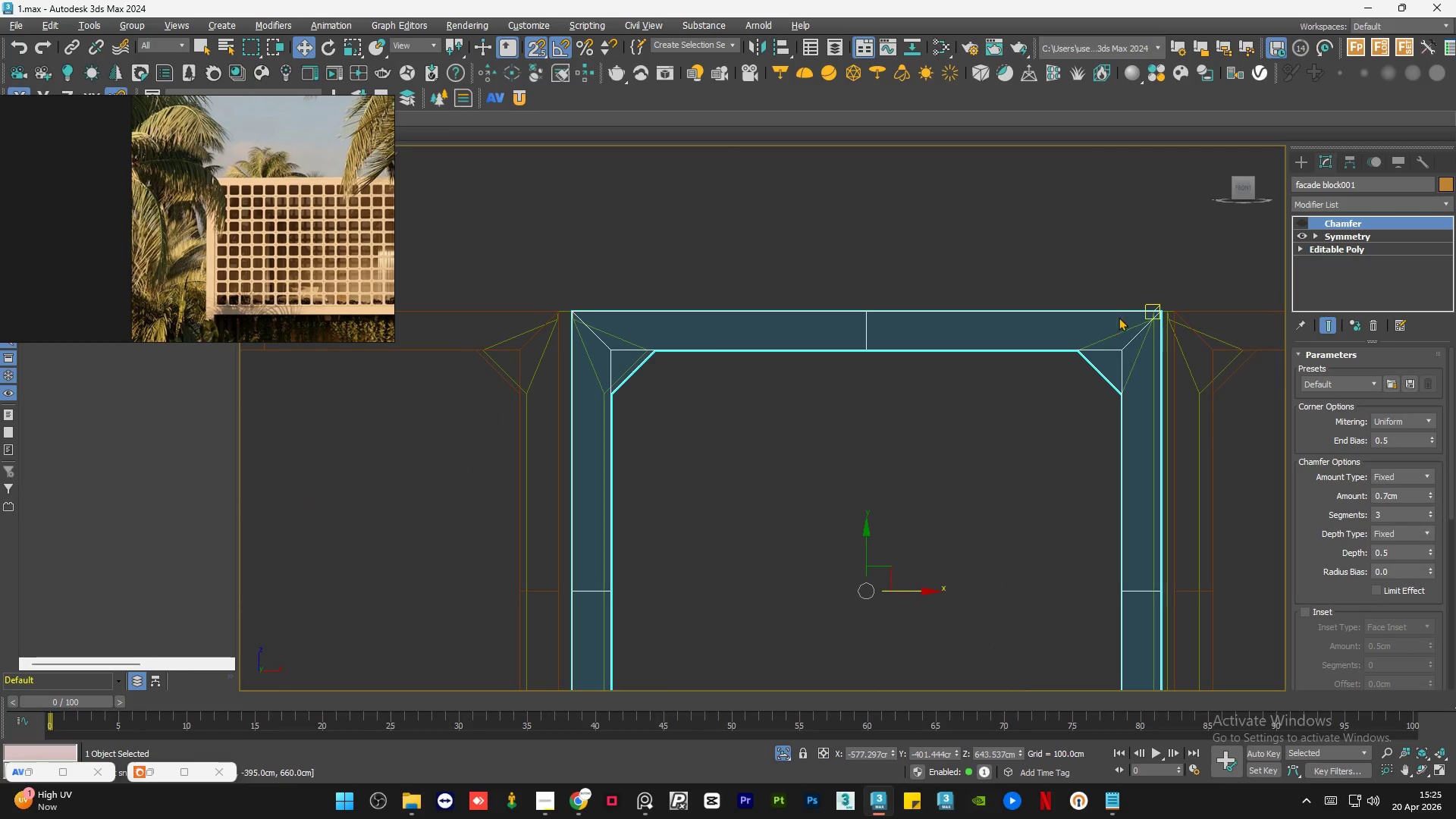 
scroll: coordinate [1179, 324], scroll_direction: up, amount: 4.0
 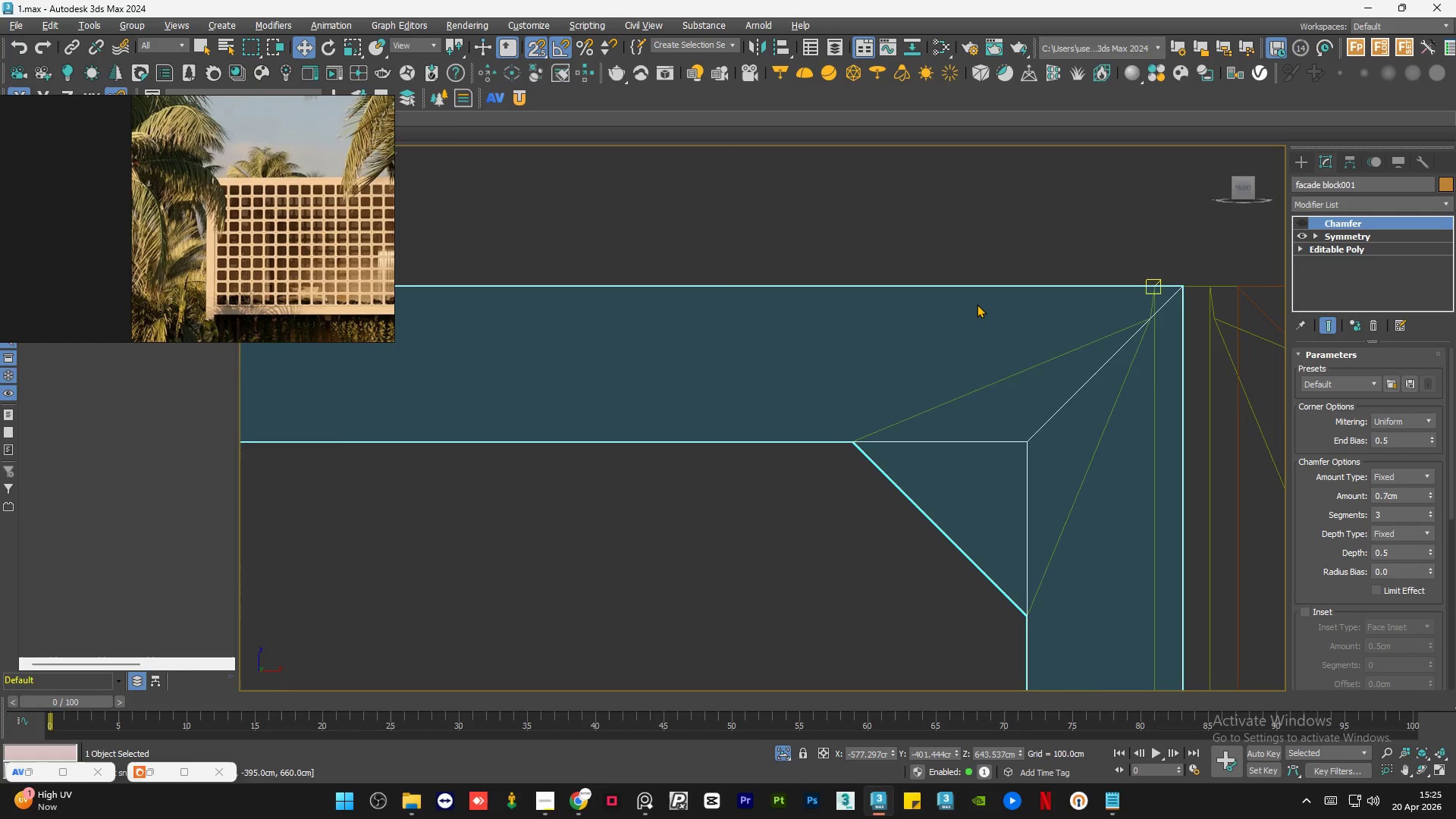 
key(F3)
 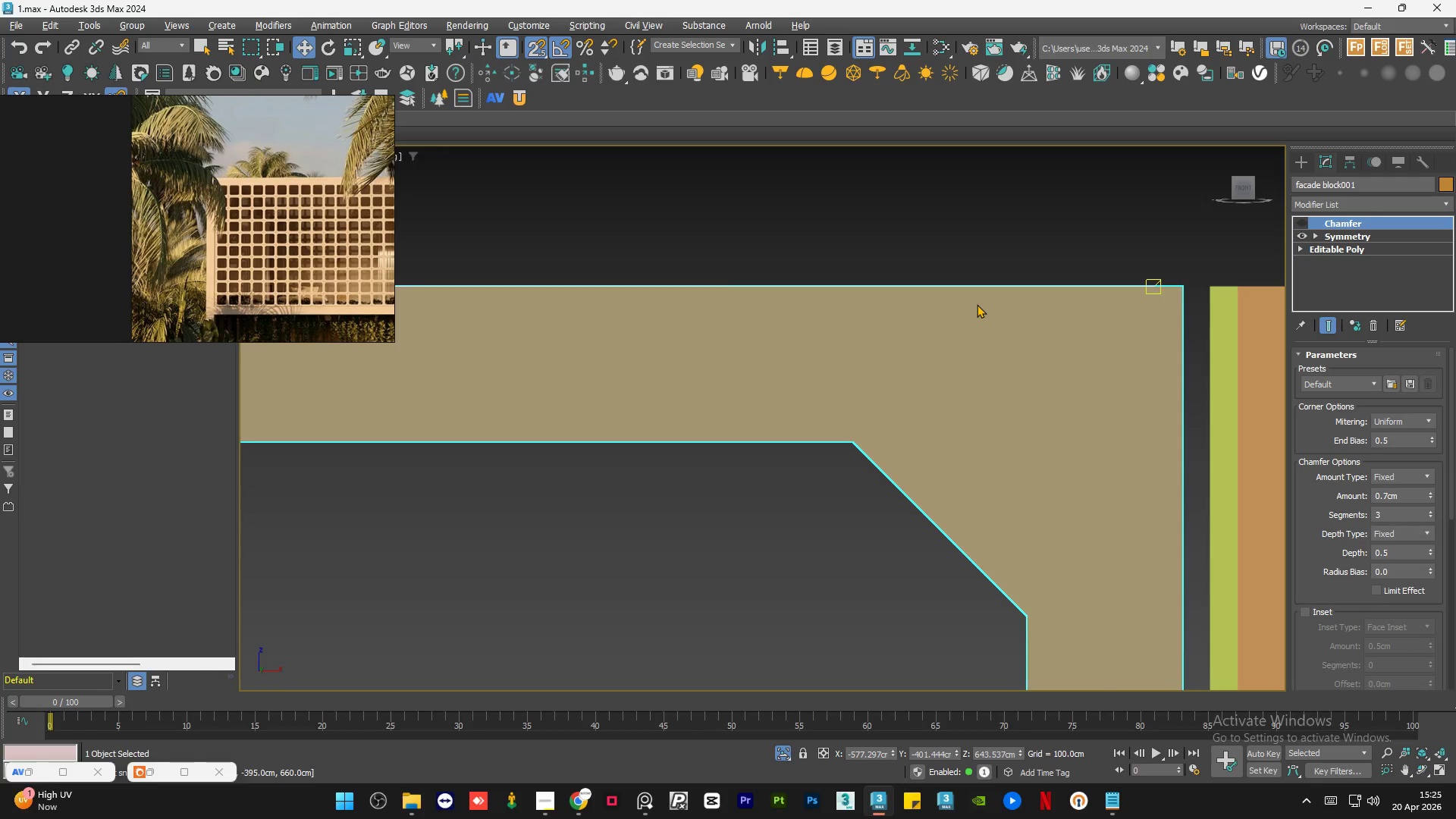 
scroll: coordinate [977, 304], scroll_direction: down, amount: 7.0
 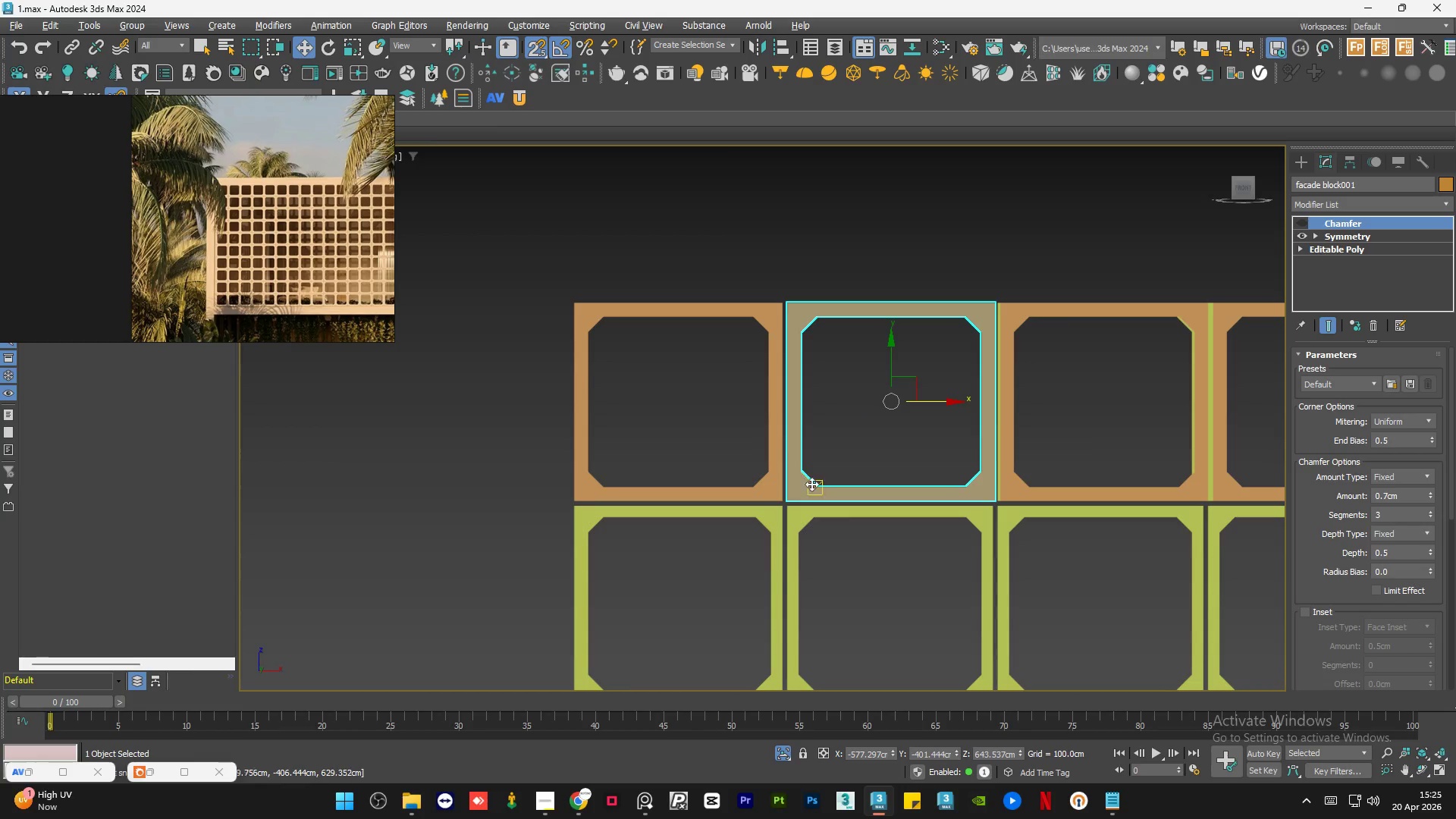 
scroll: coordinate [772, 519], scroll_direction: up, amount: 6.0
 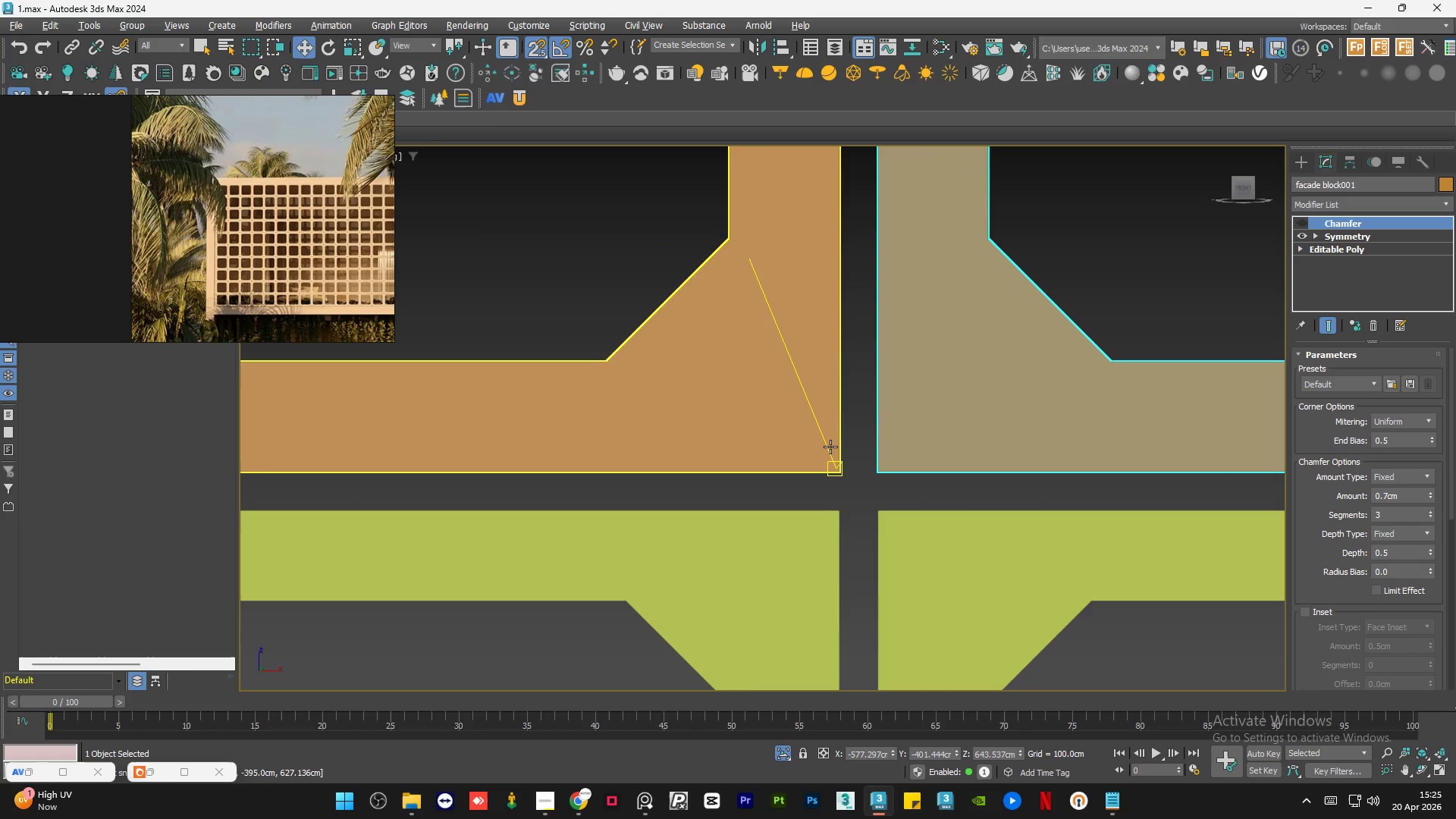 
scroll: coordinate [830, 447], scroll_direction: down, amount: 6.0
 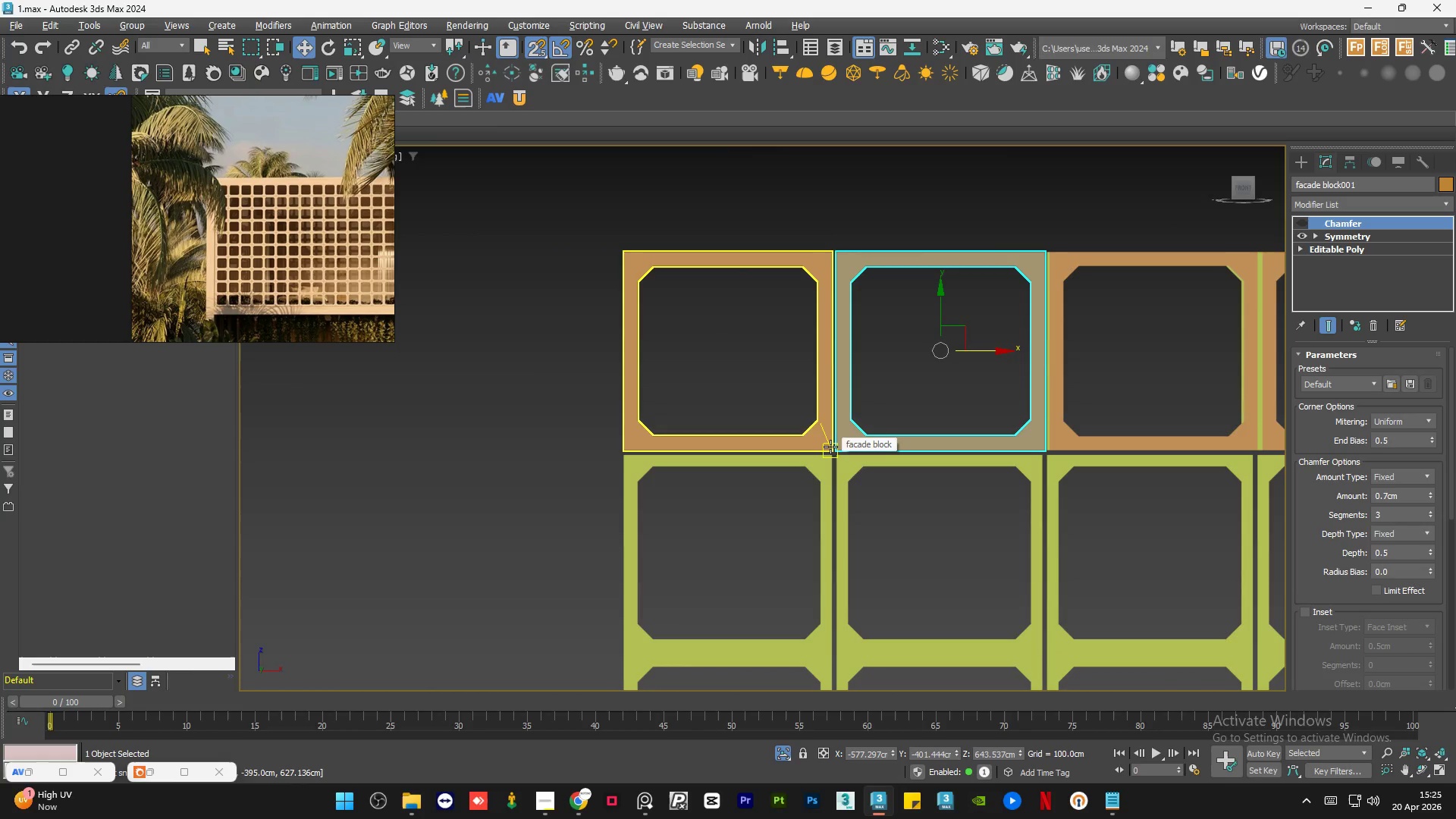 
key(Control+Z)
 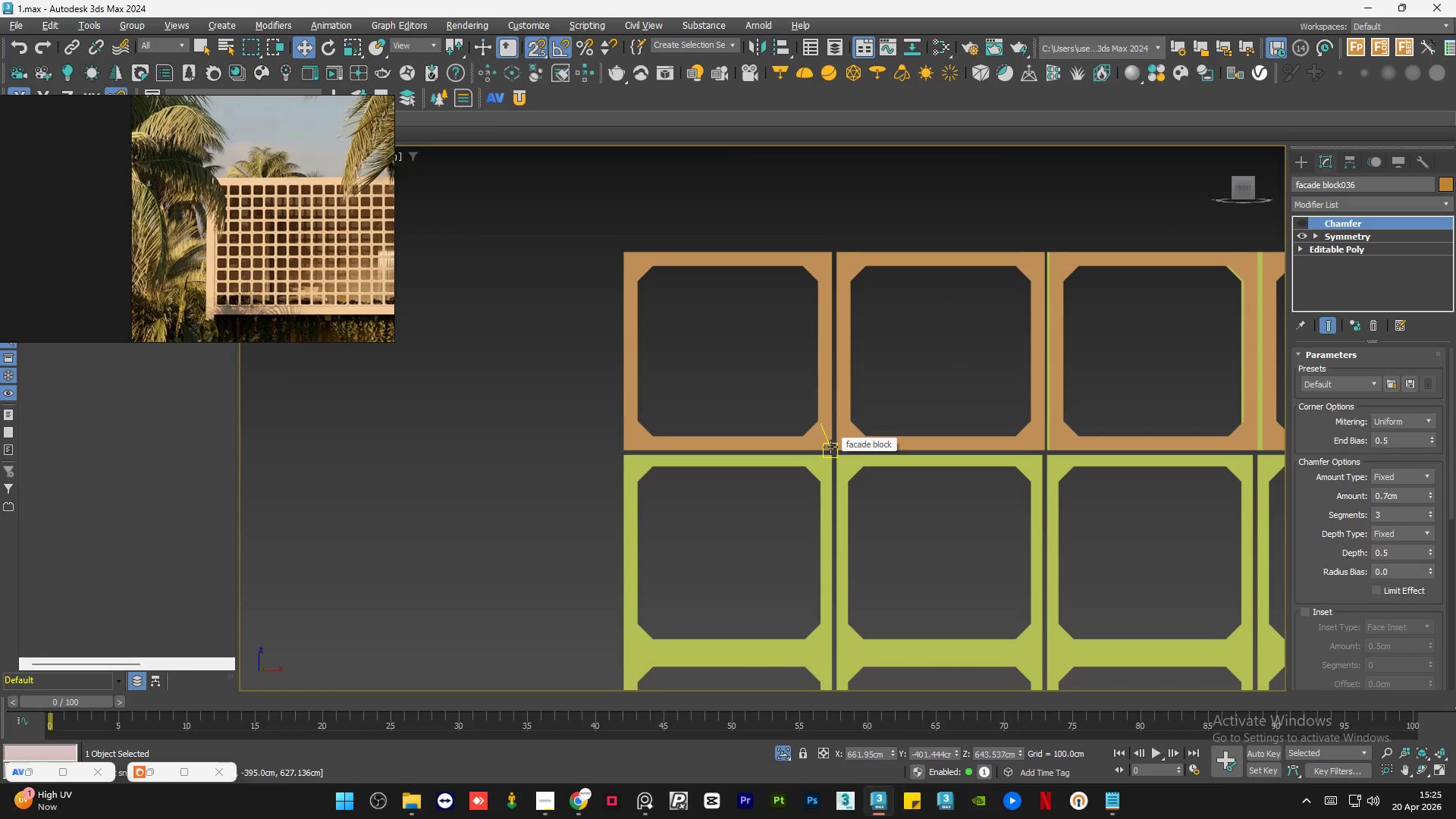 
key(Control+Z)
 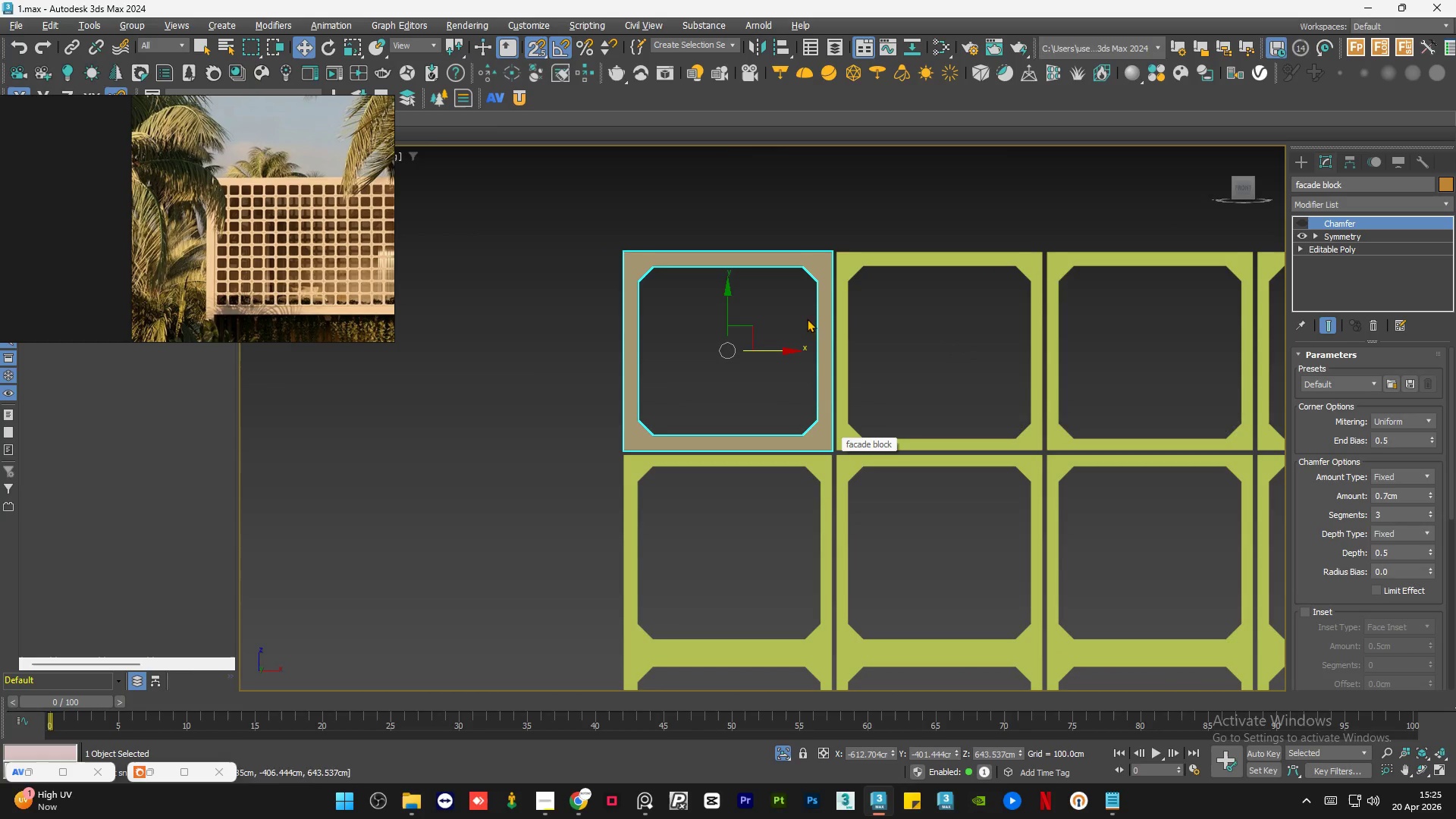 
left_click([851, 191])
 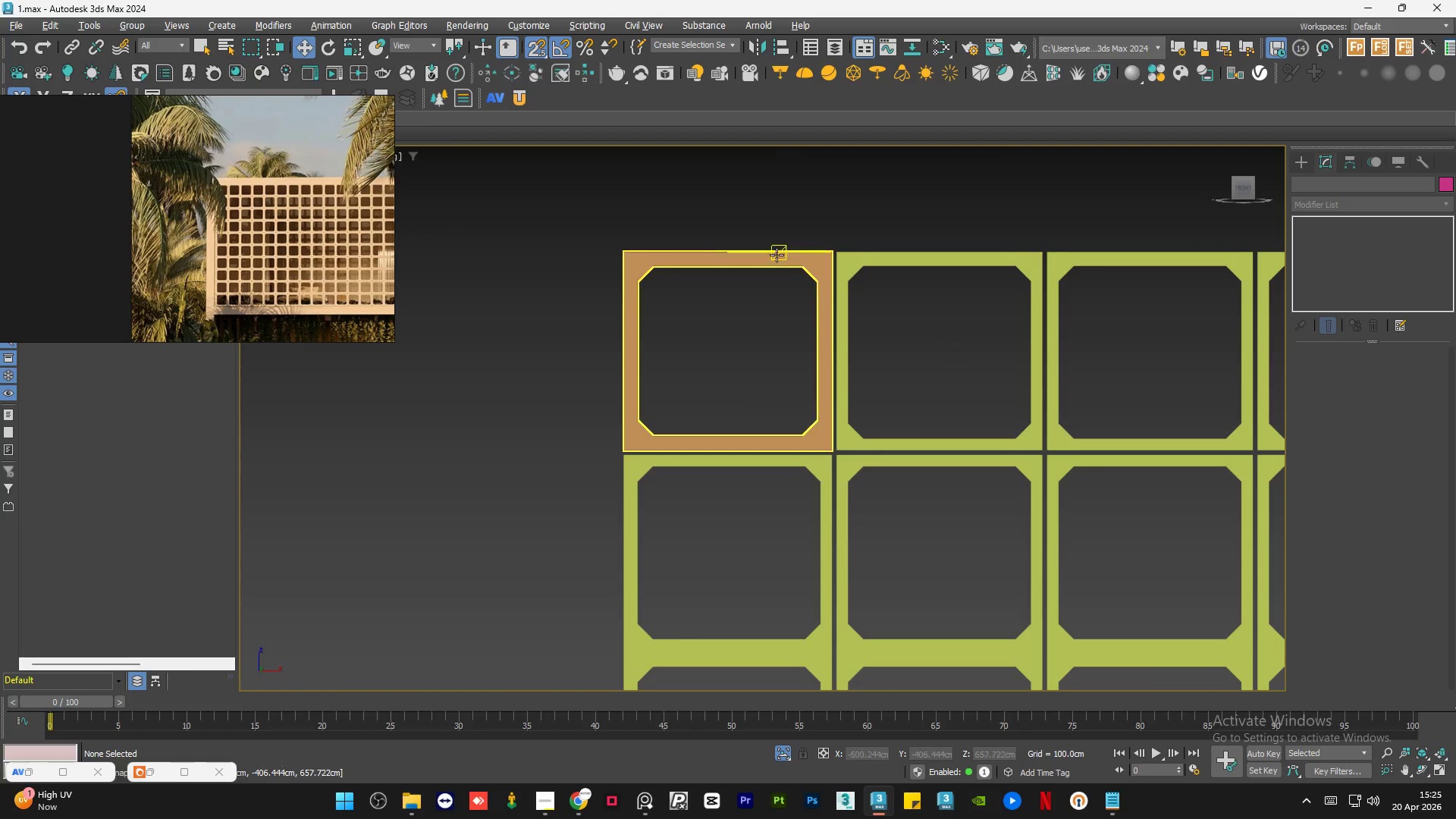 
left_click([772, 255])
 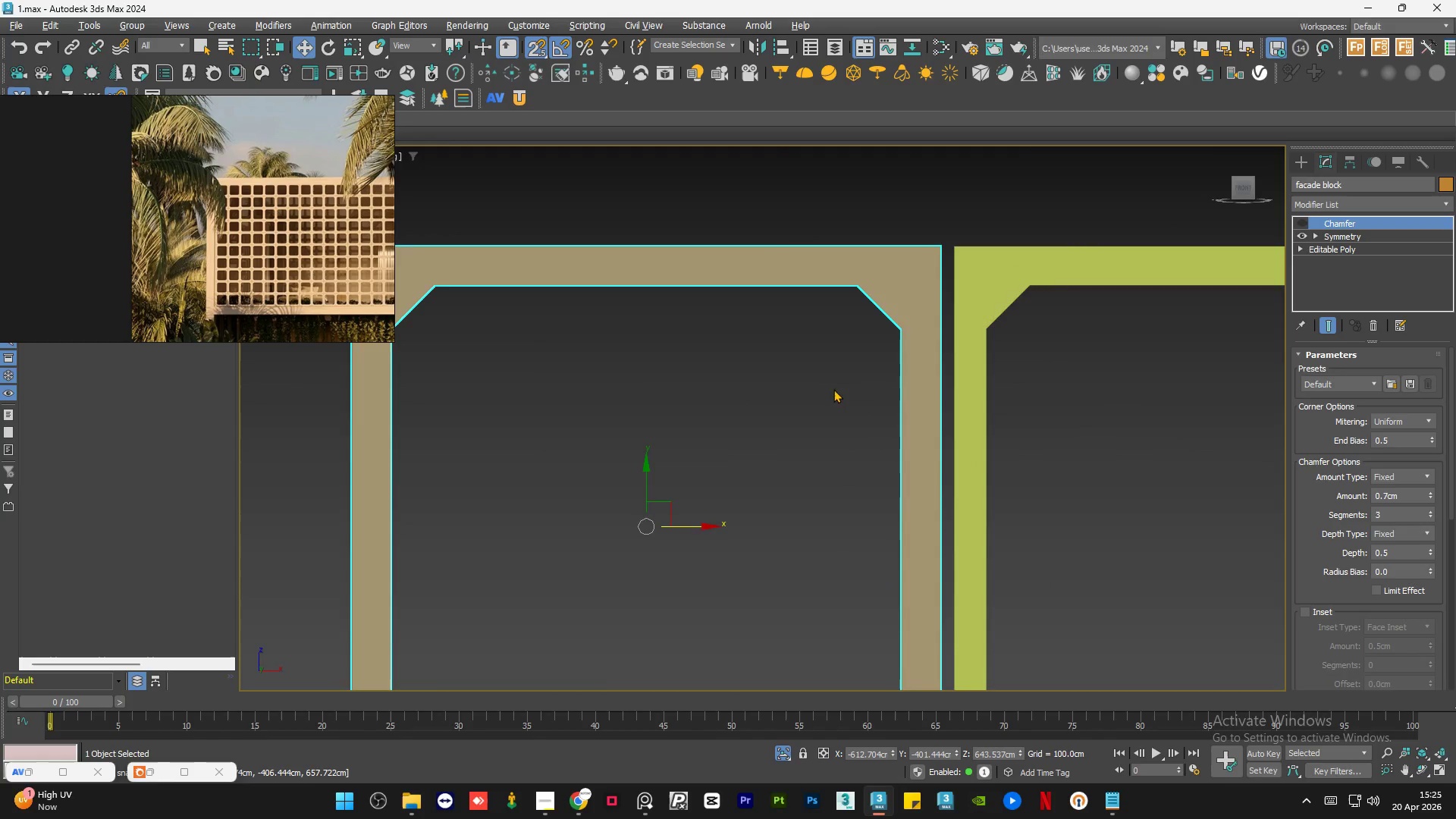 
scroll: coordinate [772, 255], scroll_direction: up, amount: 3.0
 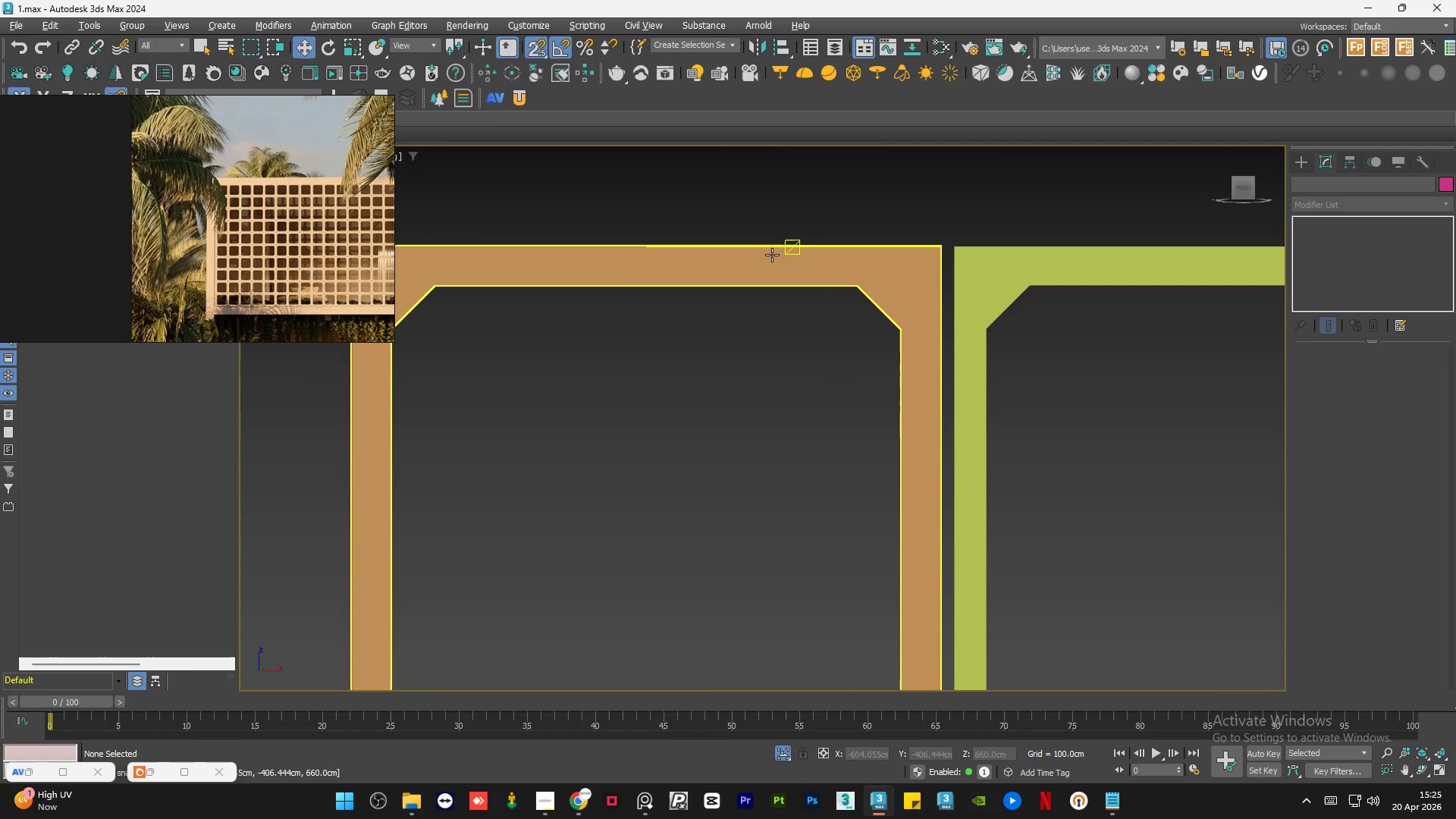 
scroll: coordinate [831, 450], scroll_direction: down, amount: 2.0
 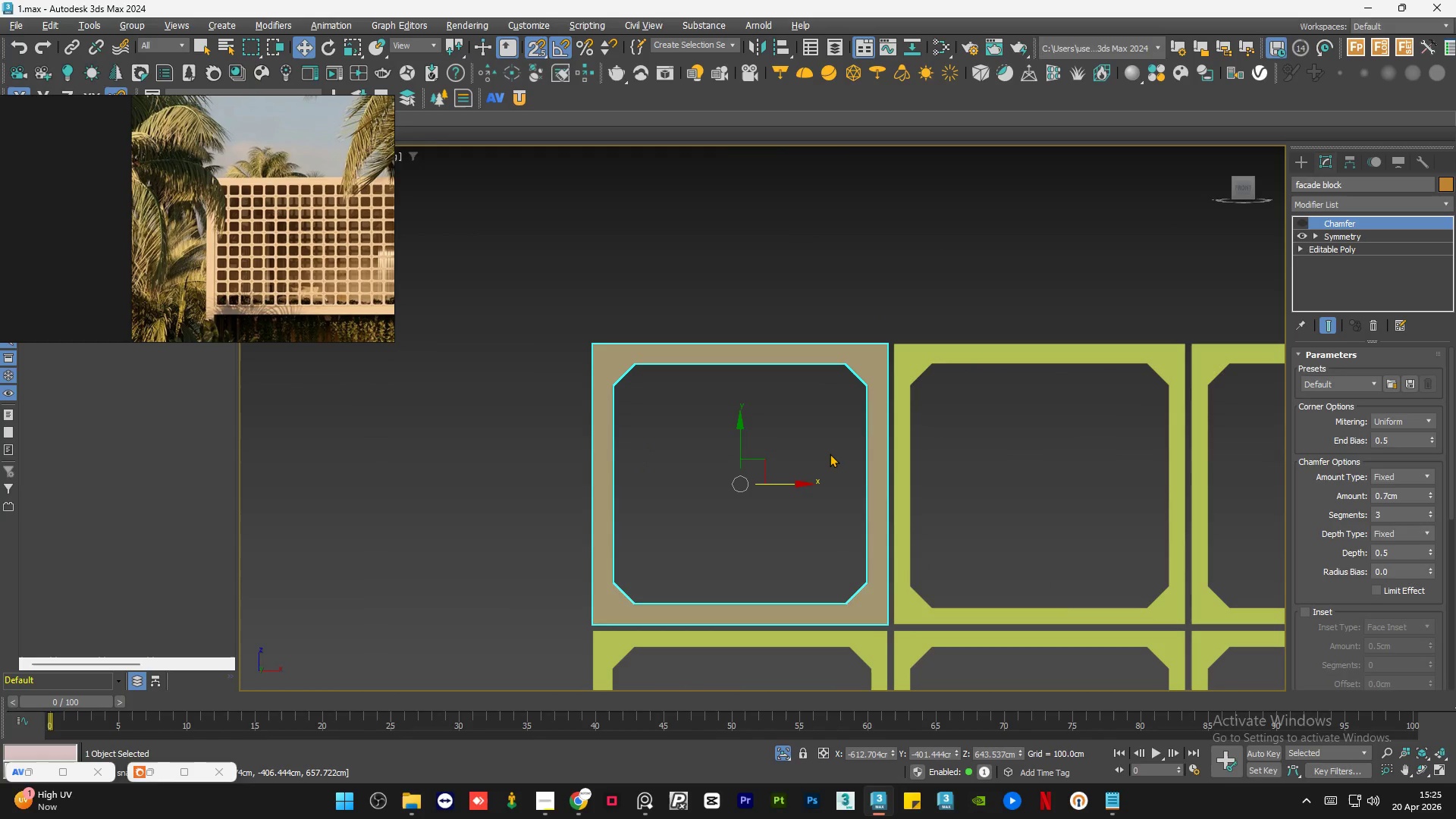 
key(S)
 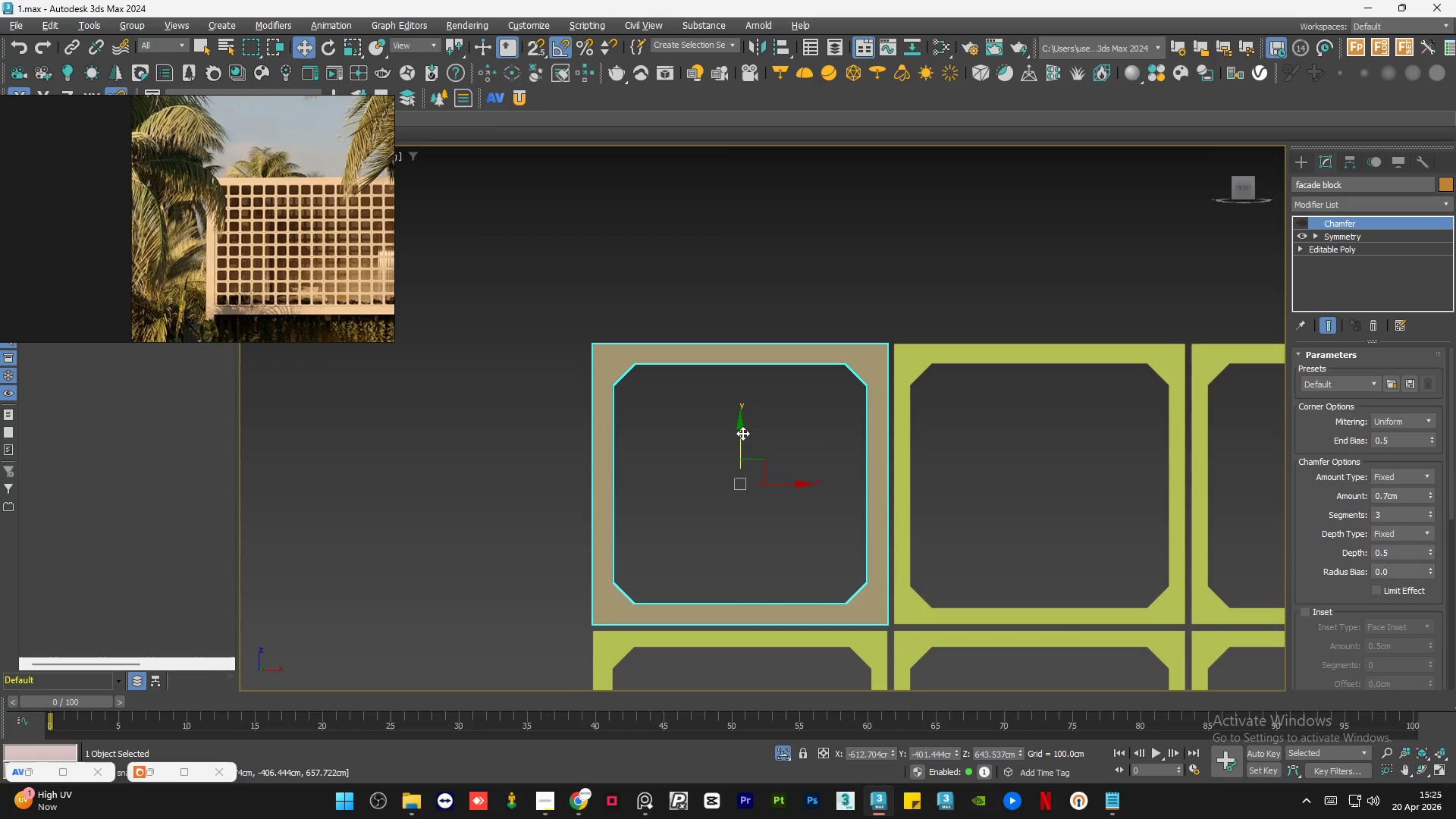 
left_click_drag(start_coordinate=[742, 433], to_coordinate=[777, 152])
 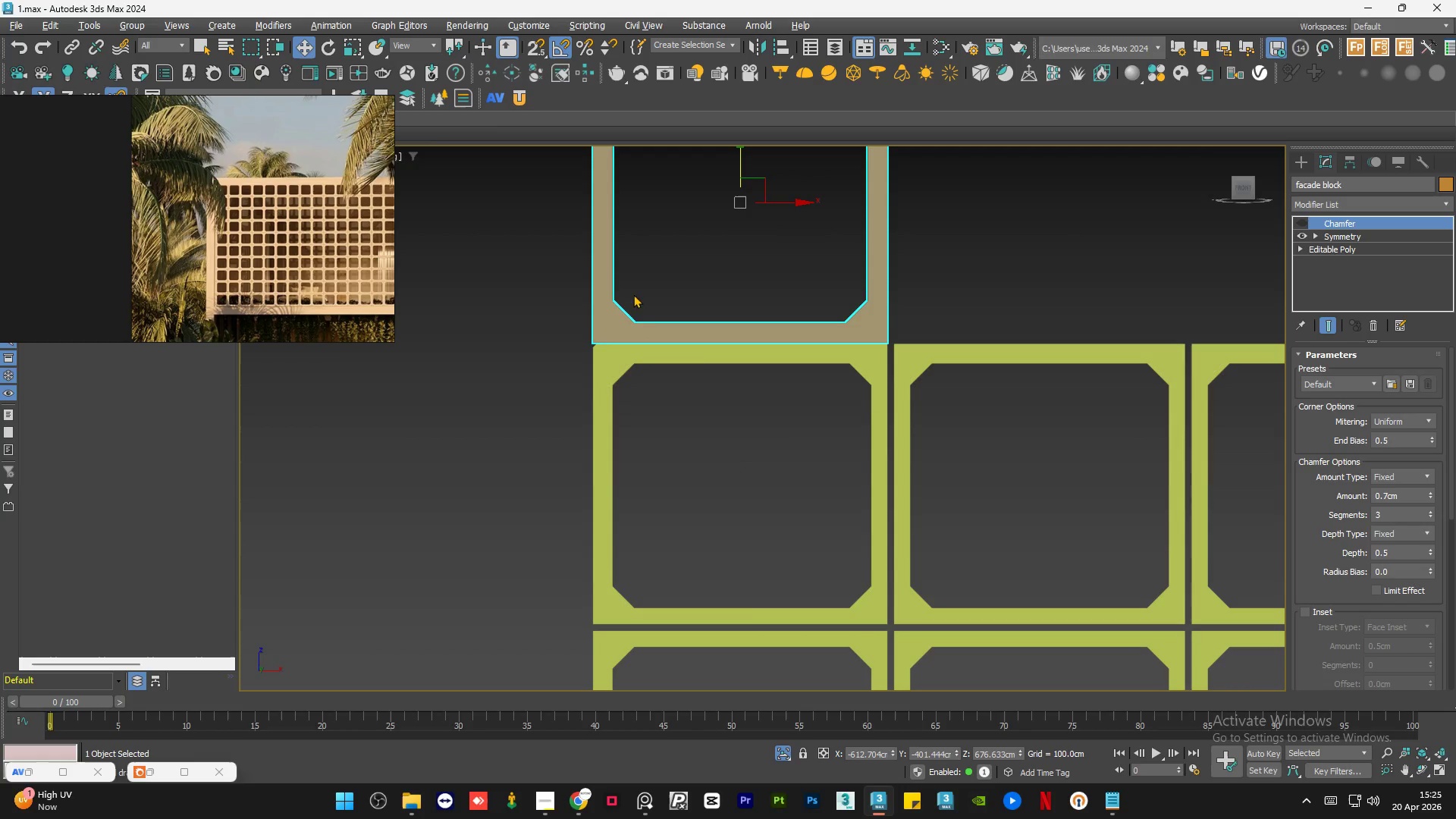 
scroll: coordinate [649, 281], scroll_direction: up, amount: 8.0
 